 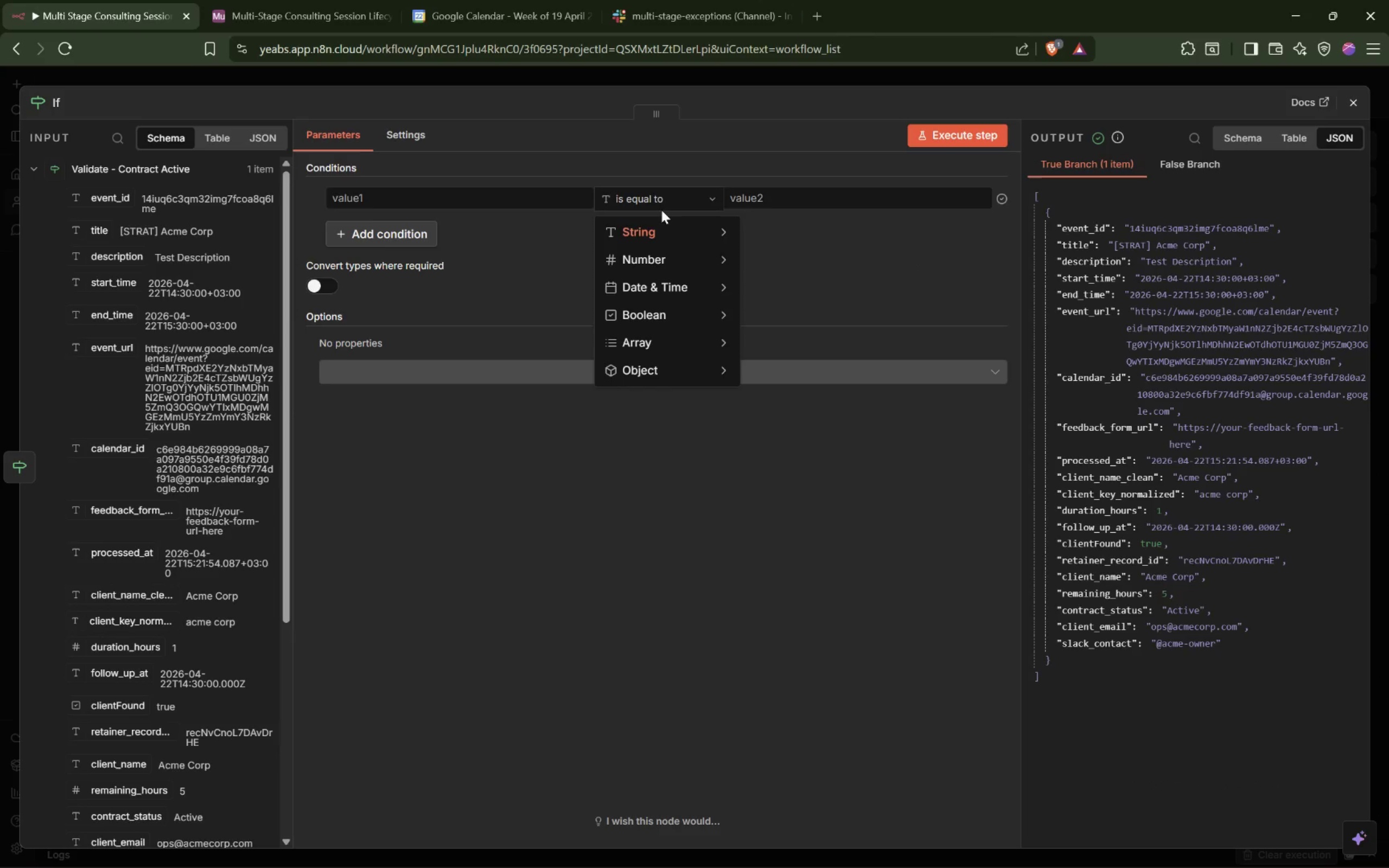 
left_click([667, 261])
 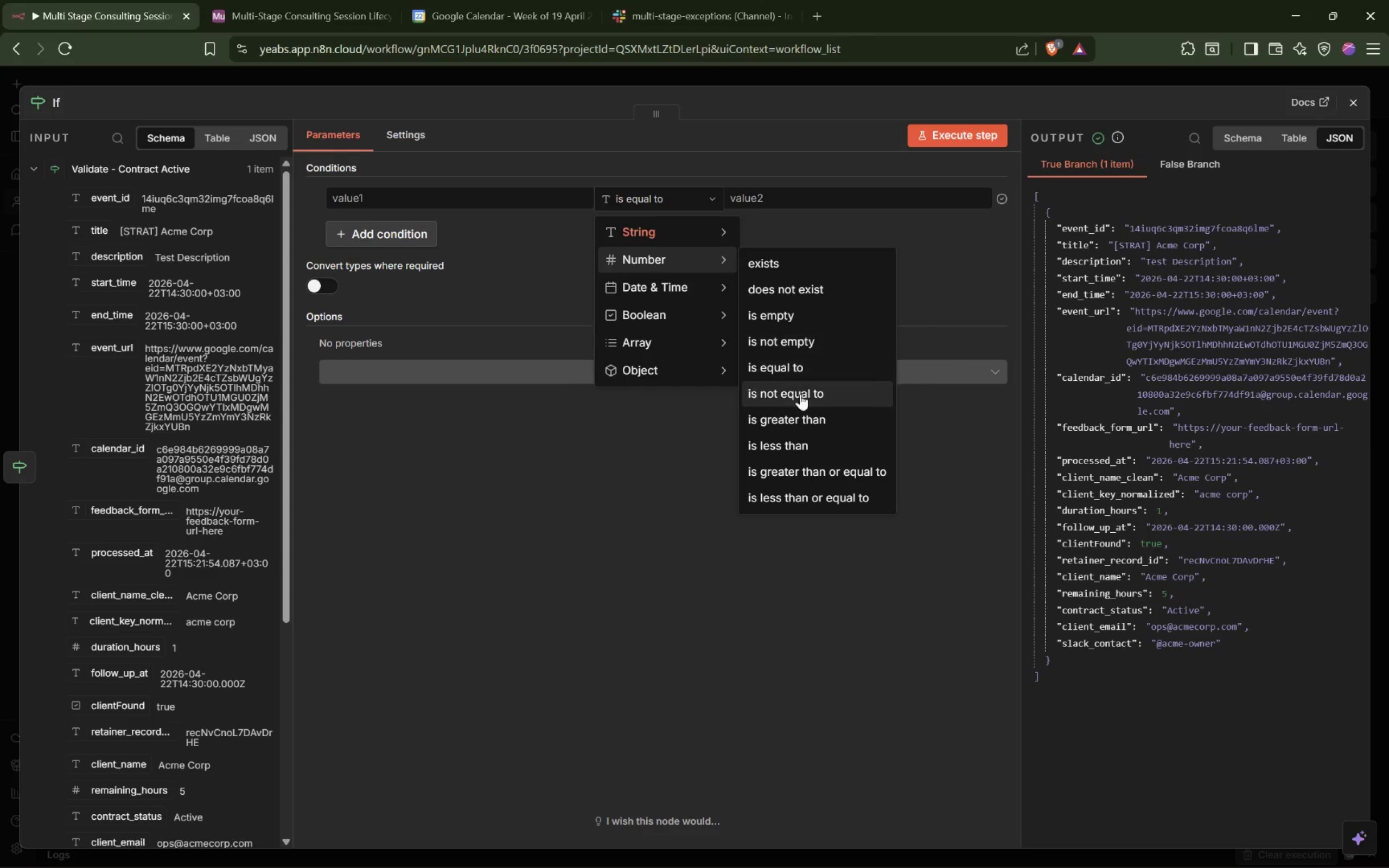 
left_click([839, 446])
 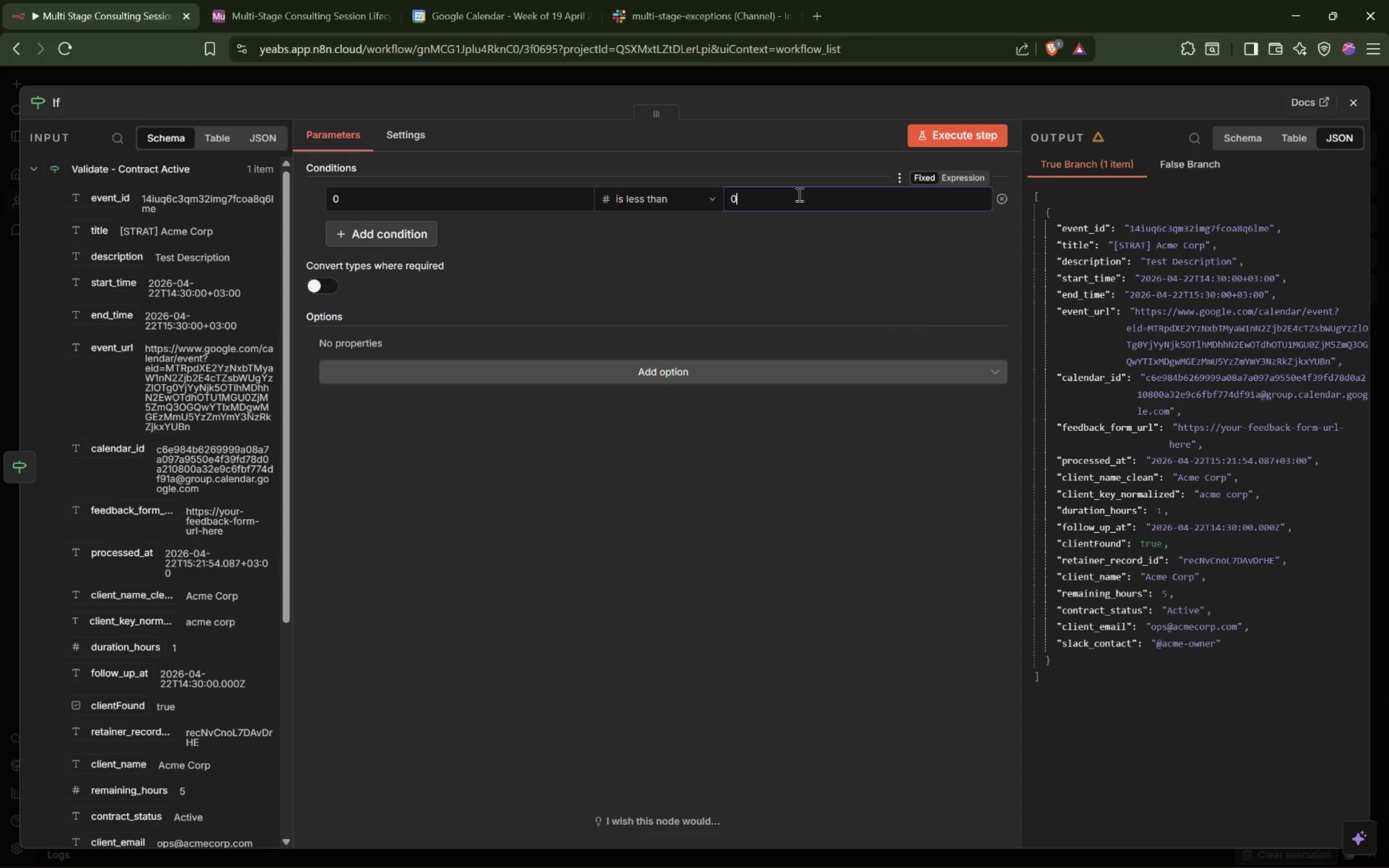 
key(ArrowUp)
 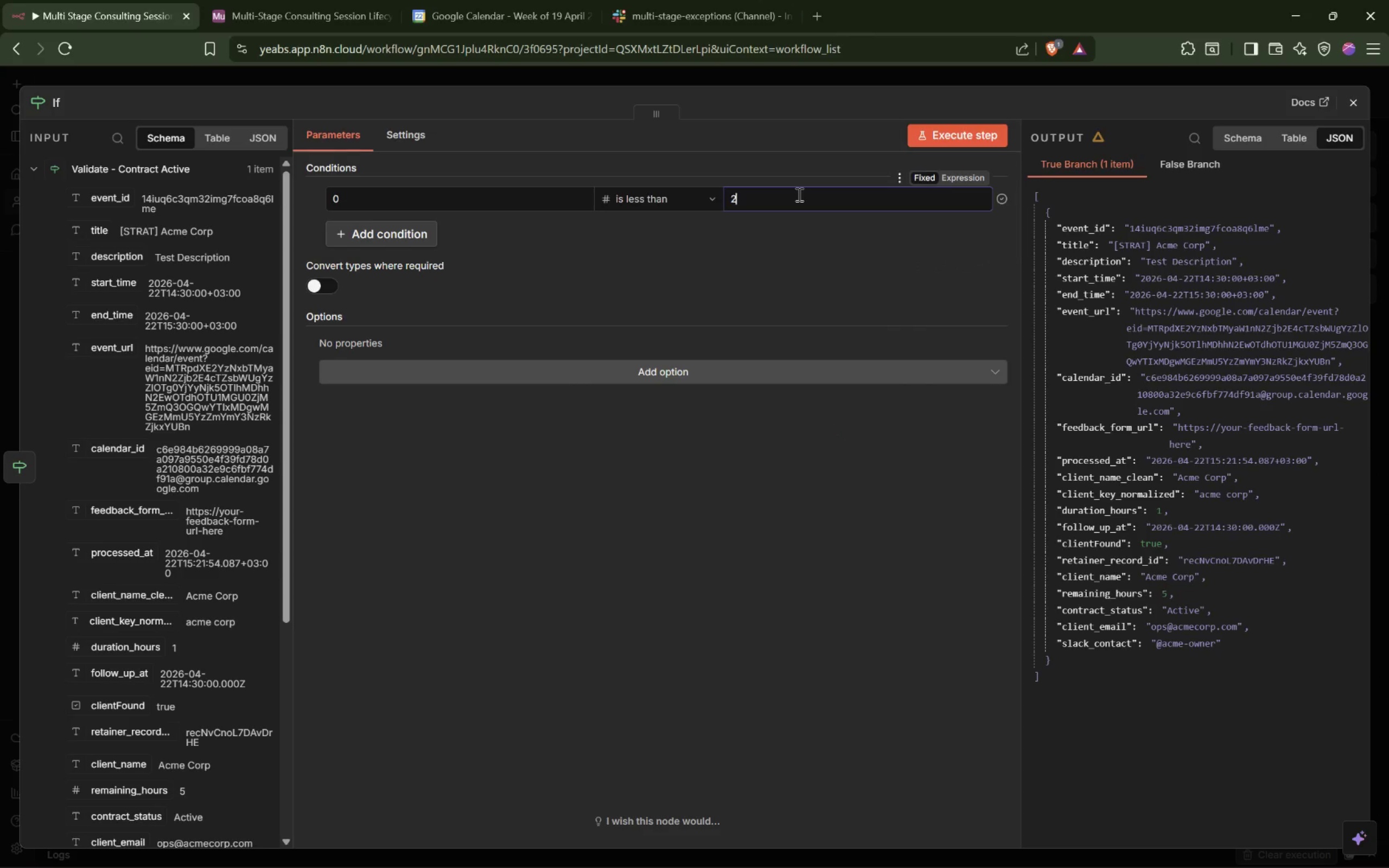 
key(ArrowUp)
 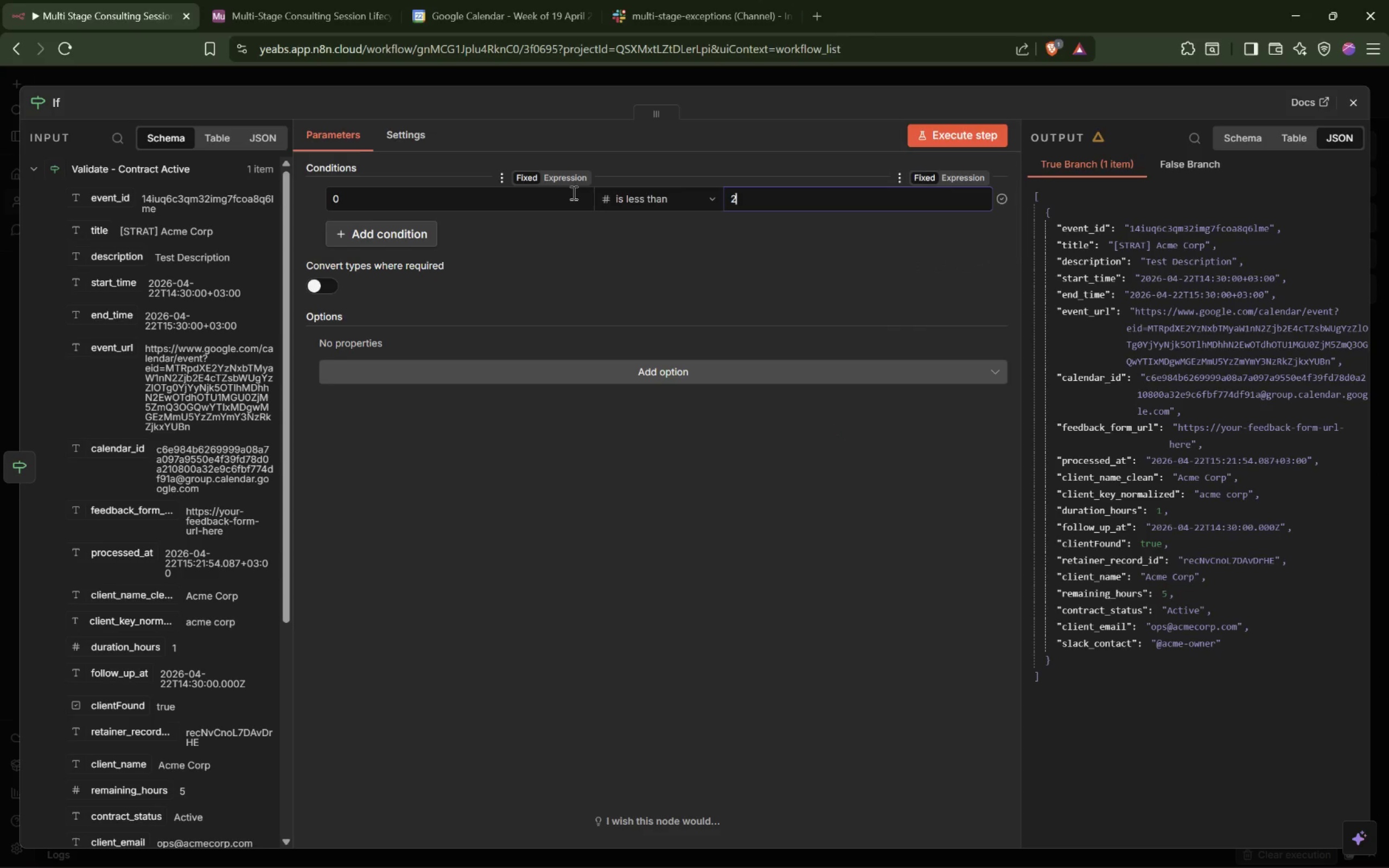 
left_click([570, 194])
 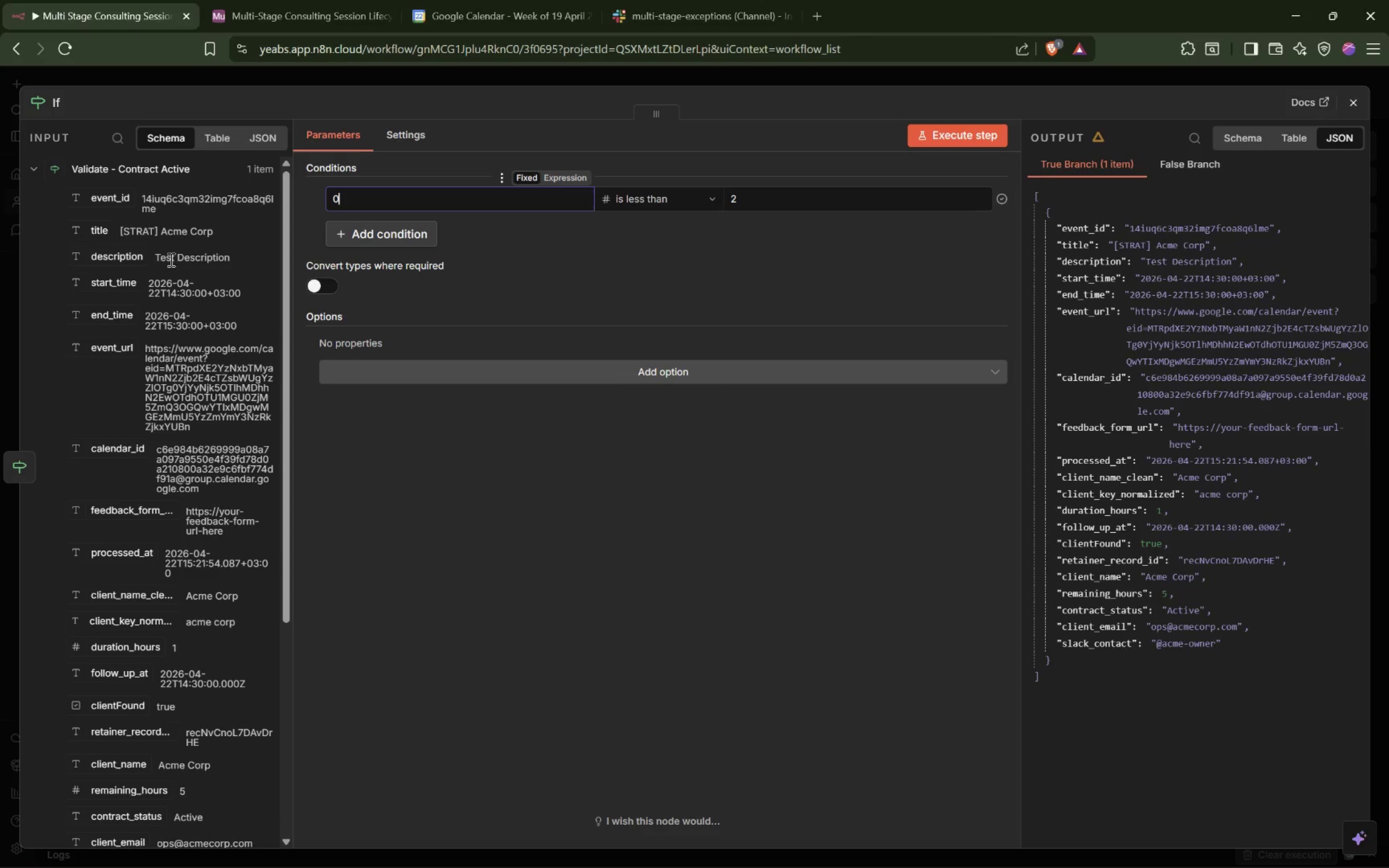 
scroll: coordinate [162, 380], scroll_direction: down, amount: 1.0
 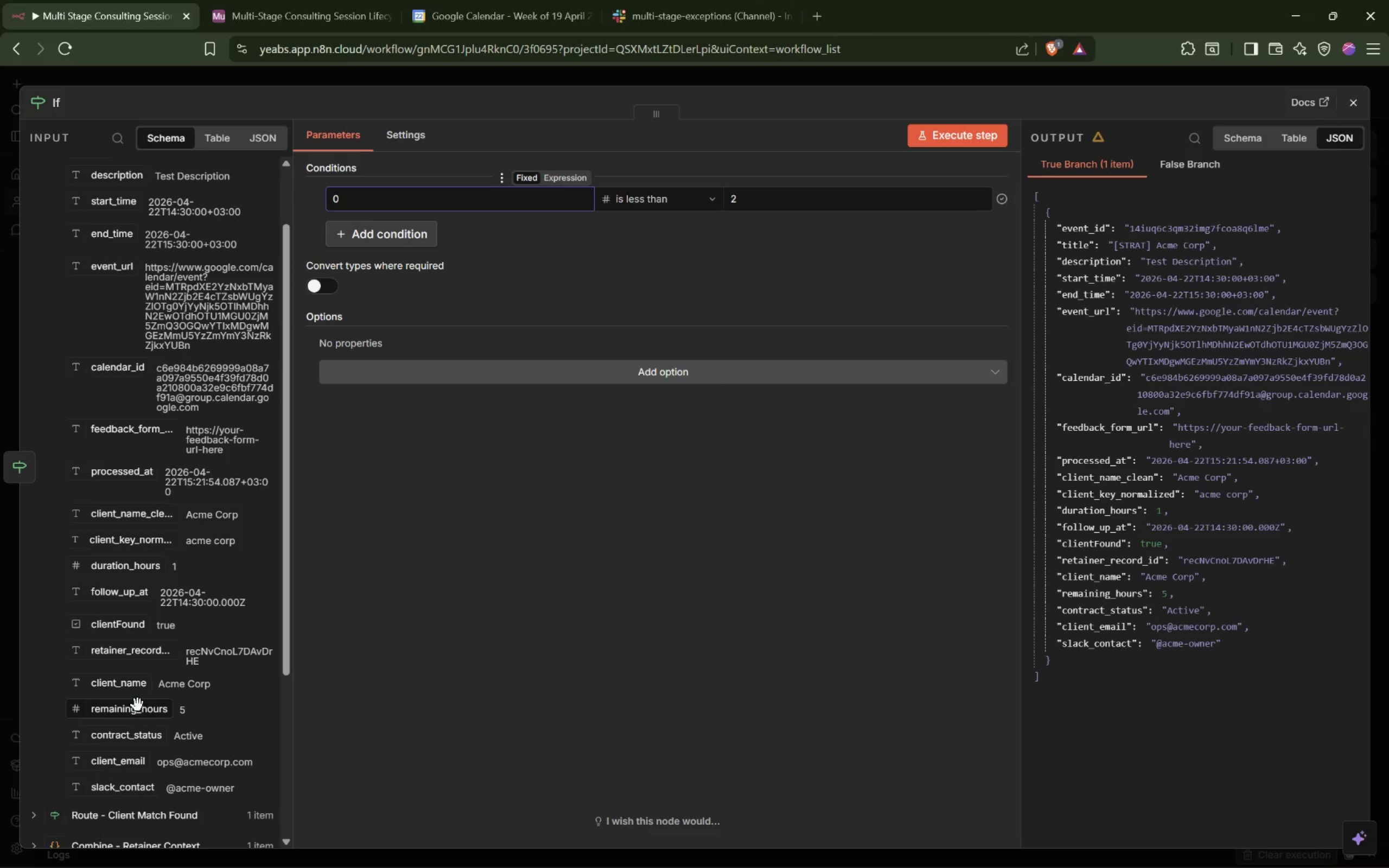 
left_click_drag(start_coordinate=[133, 711], to_coordinate=[385, 187])
 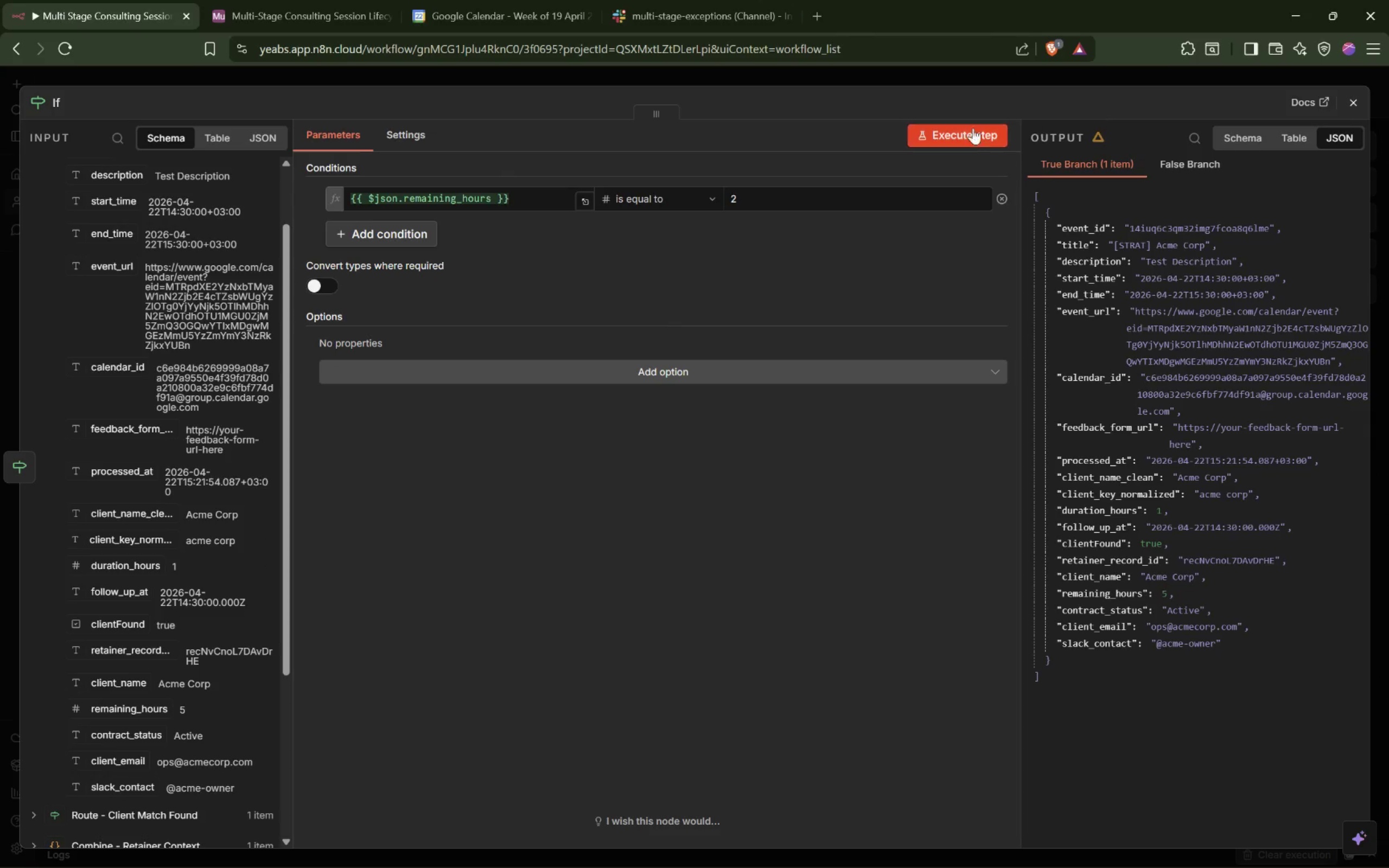 
left_click([962, 135])
 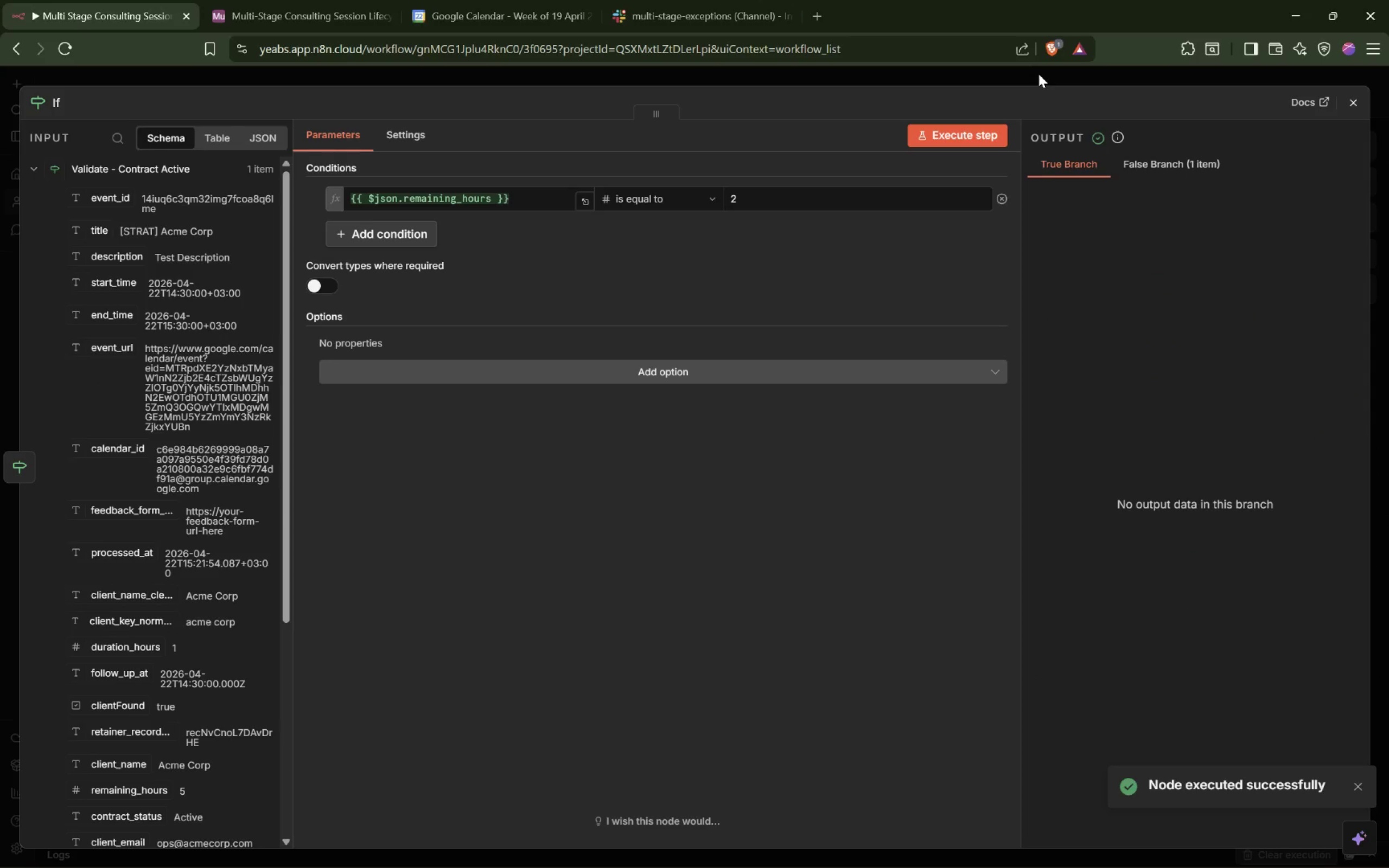 
left_click([1038, 73])
 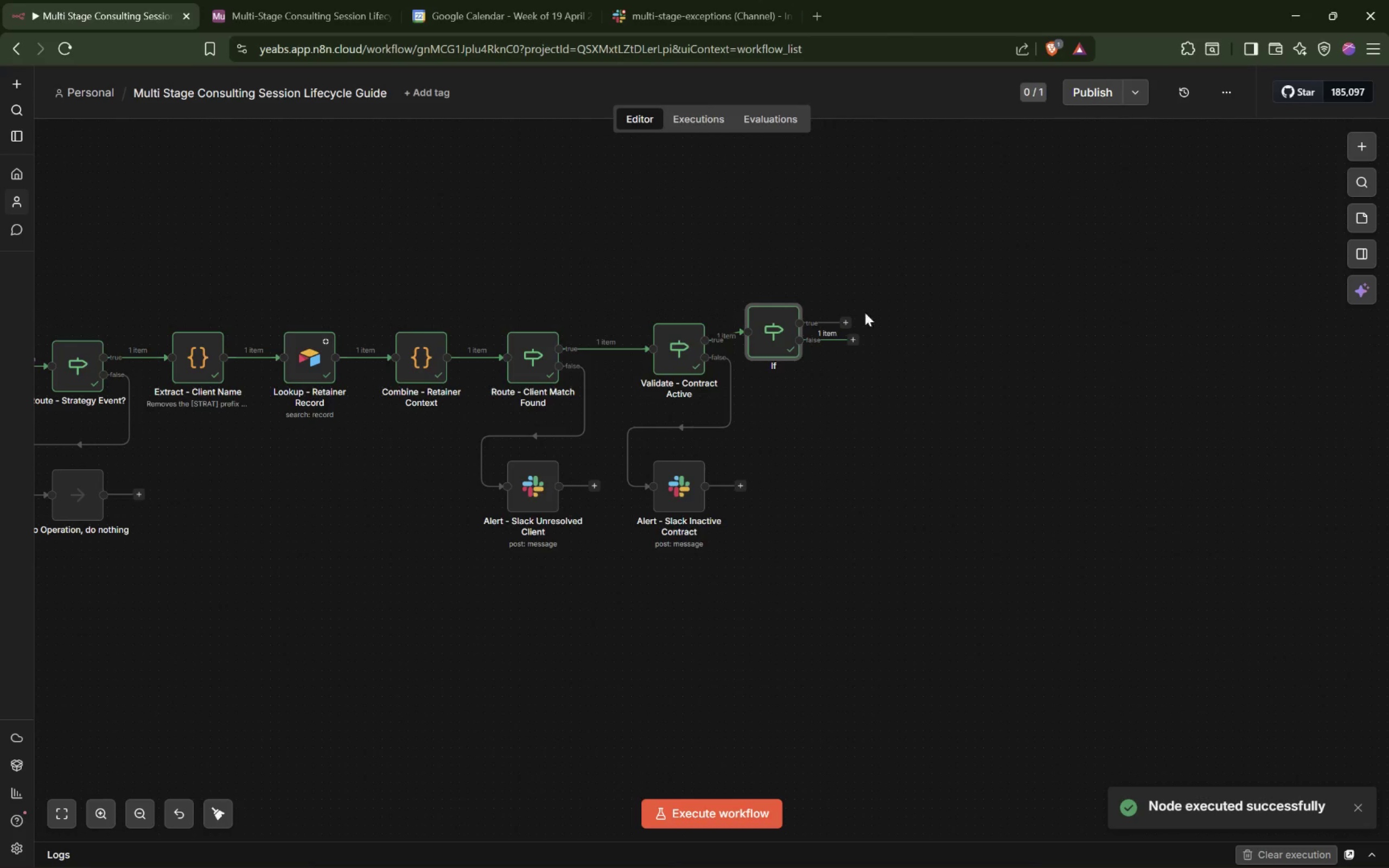 
left_click_drag(start_coordinate=[770, 340], to_coordinate=[817, 348])
 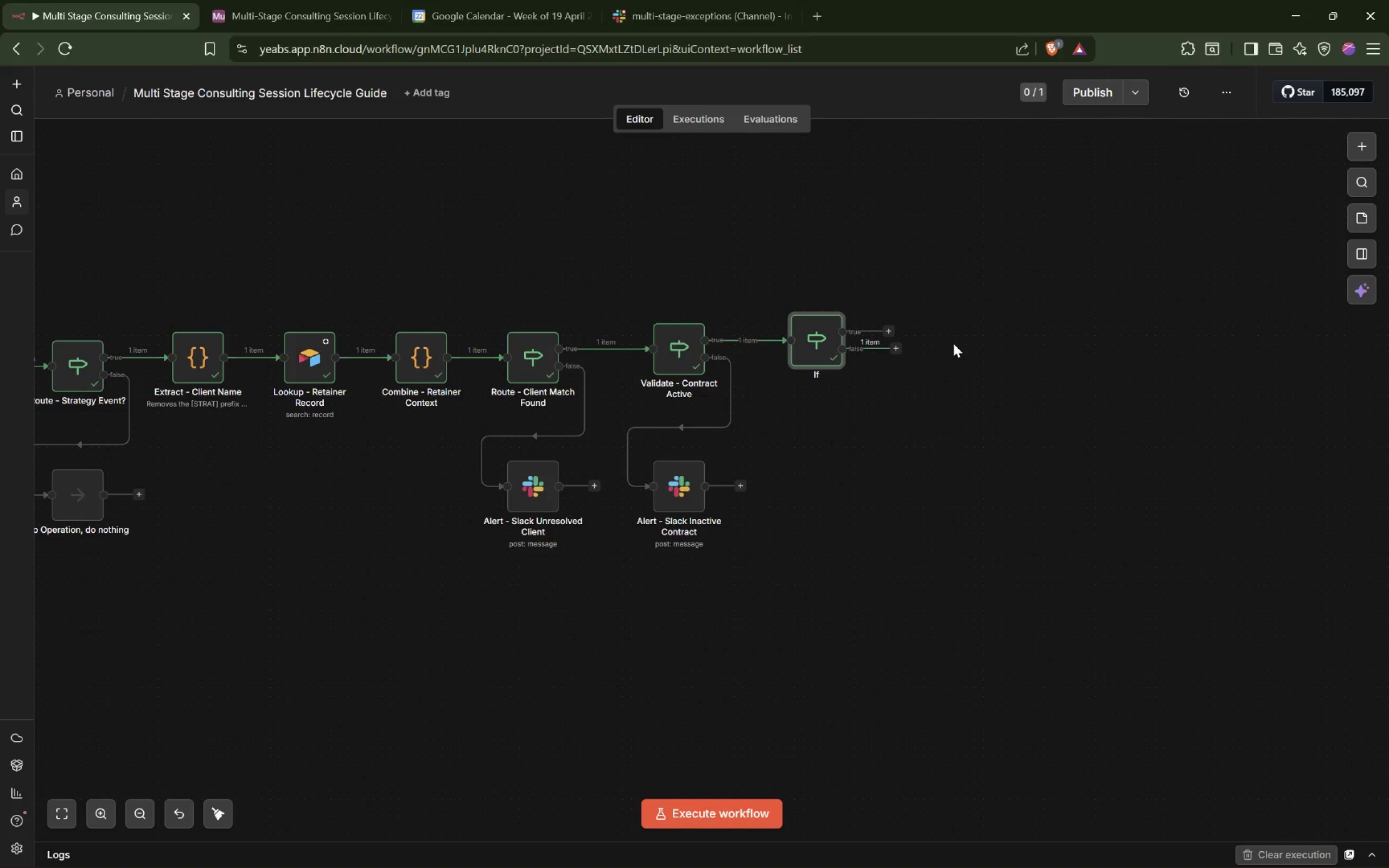 
wait(7.85)
 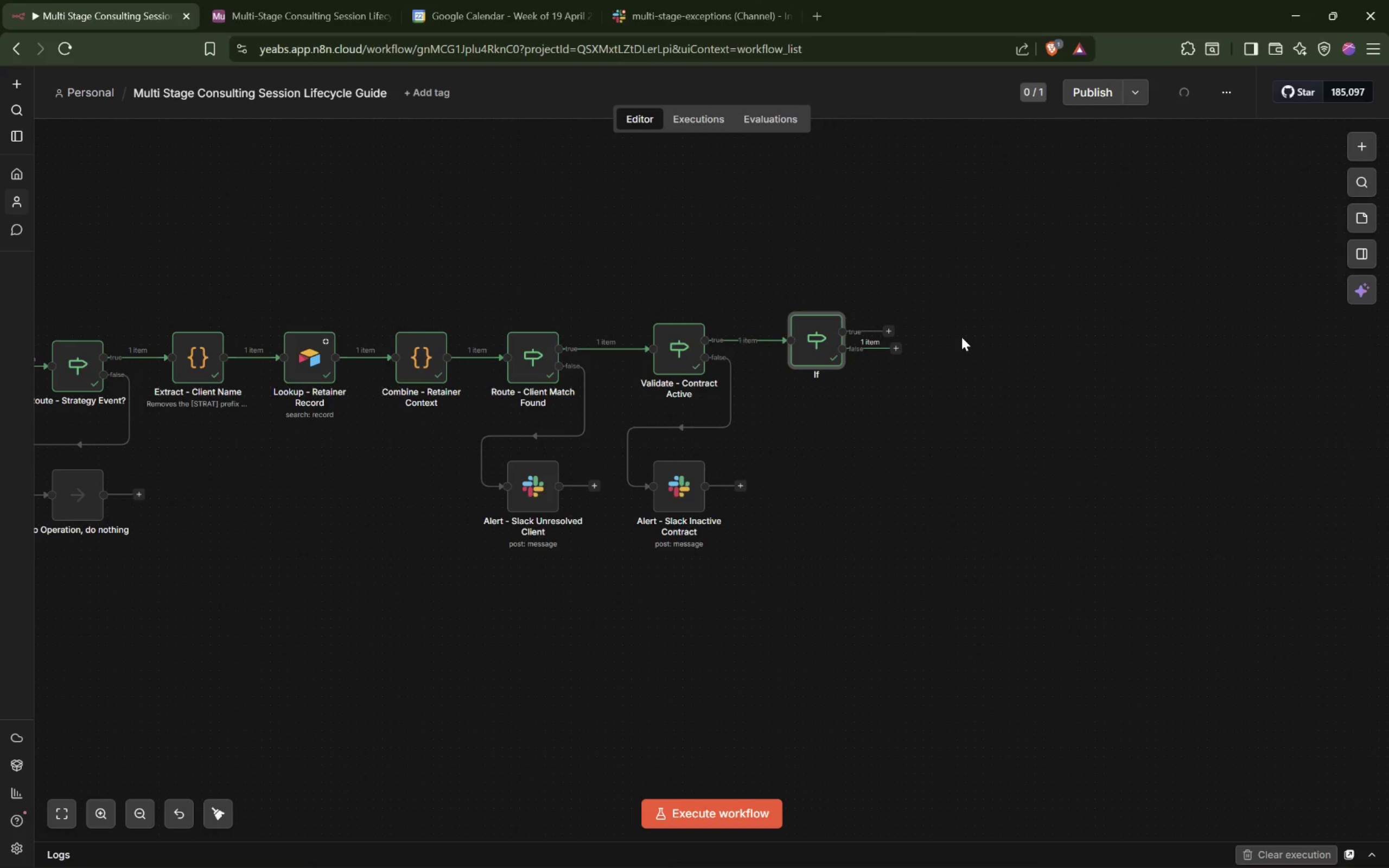 
left_click_drag(start_coordinate=[896, 351], to_coordinate=[809, 484])
 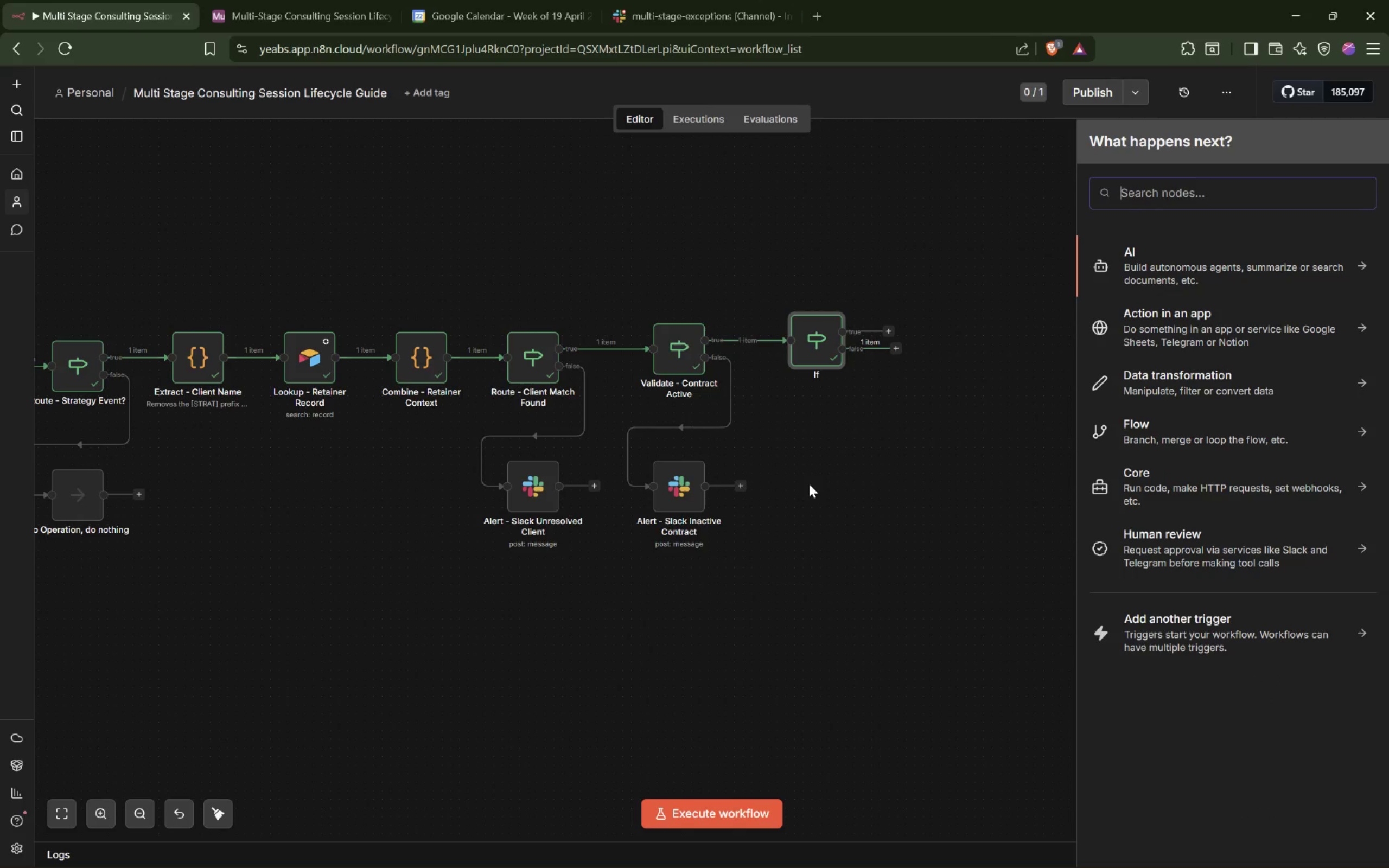 
type(Slack)
 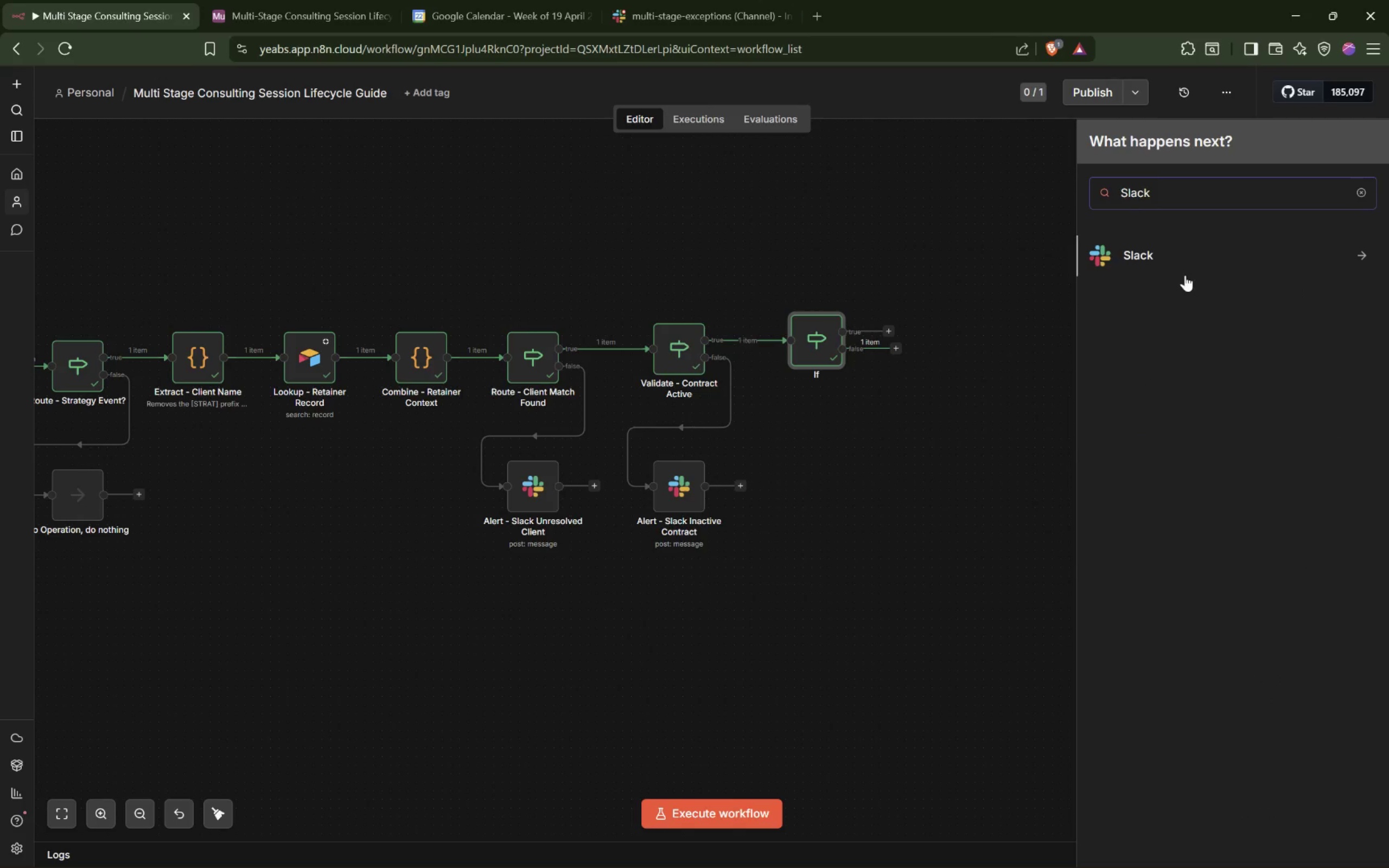 
left_click([1203, 262])
 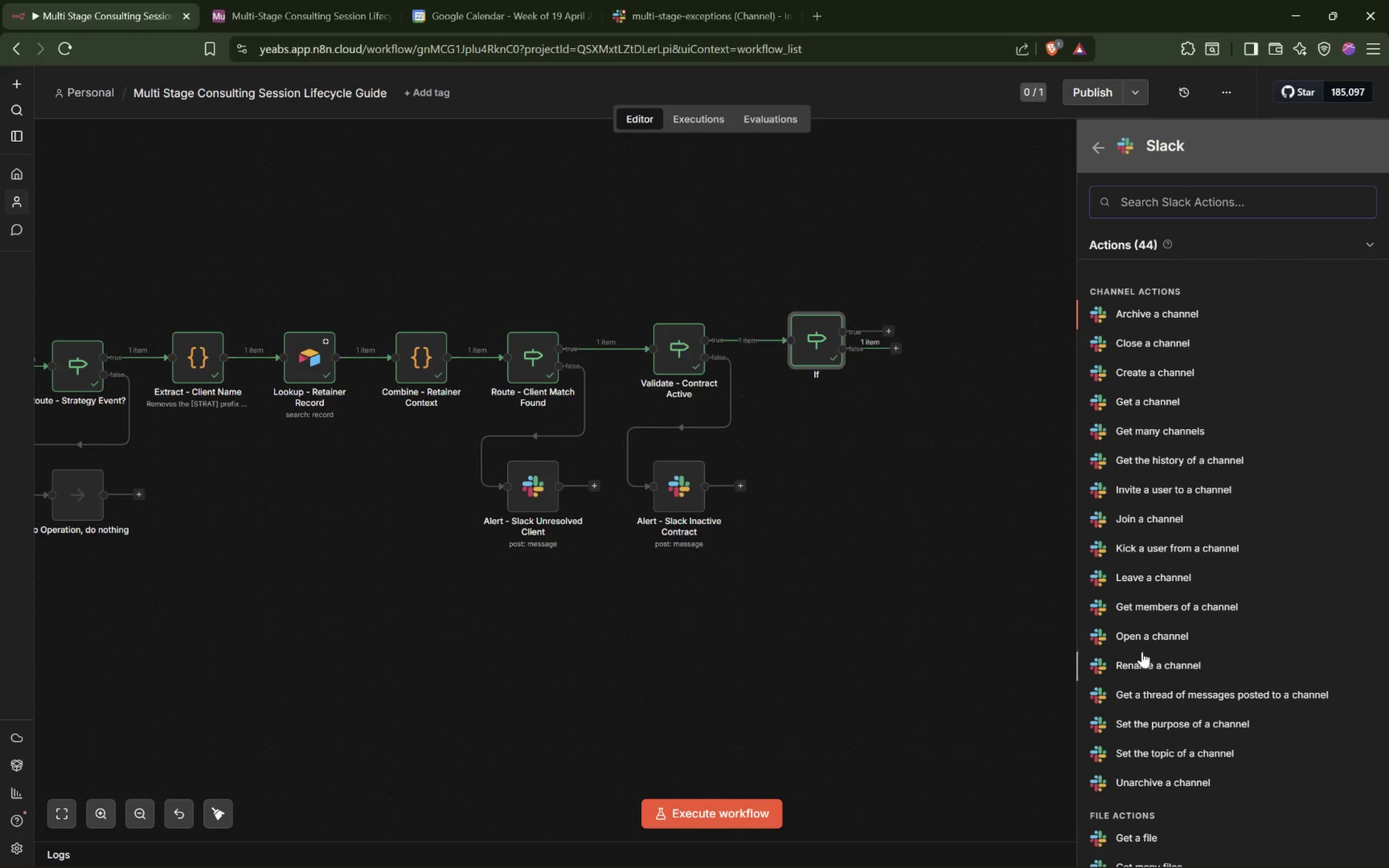 
scroll: coordinate [1172, 570], scroll_direction: down, amount: 5.0
 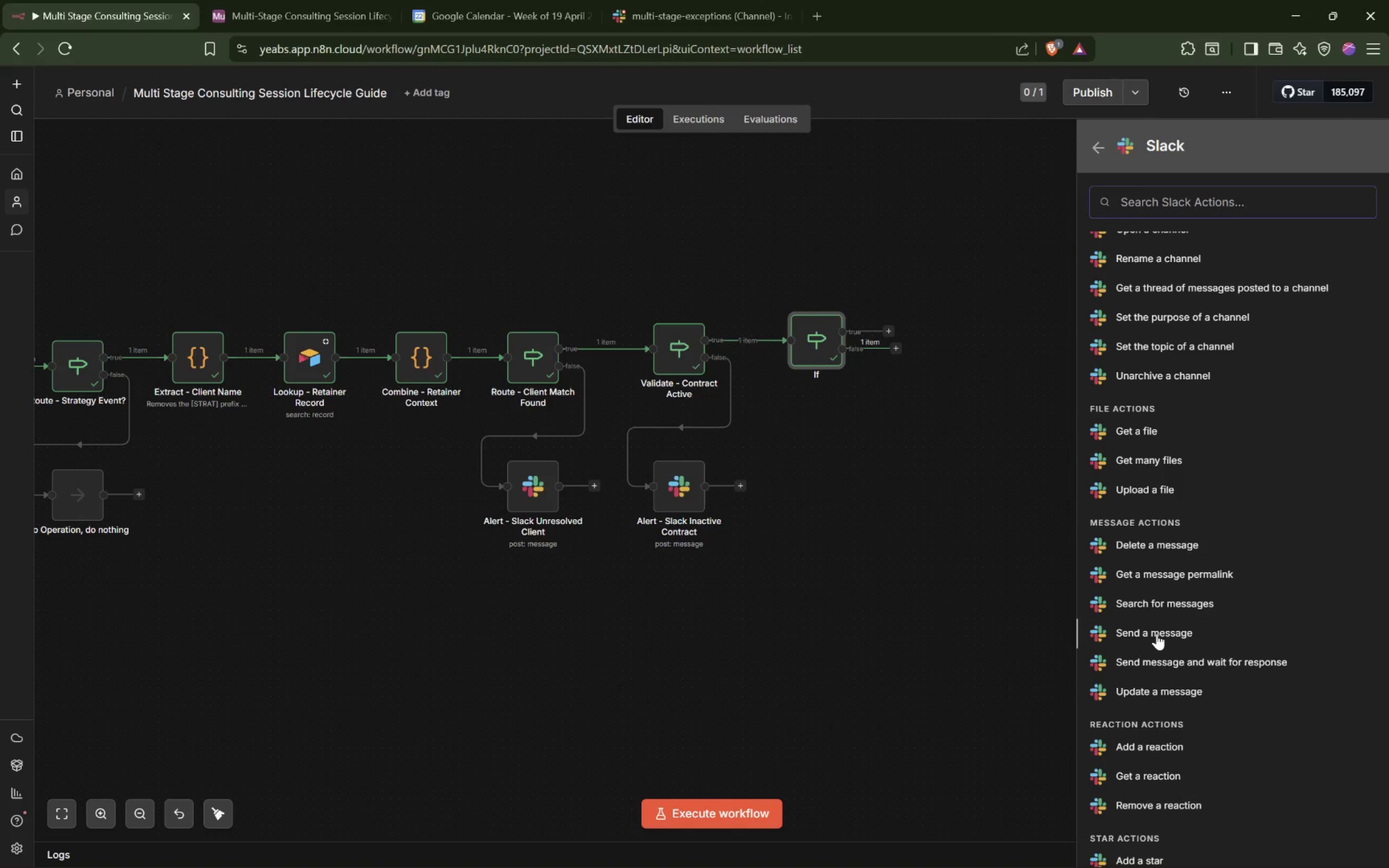 
left_click([1157, 634])
 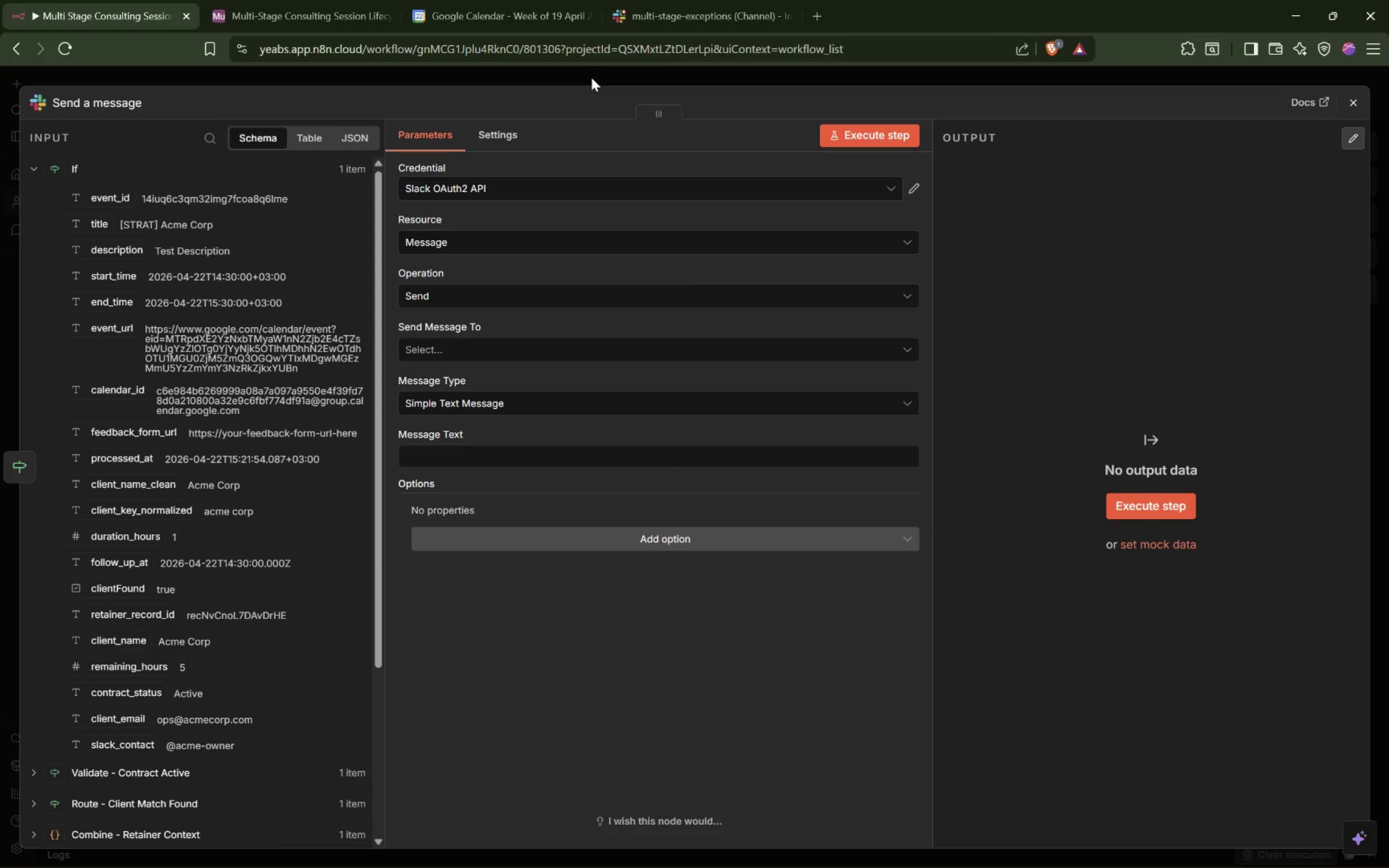 
left_click([602, 73])
 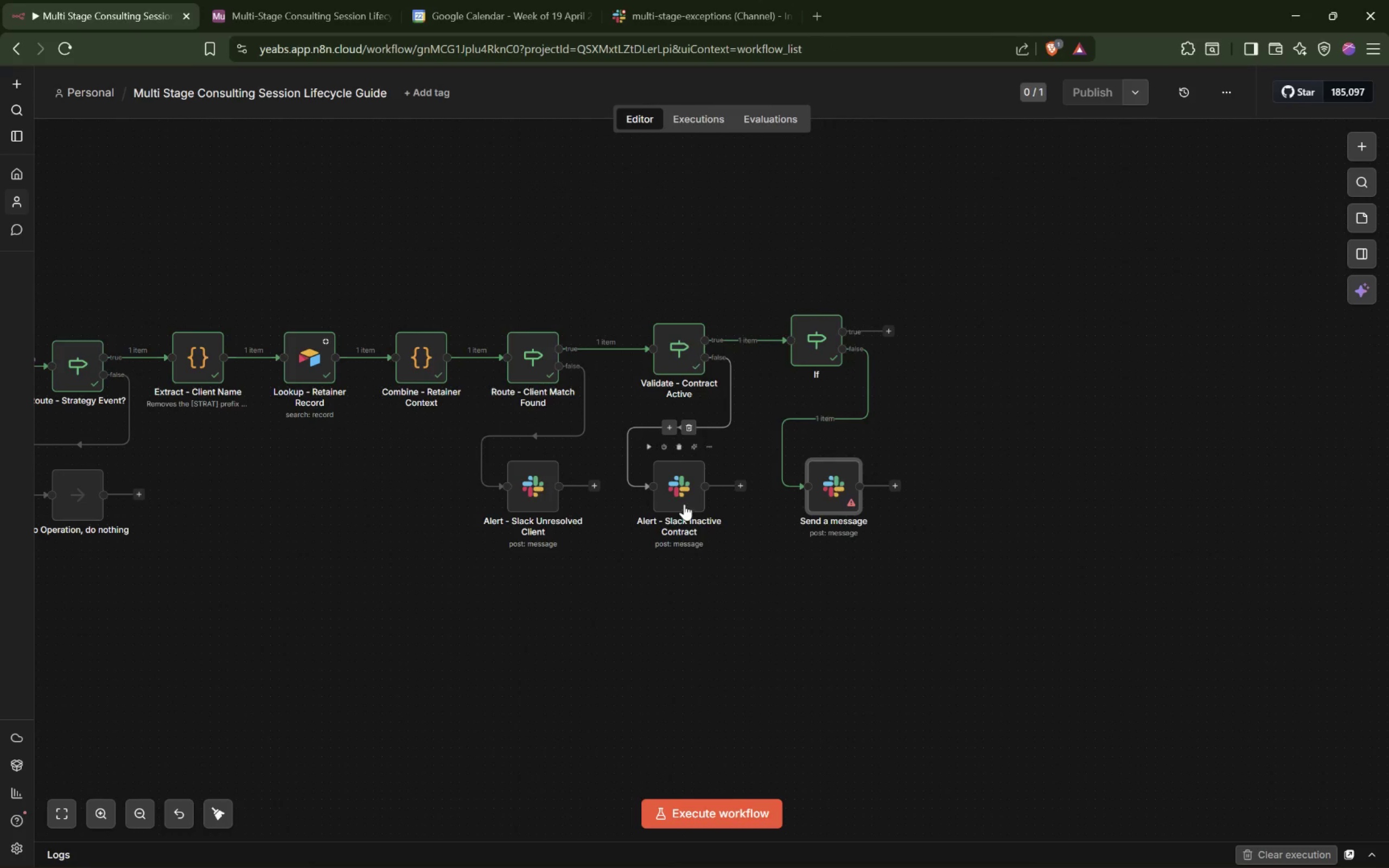 
double_click([684, 503])
 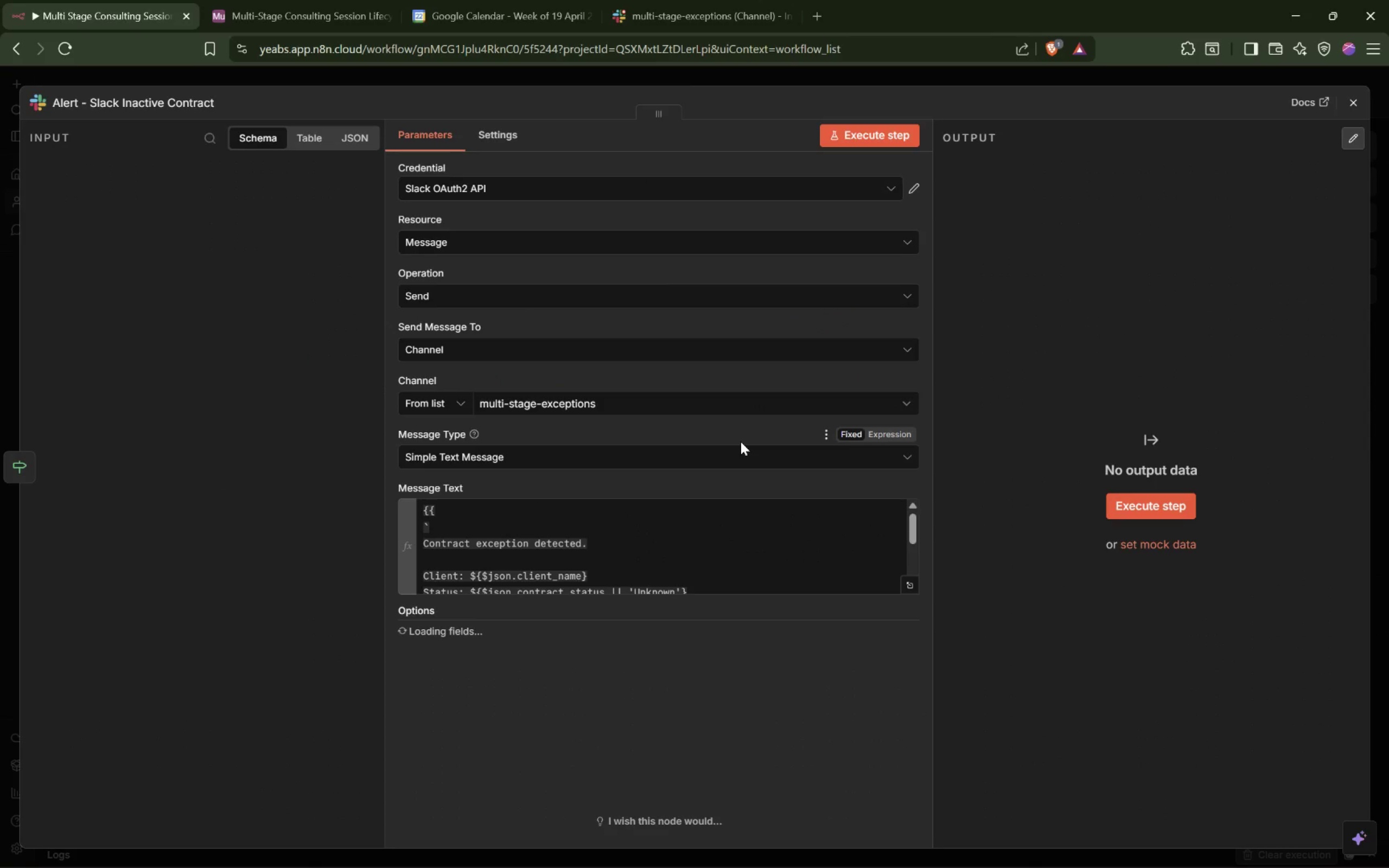 
left_click([638, 578])
 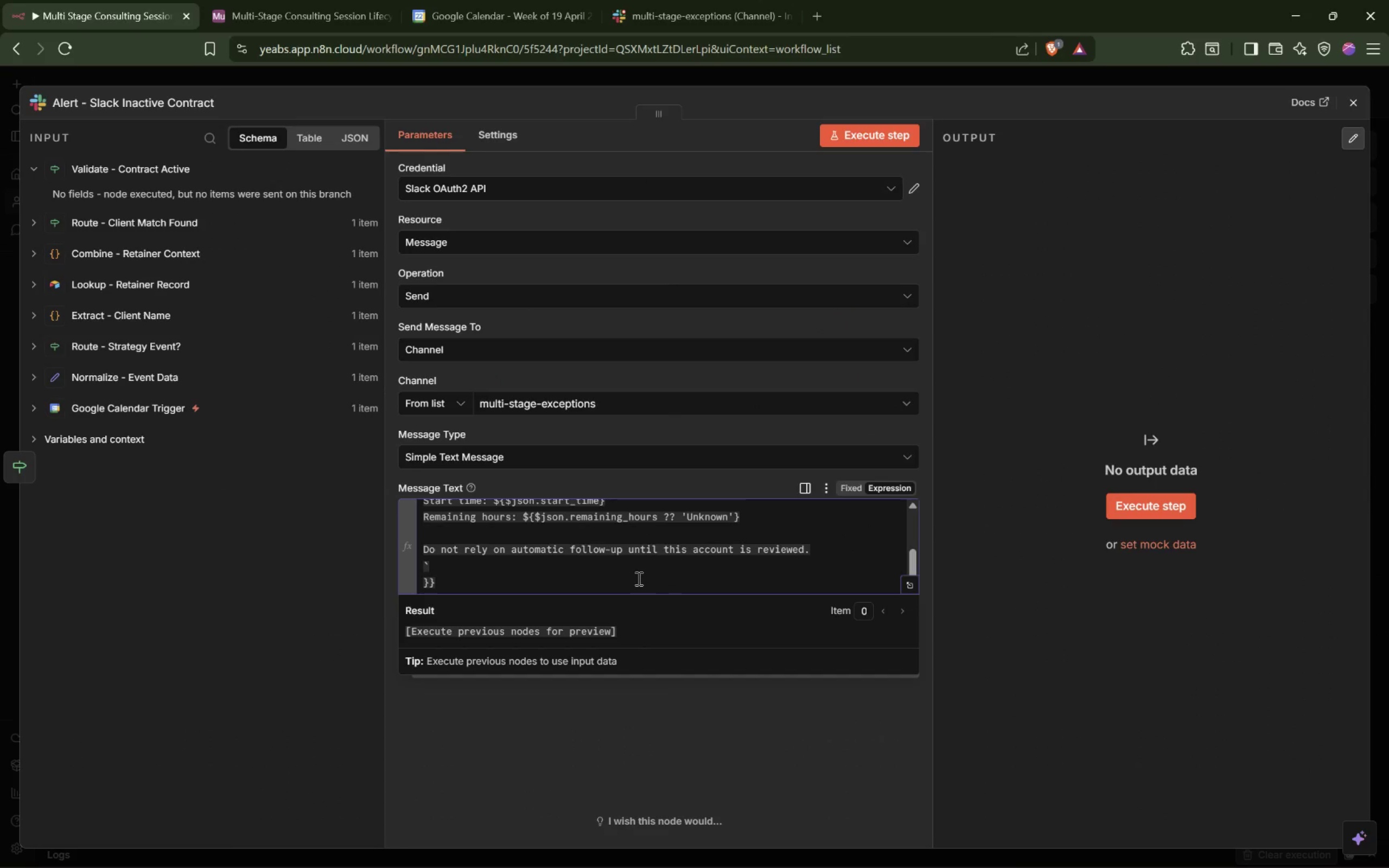 
scroll: coordinate [655, 526], scroll_direction: down, amount: 4.0
 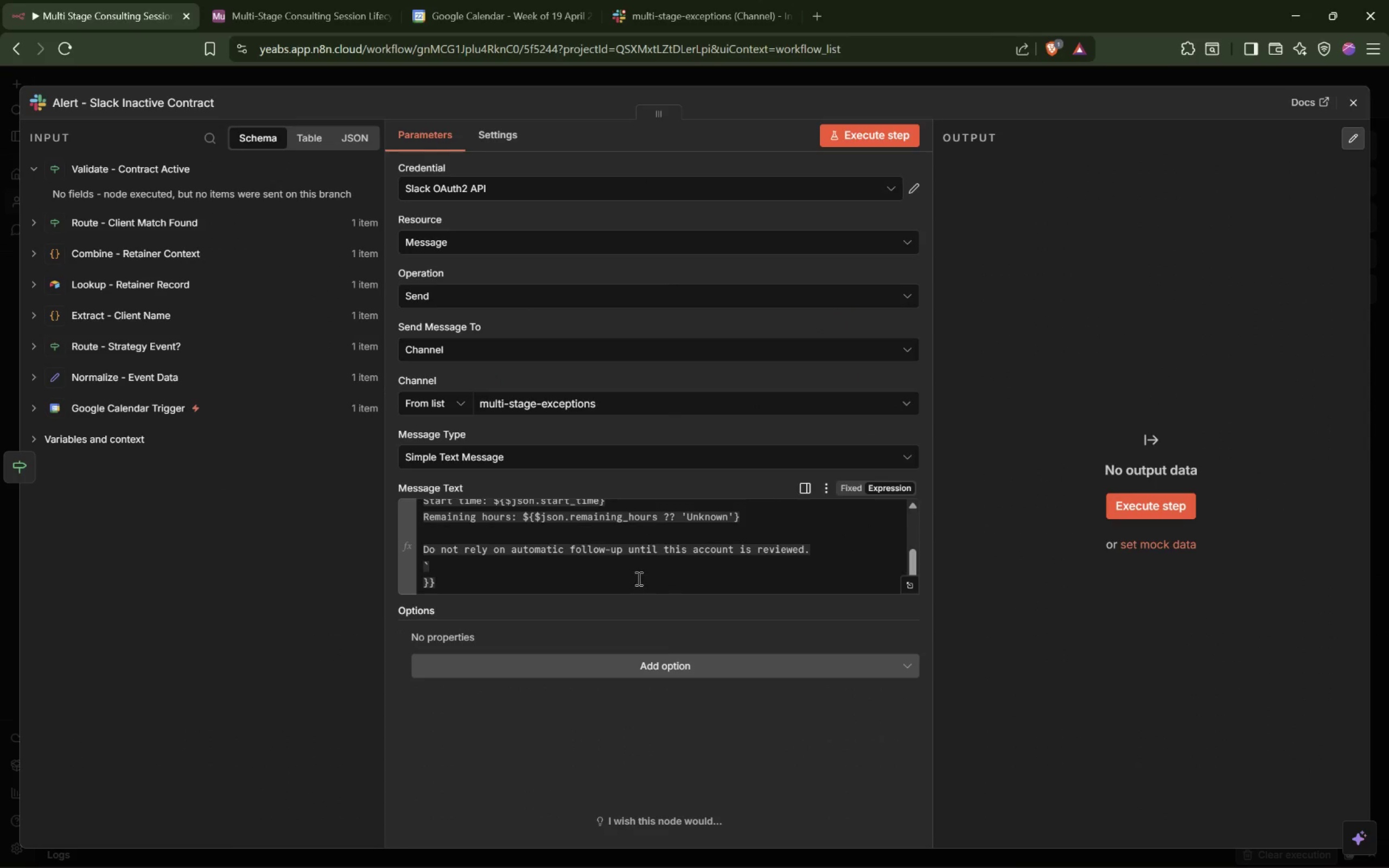 
key(Control+A)
 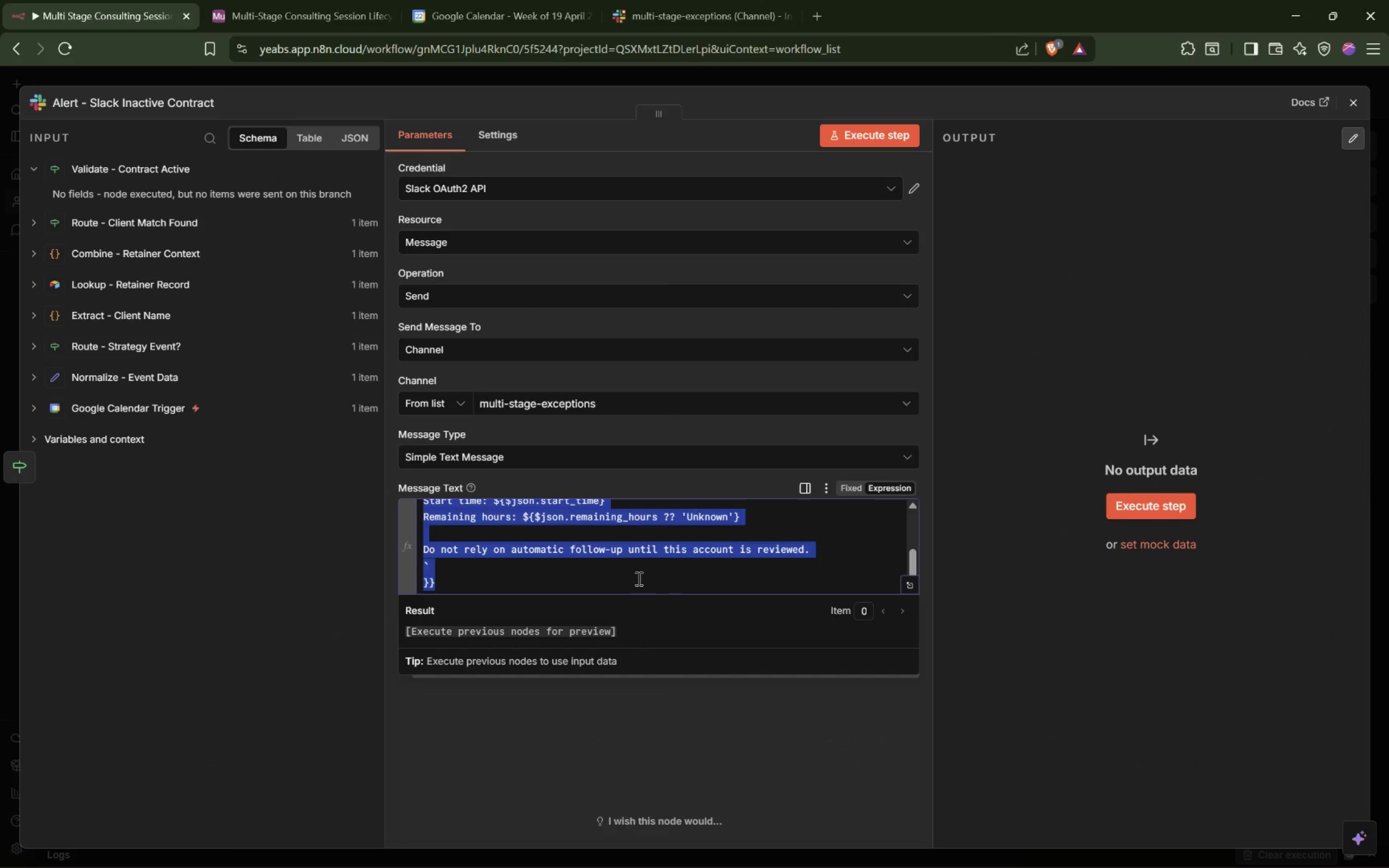 
key(Control+C)
 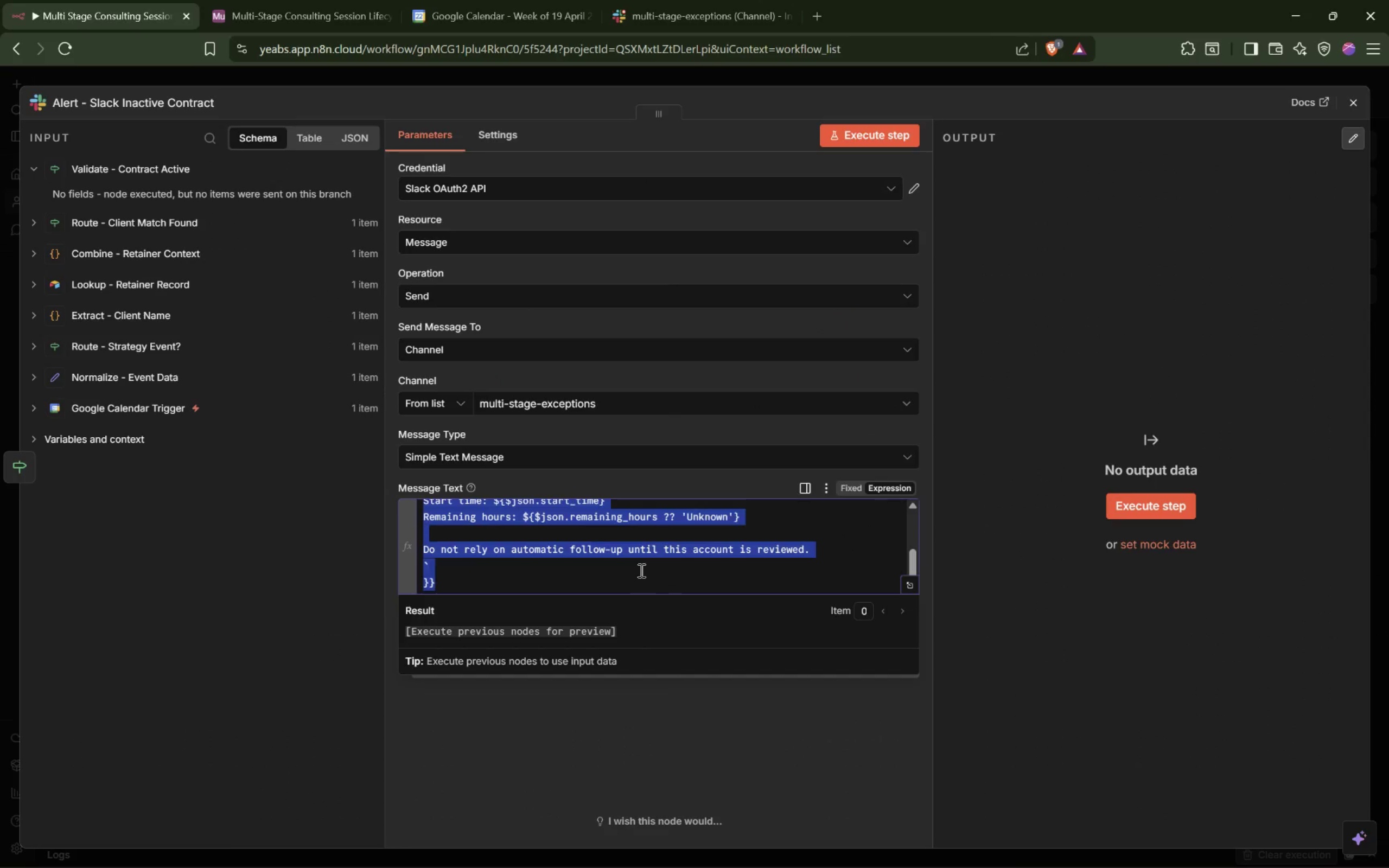 
left_click([640, 570])
 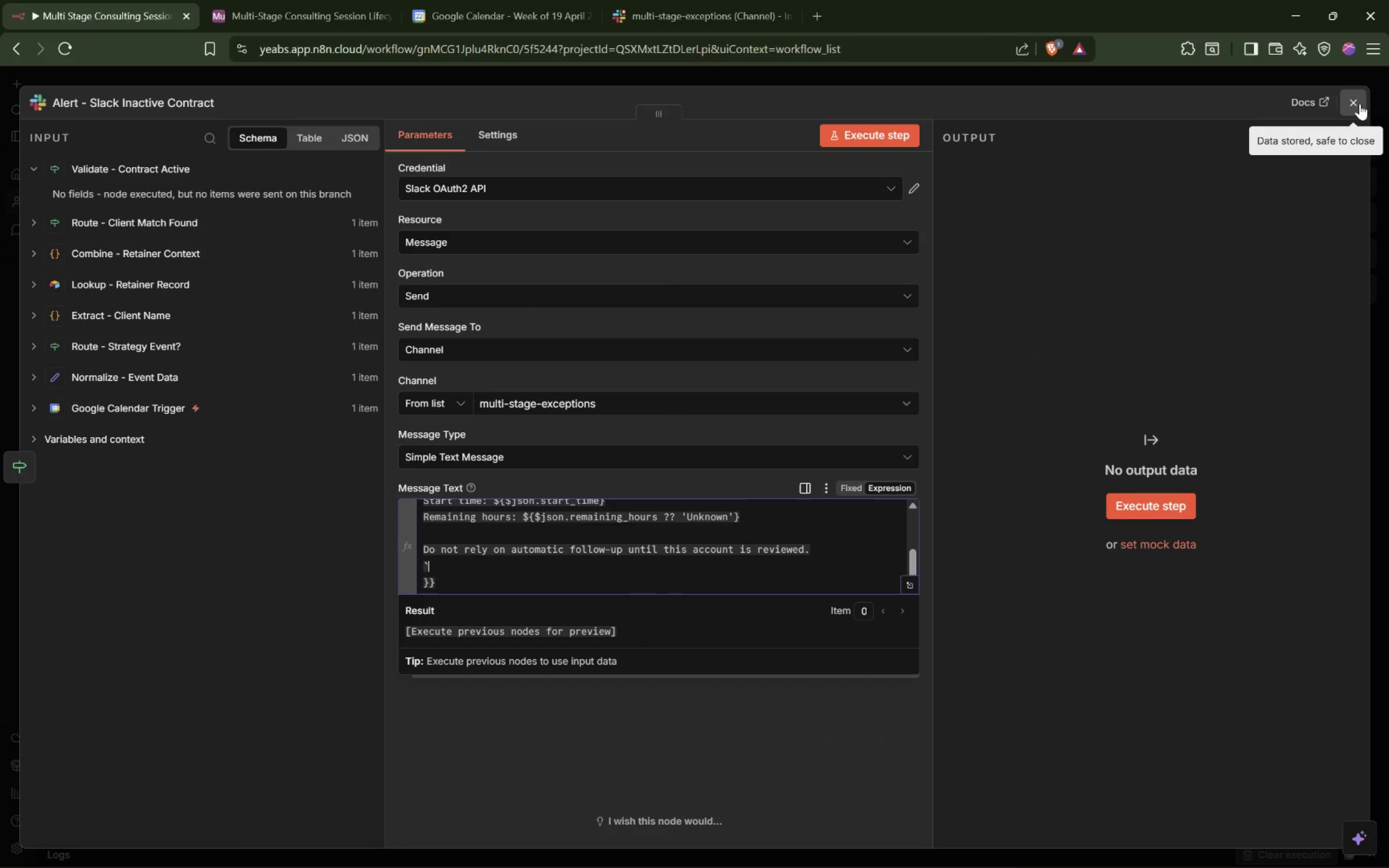 
left_click([1360, 104])
 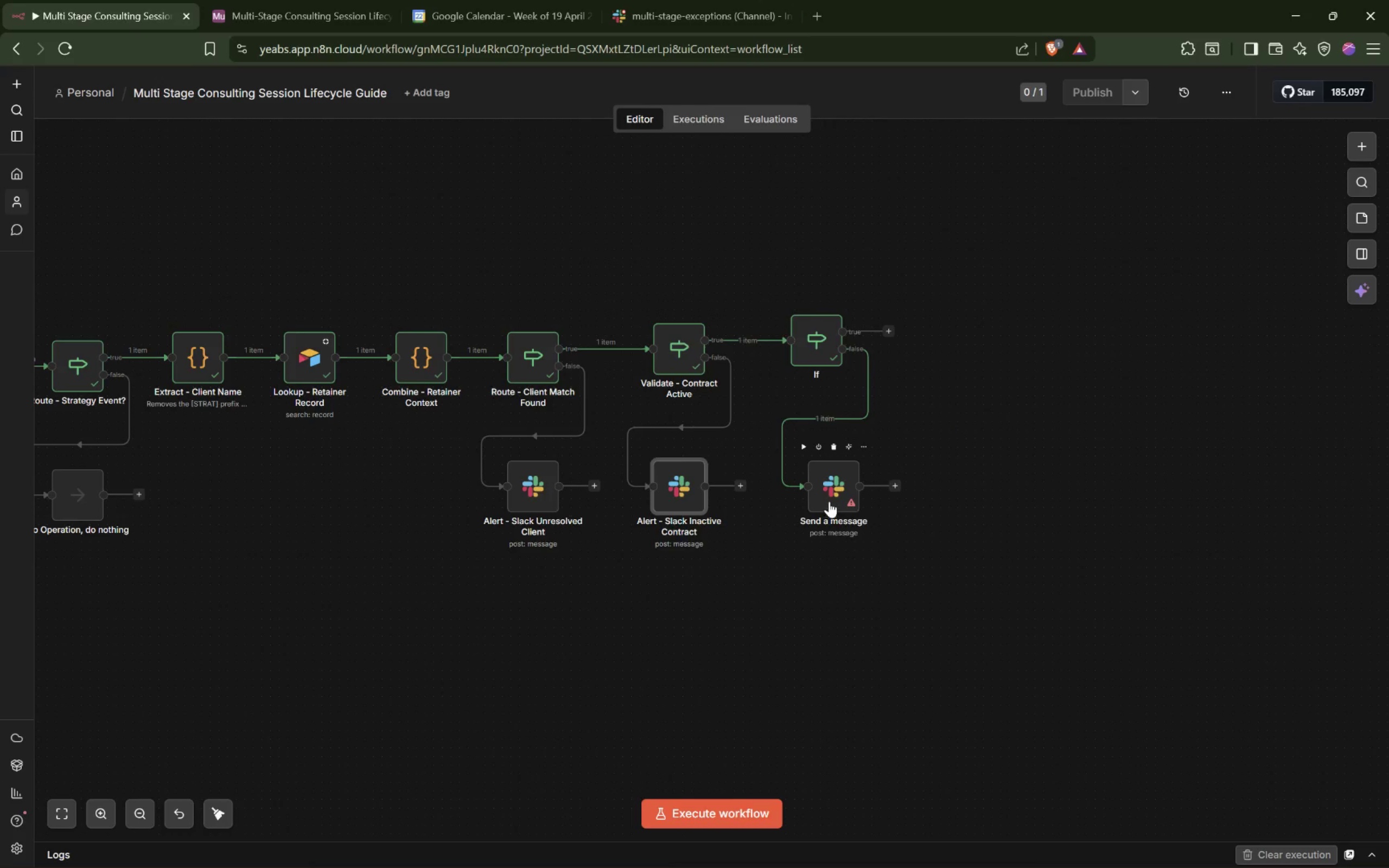 
double_click([831, 496])
 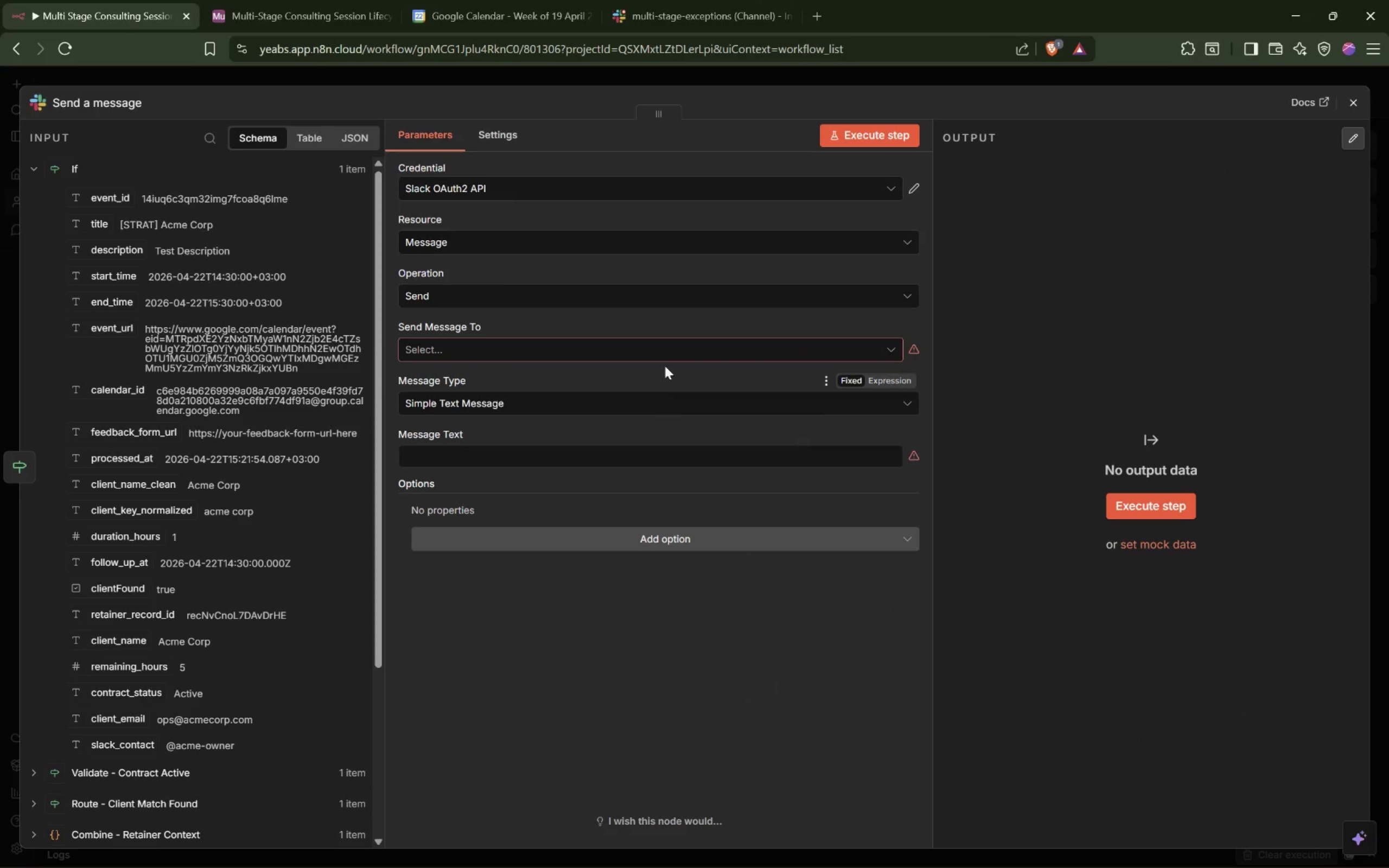 
left_click([648, 349])
 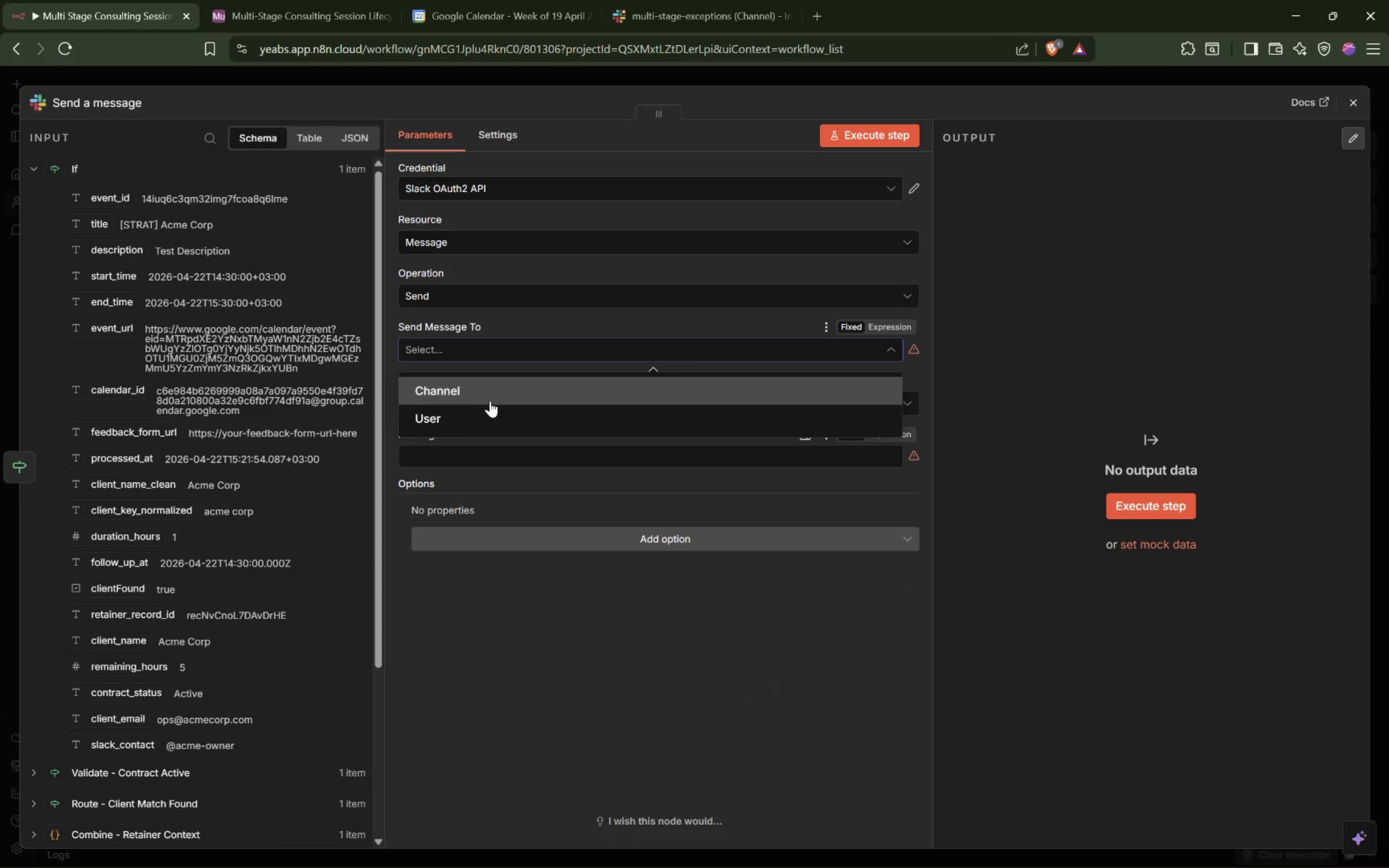 
left_click([494, 397])
 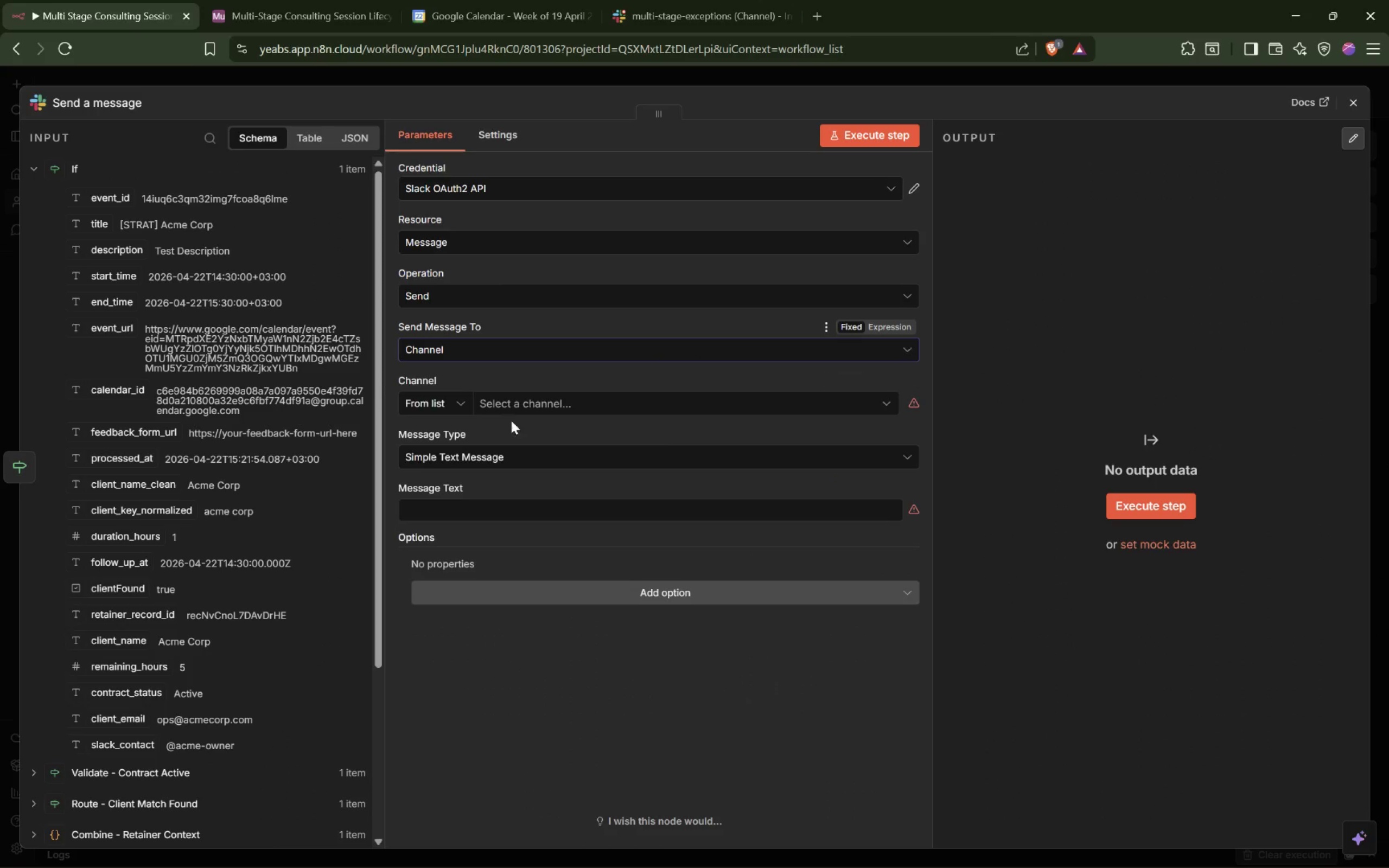 
left_click([540, 416])
 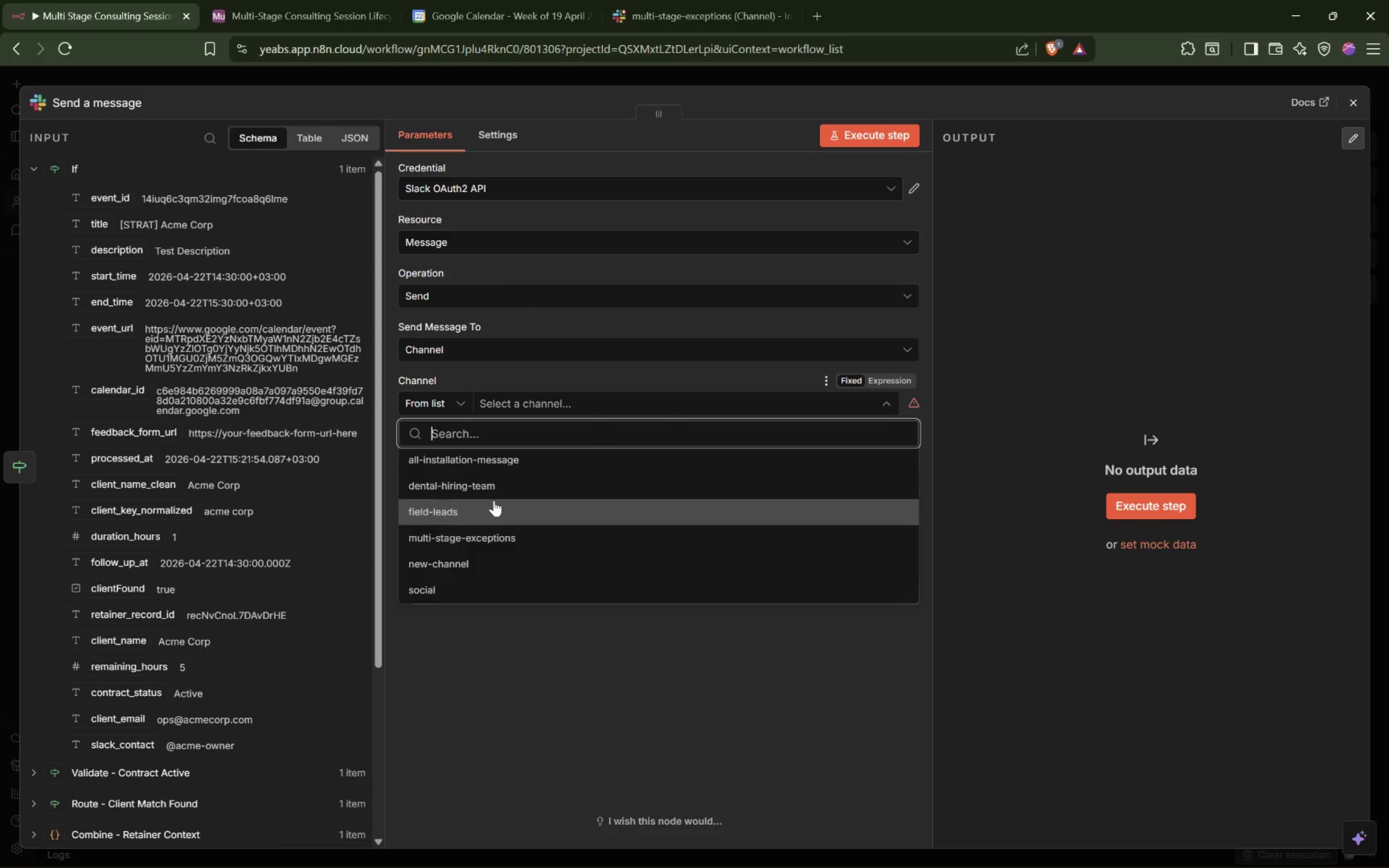 
left_click([503, 541])
 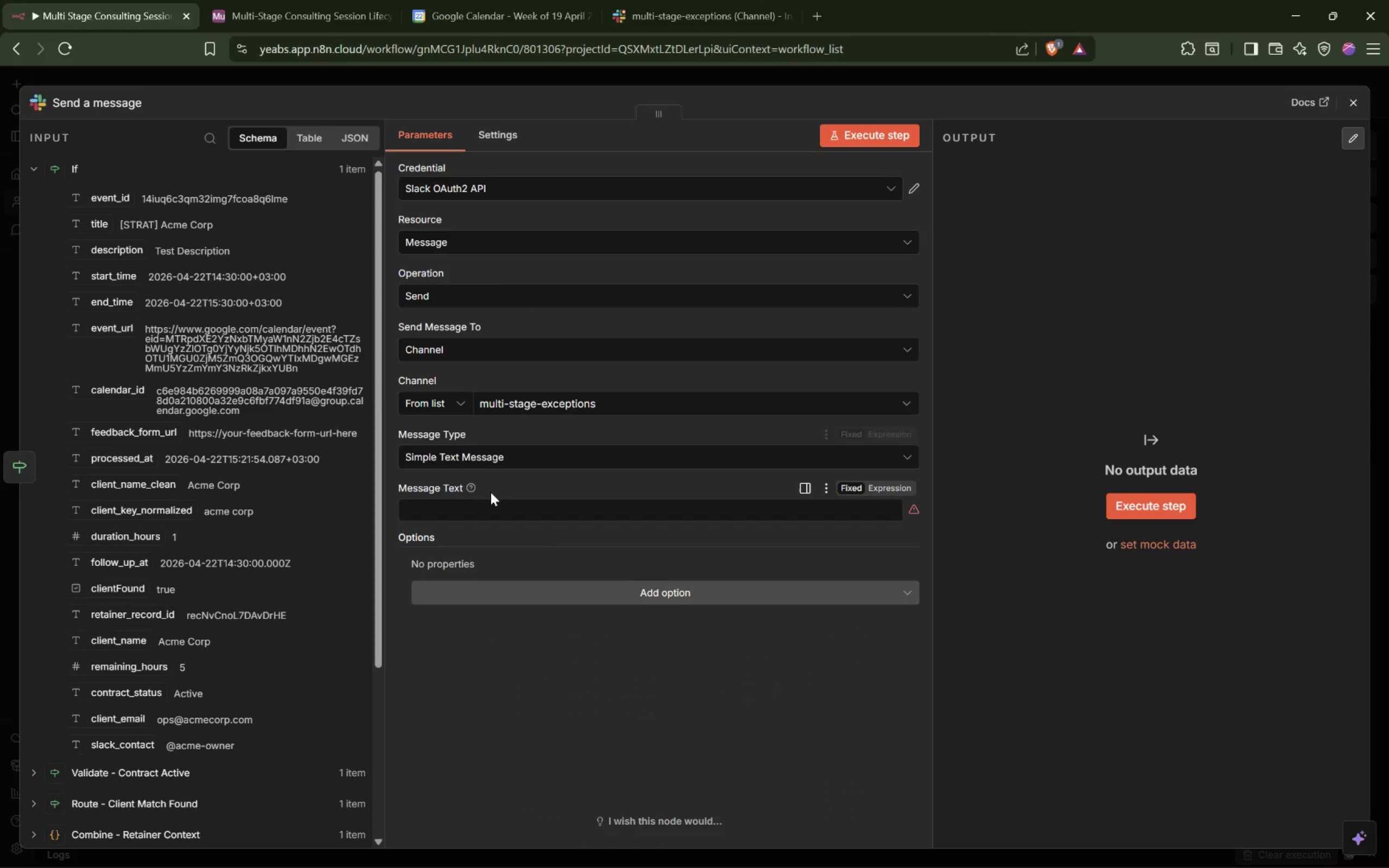 
left_click([466, 509])
 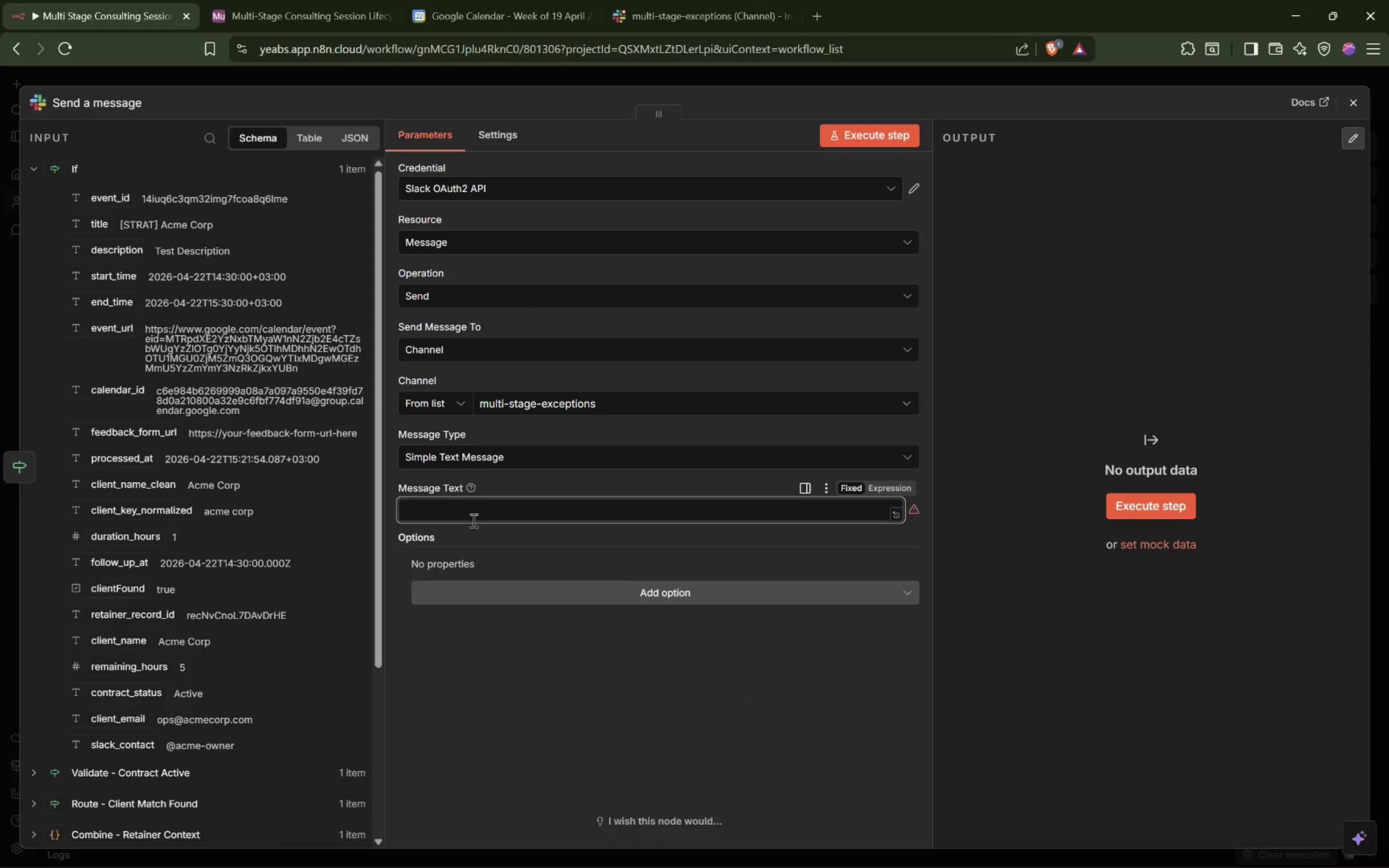 
key(Control+V)
 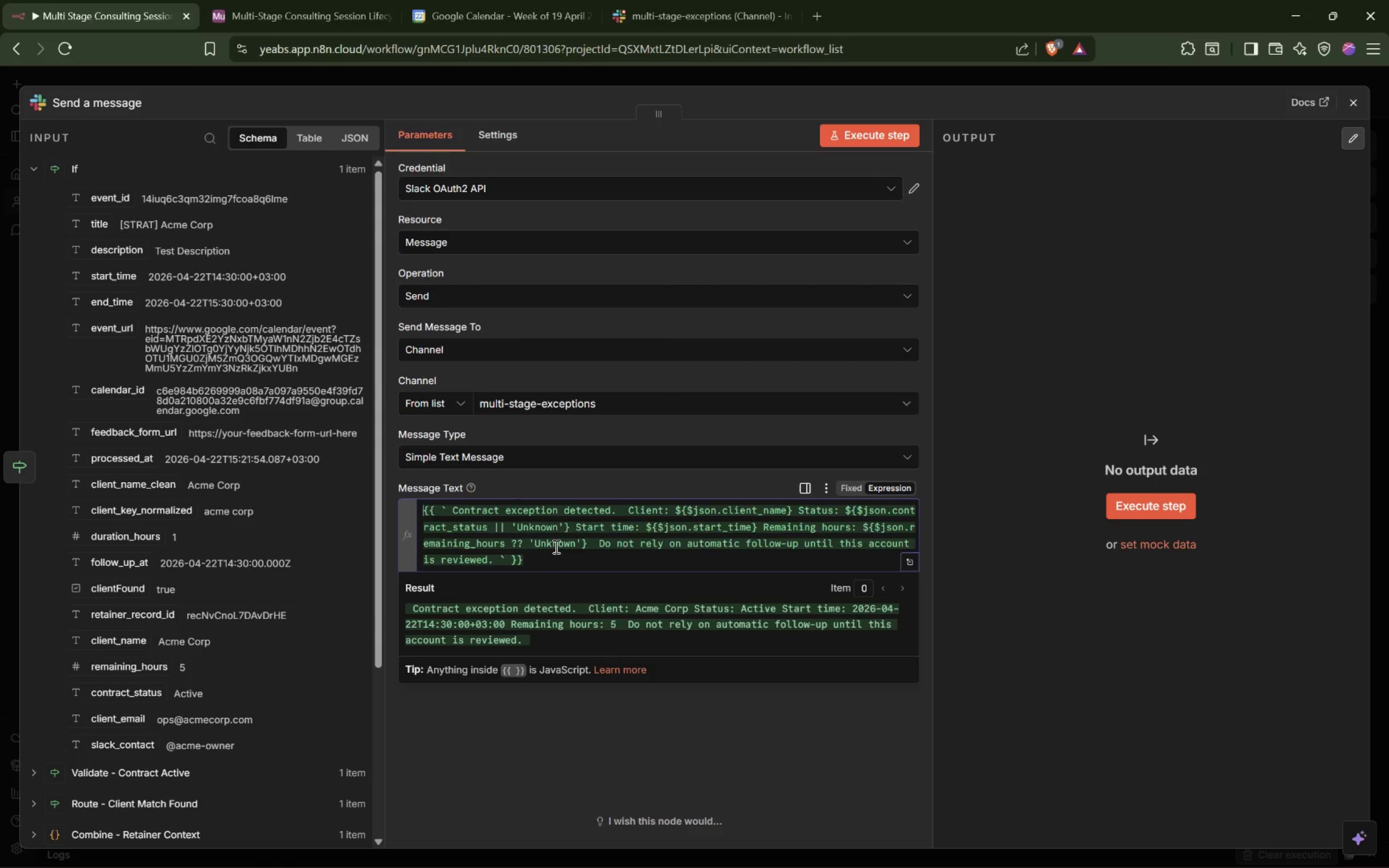 
left_click([549, 561])
 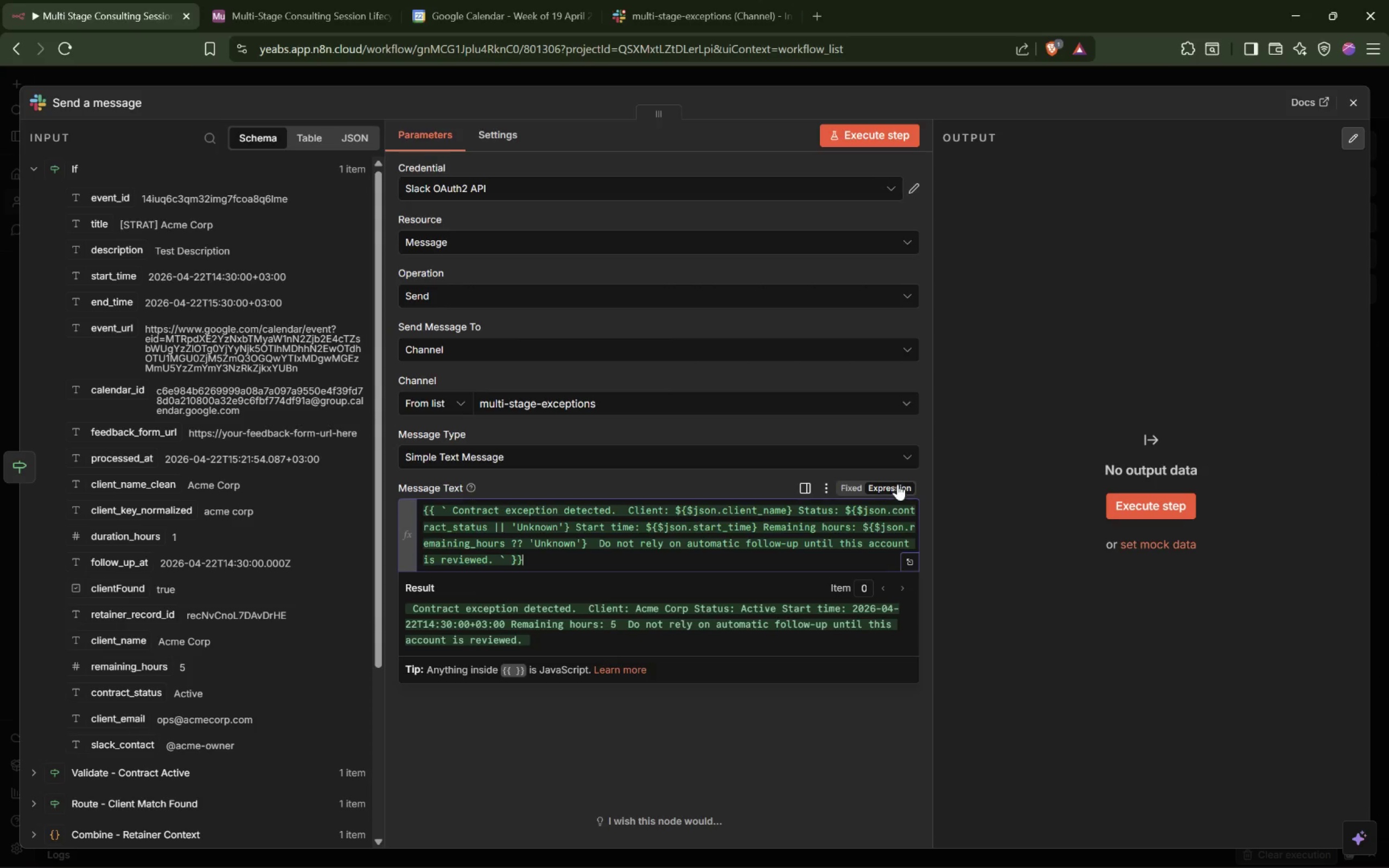 
left_click([1016, 410])
 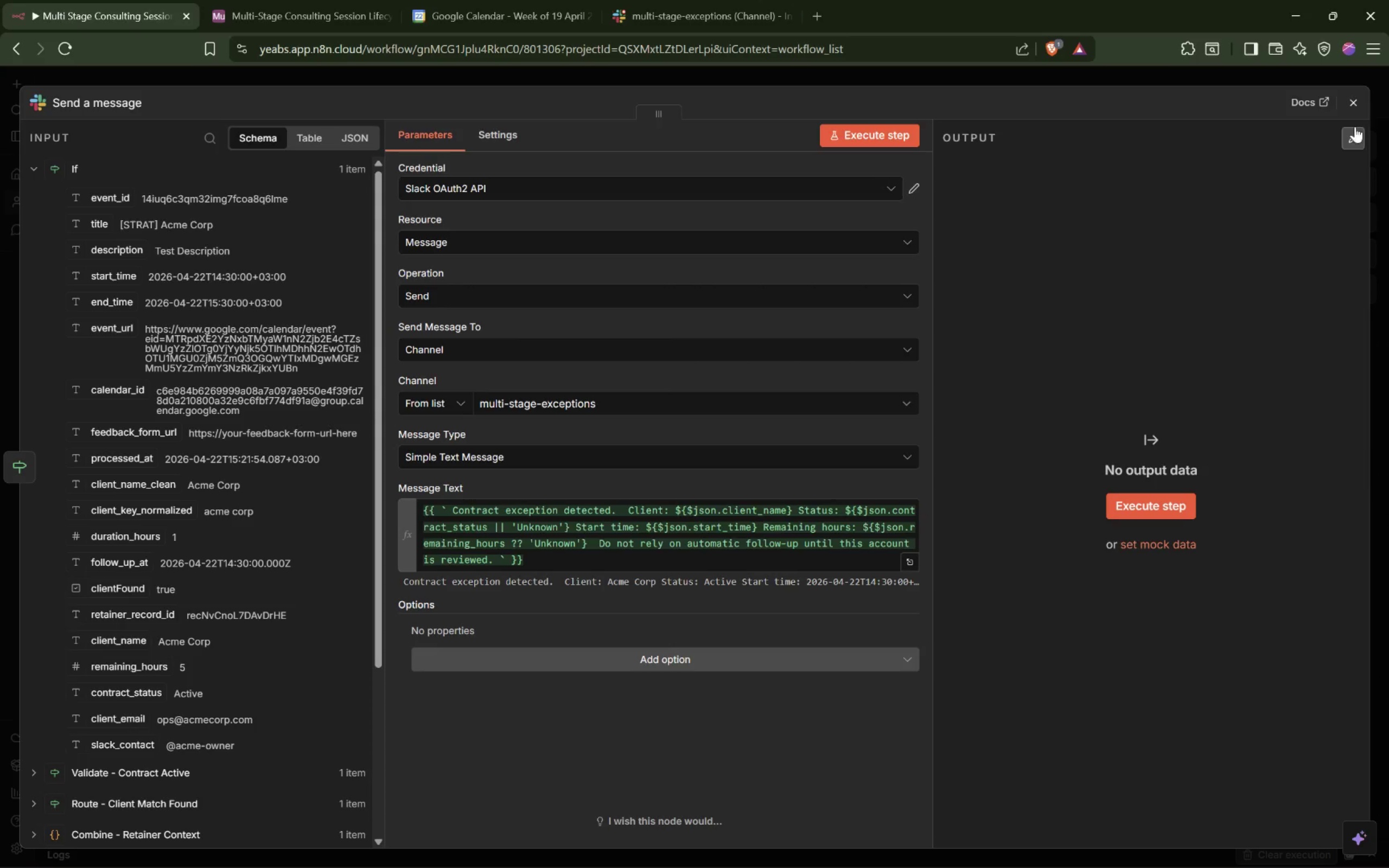 
left_click([1361, 112])
 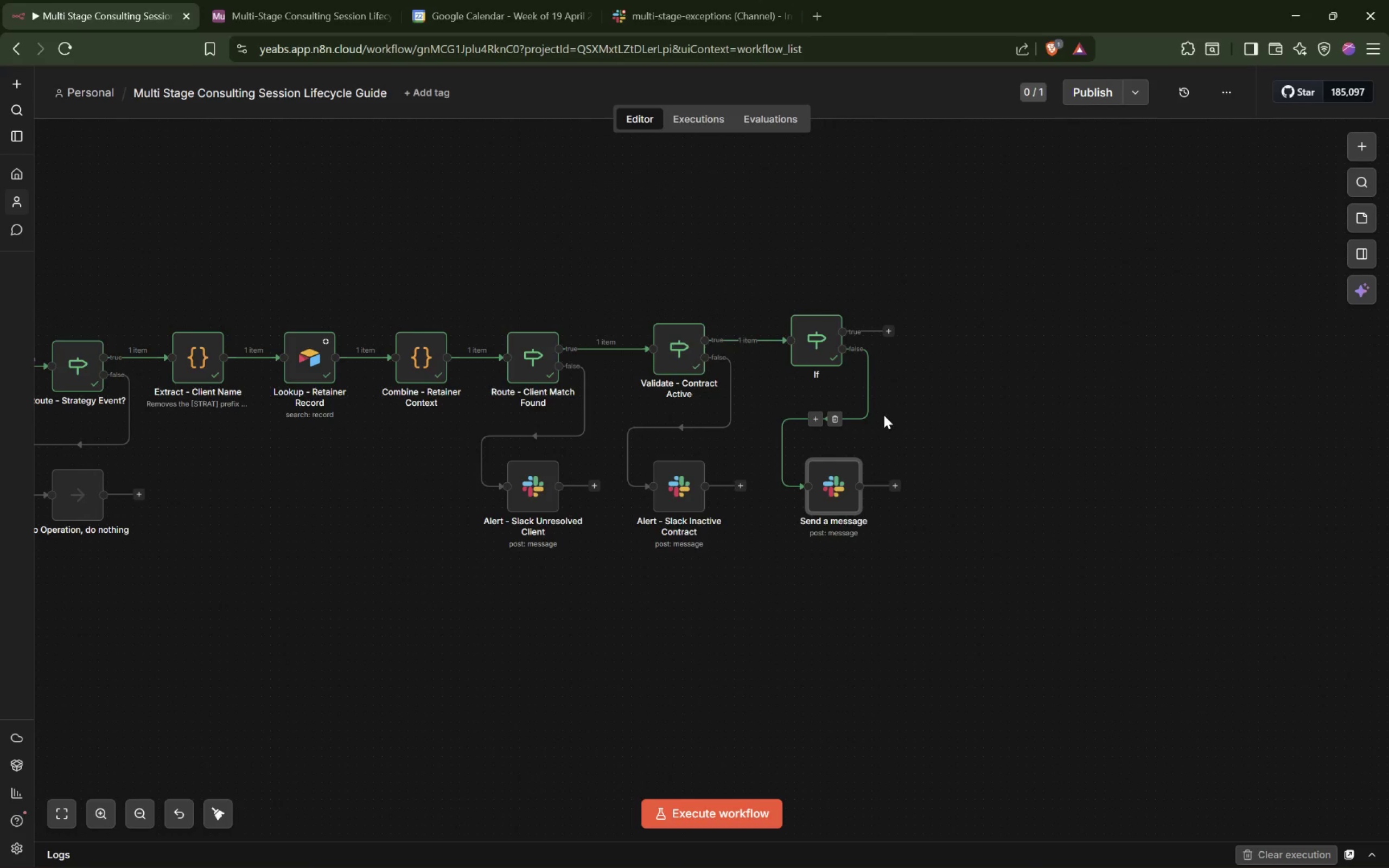 
double_click([817, 336])
 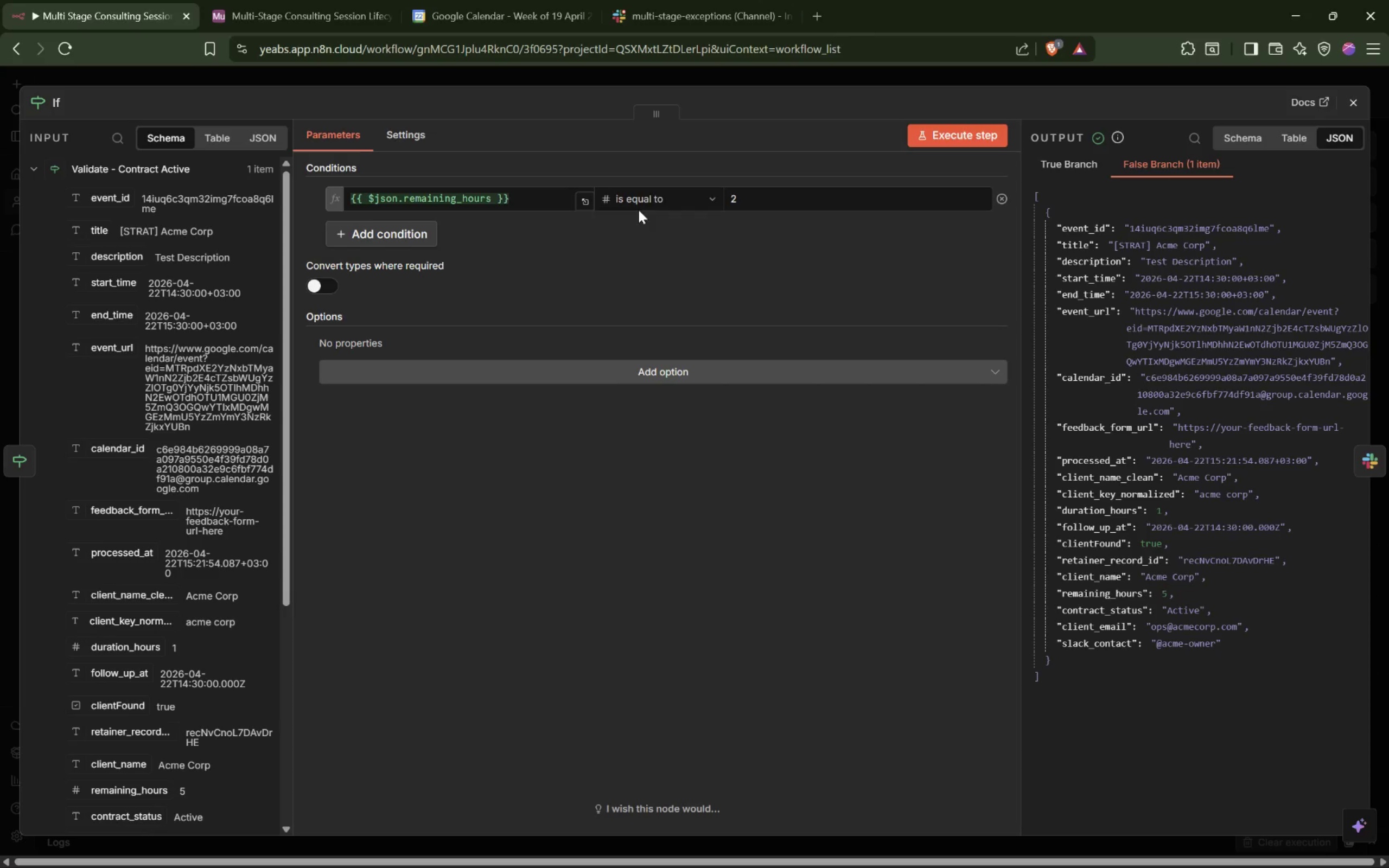 
left_click([653, 202])
 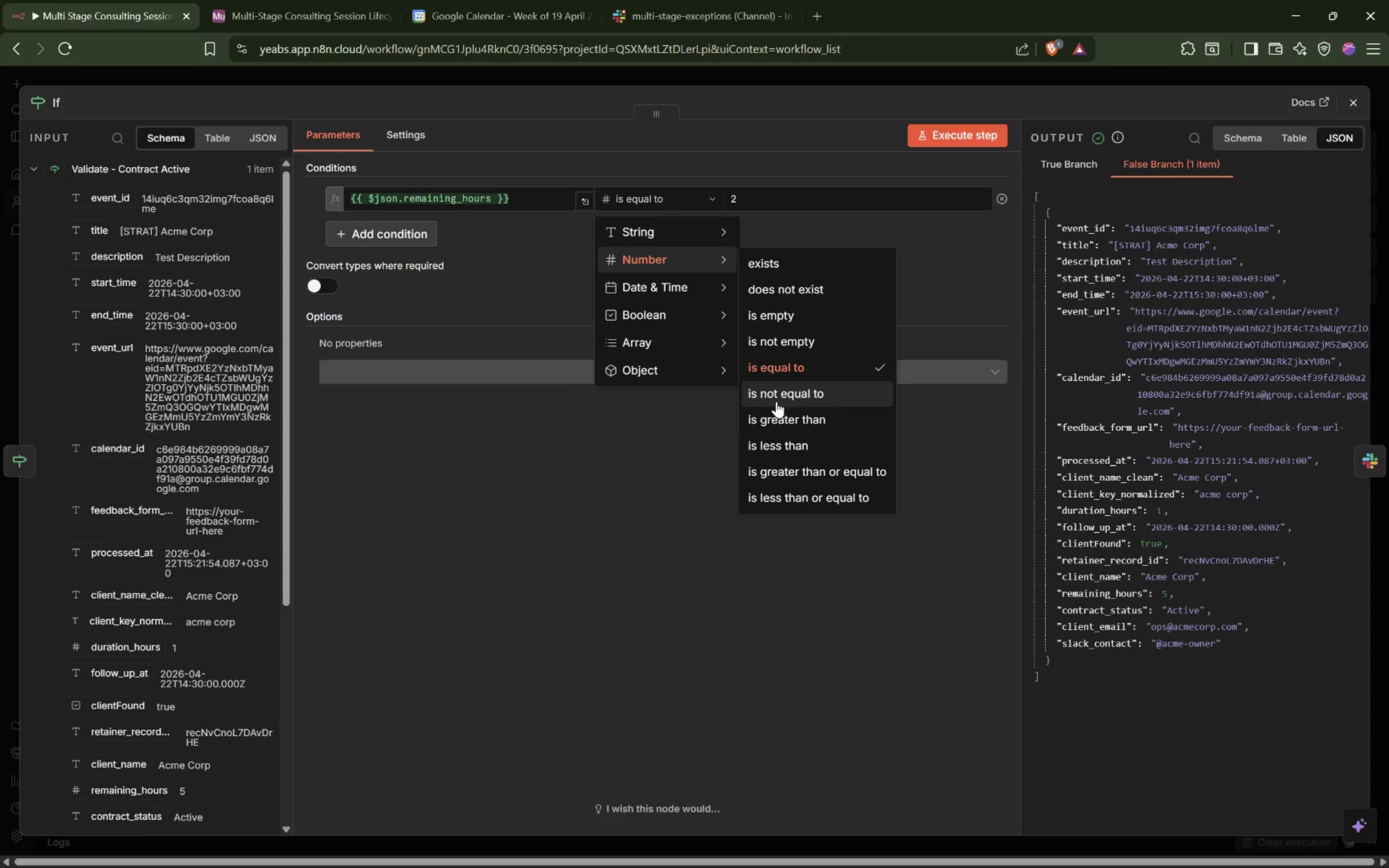 
left_click([785, 439])
 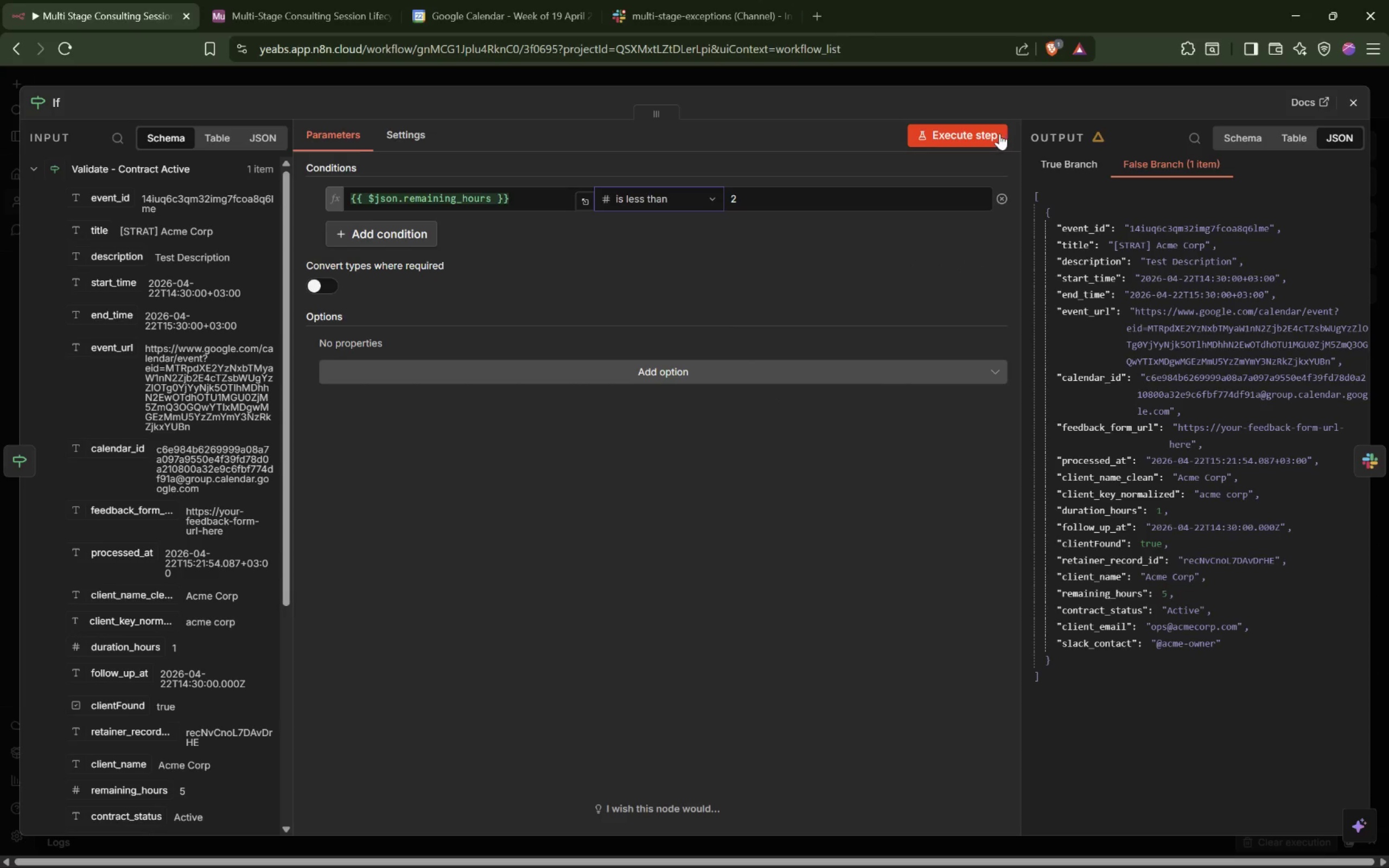 
left_click([993, 133])
 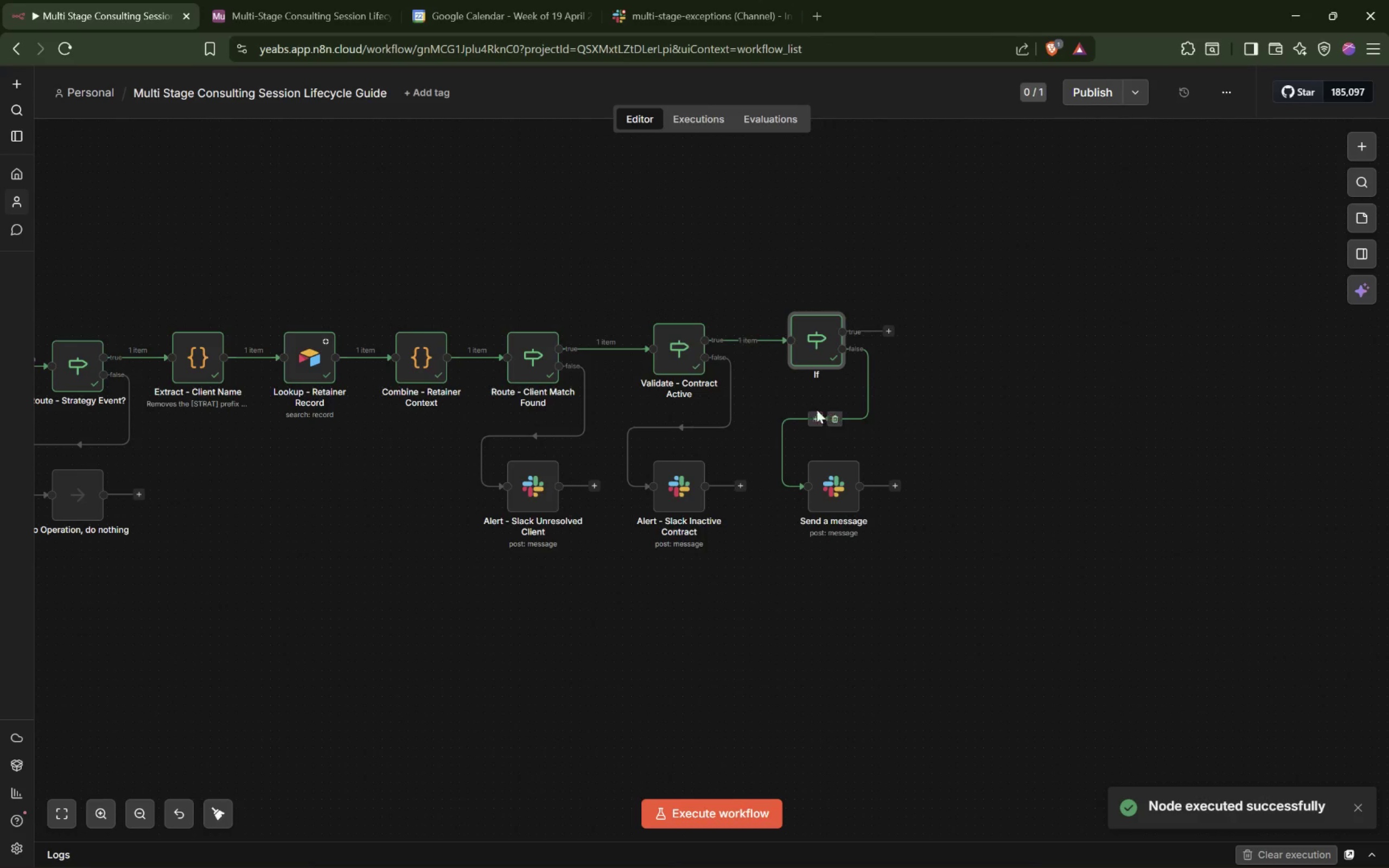 
double_click([845, 485])
 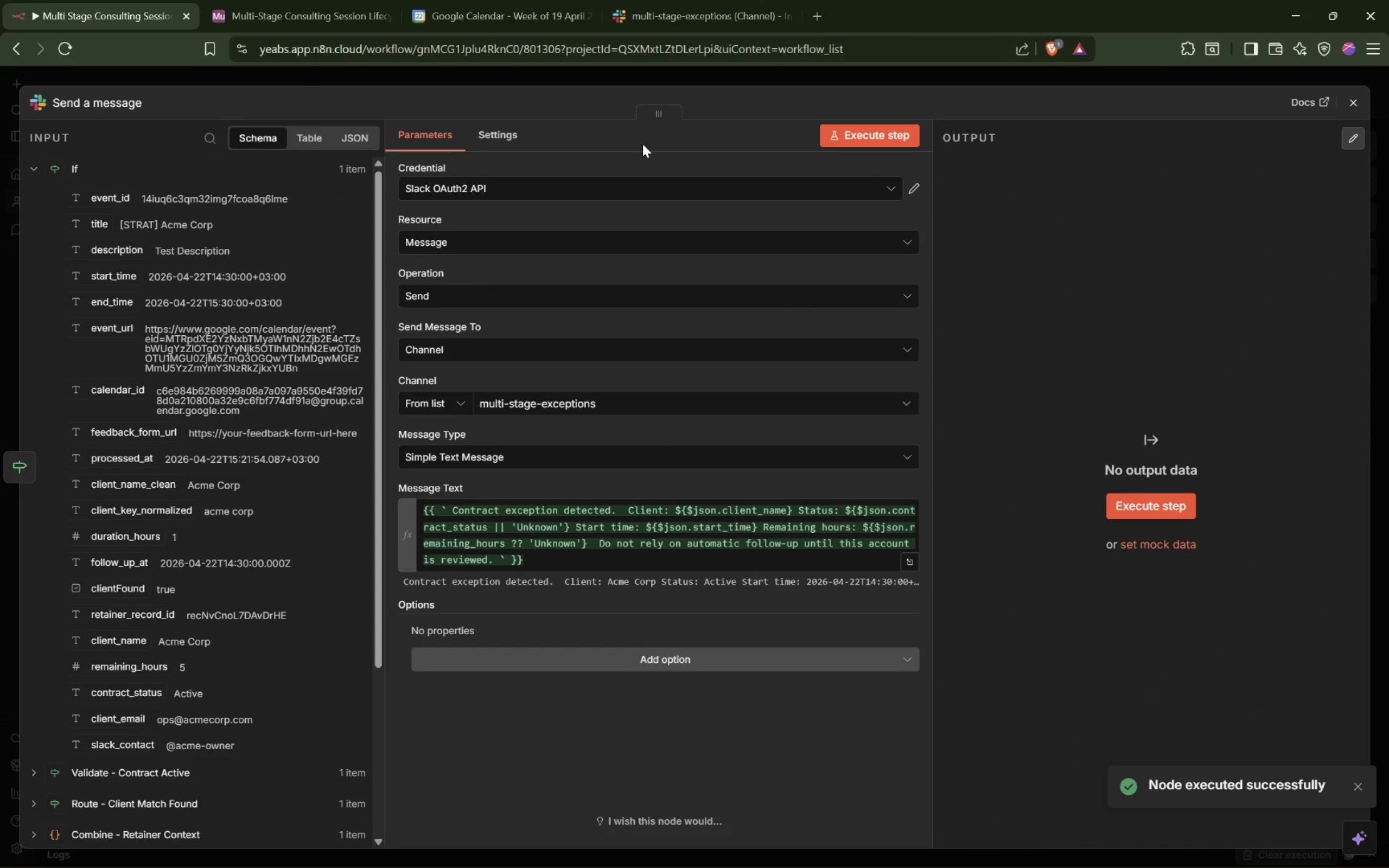 
left_click([767, 69])
 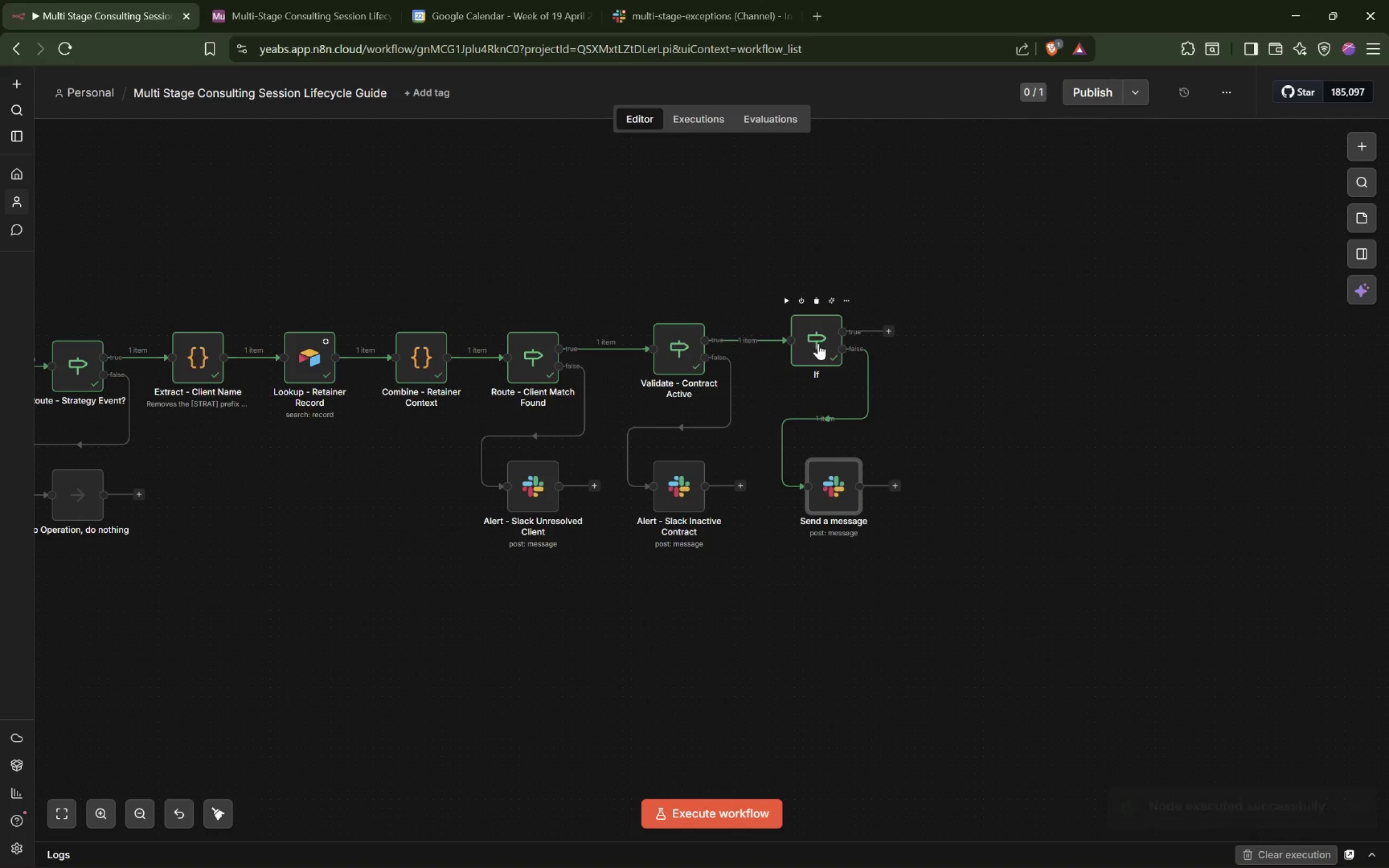 
double_click([819, 342])
 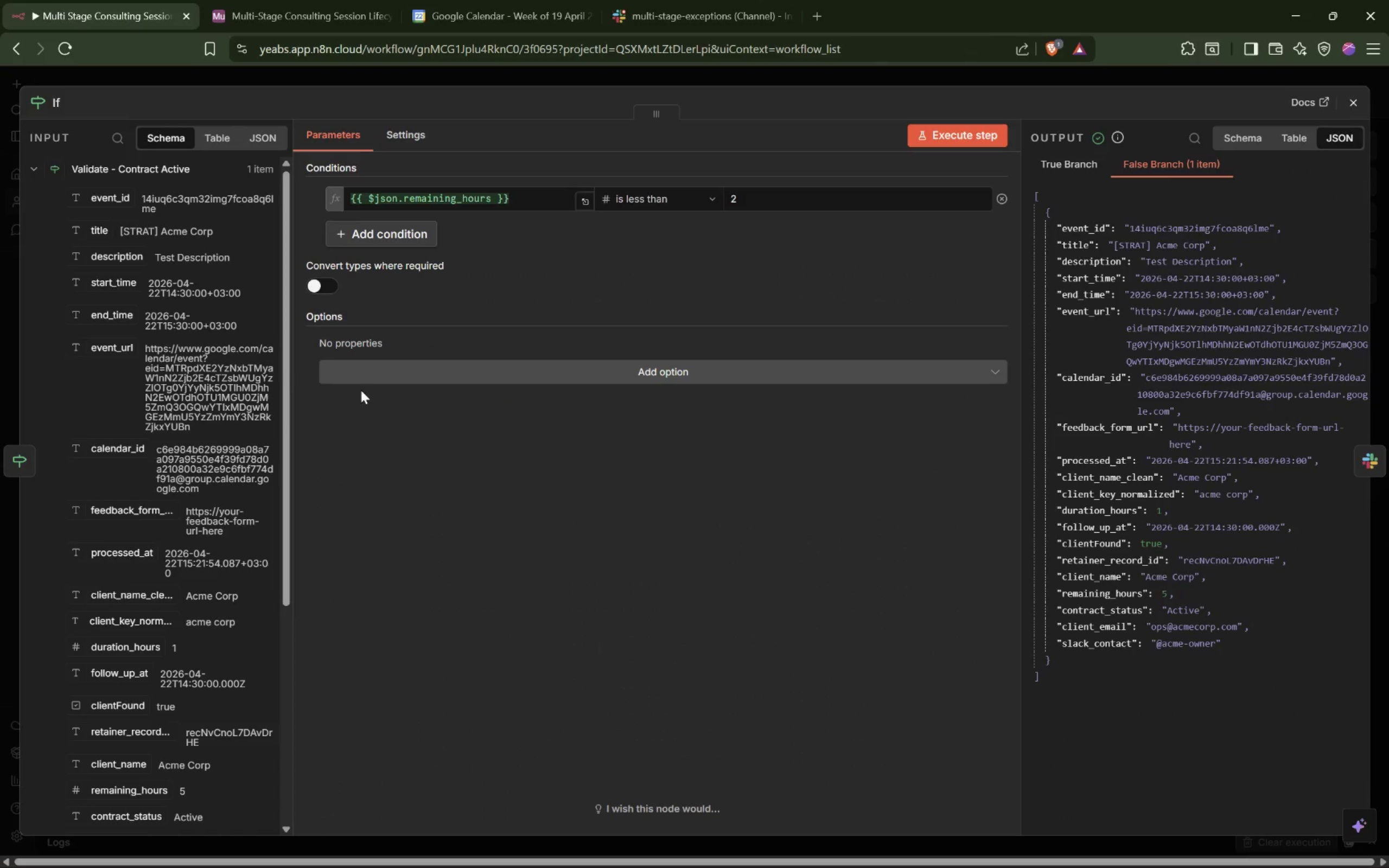 
scroll: coordinate [200, 450], scroll_direction: up, amount: 7.0
 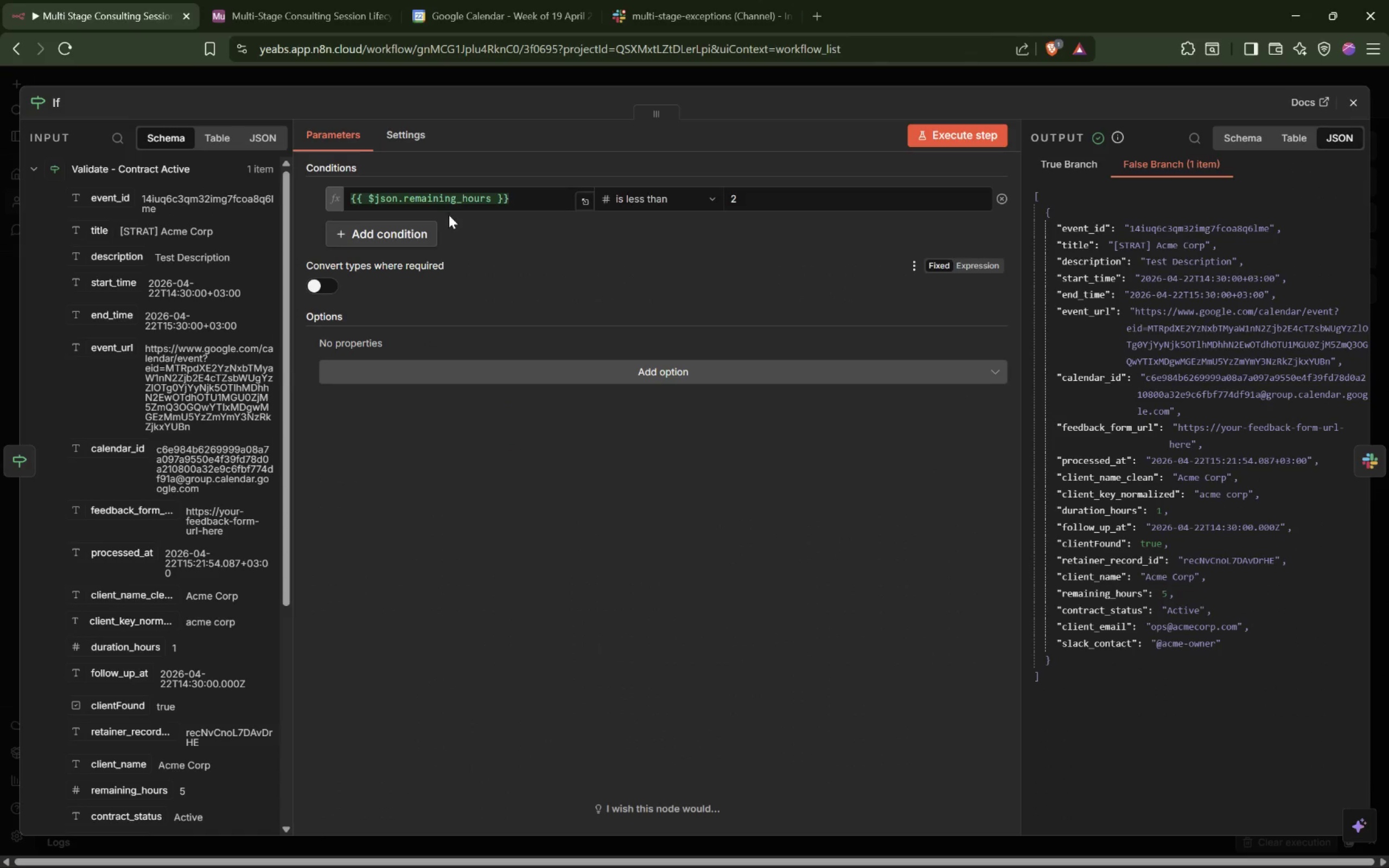 
mouse_move([468, 202])
 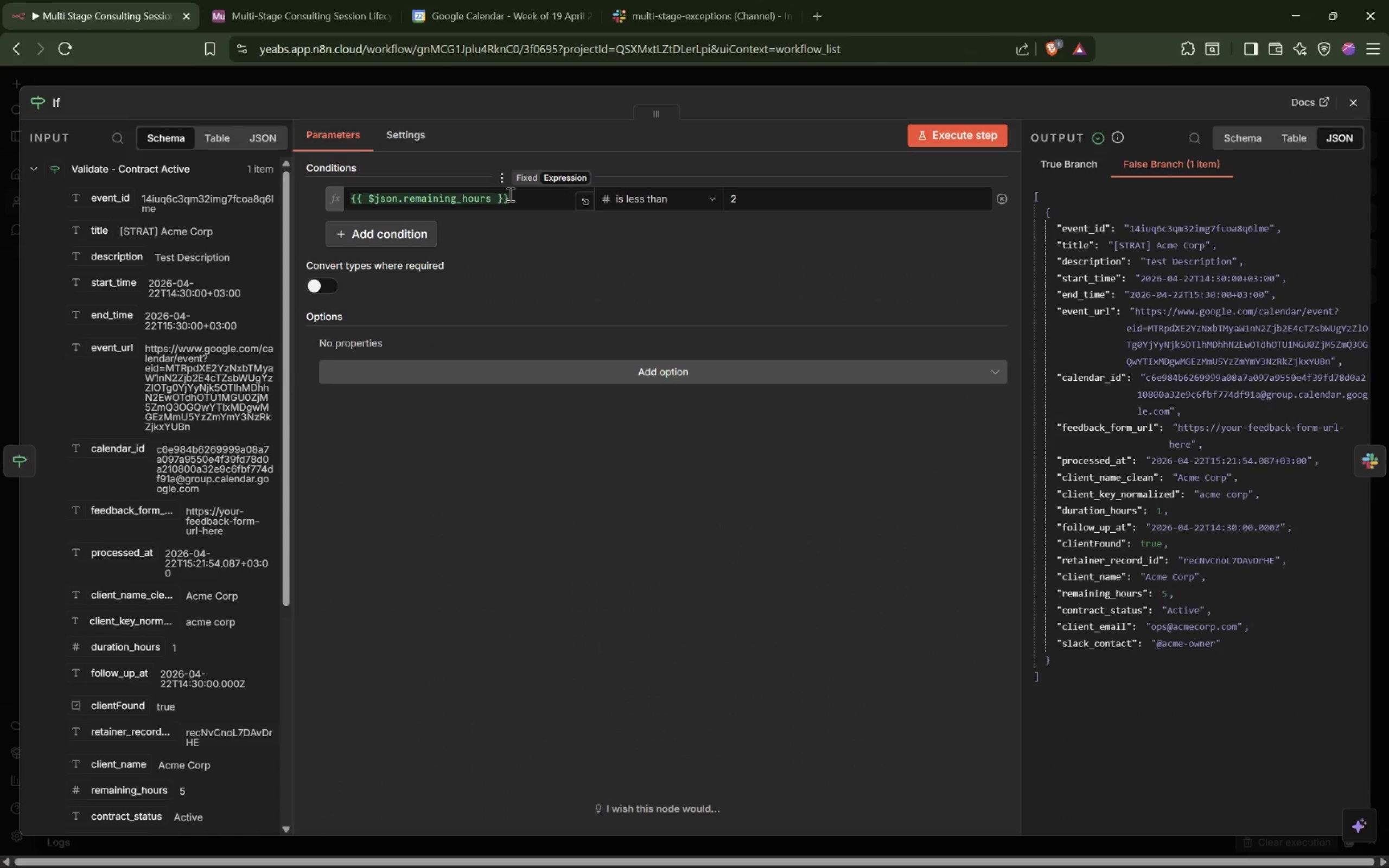 
left_click([509, 194])
 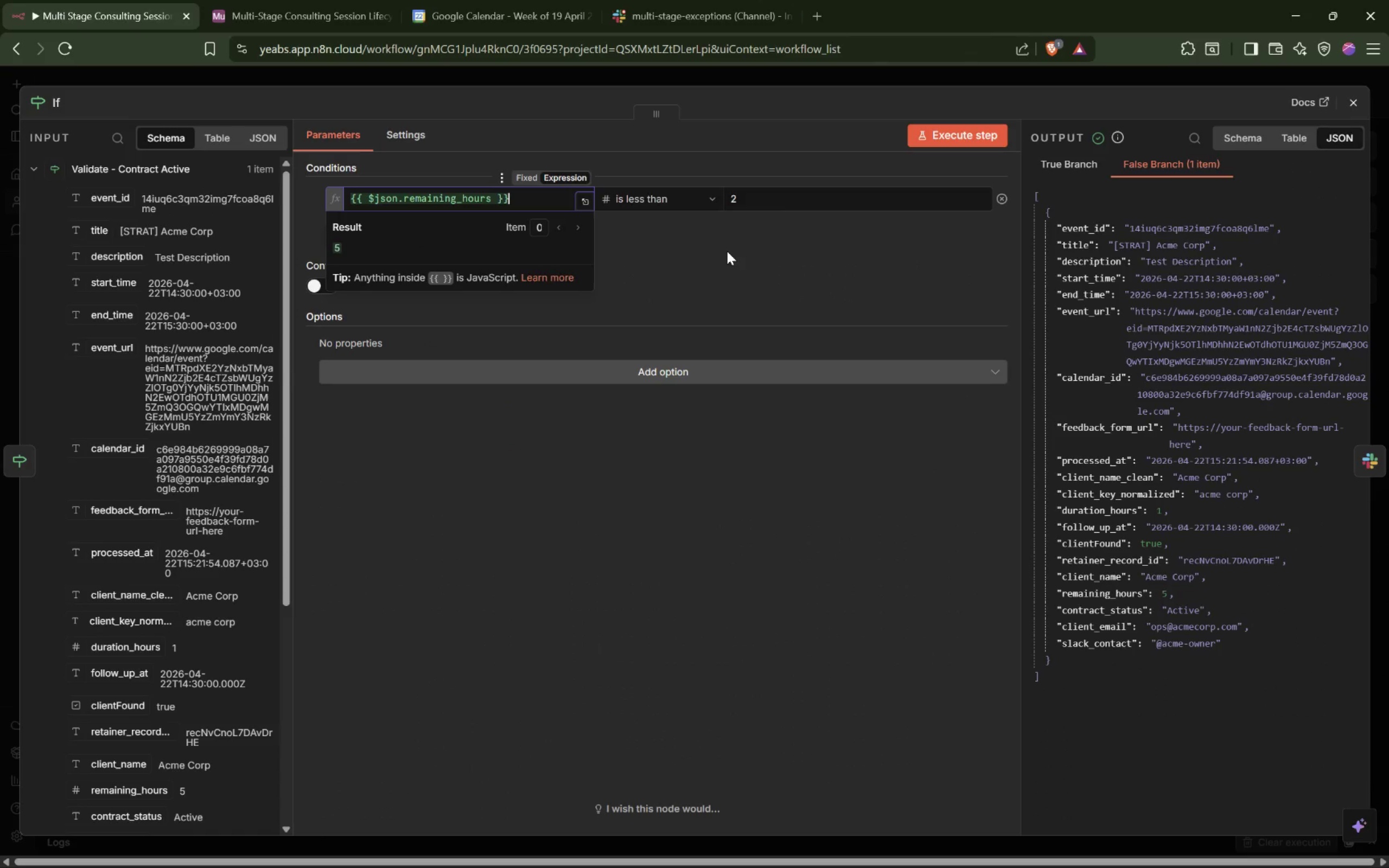 
left_click([727, 251])
 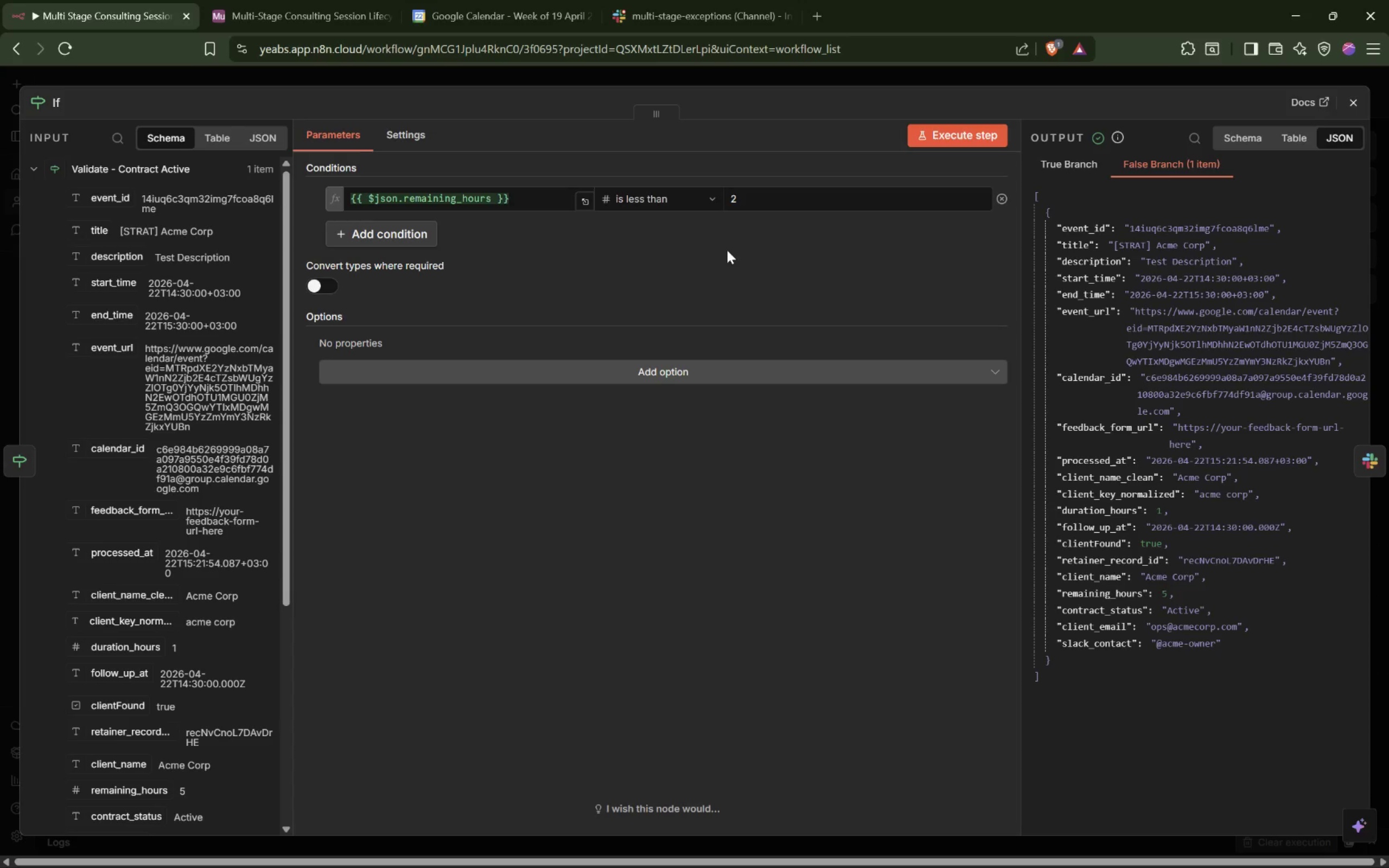 
wait(19.83)
 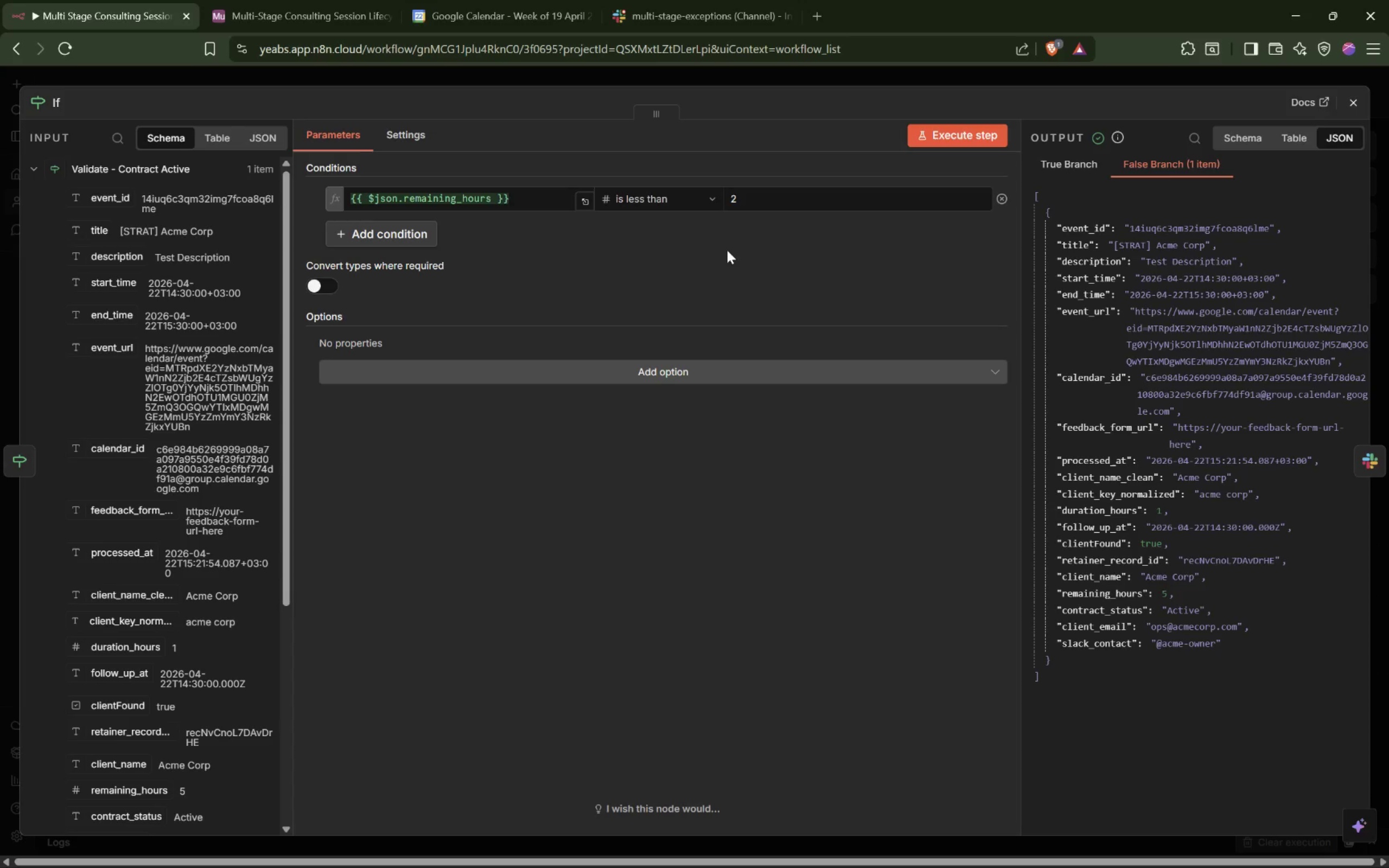 
left_click([882, 72])
 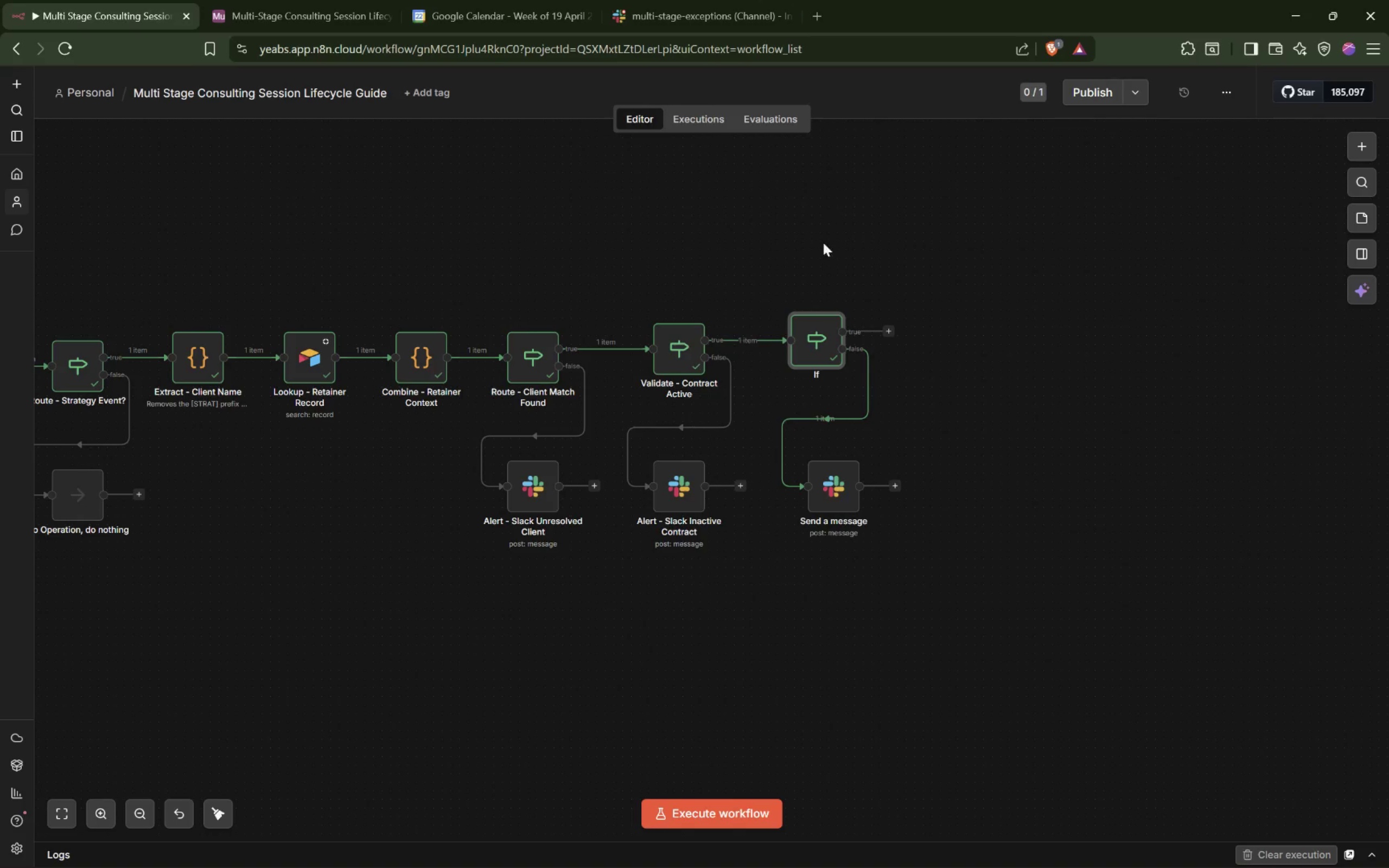 
wait(11.57)
 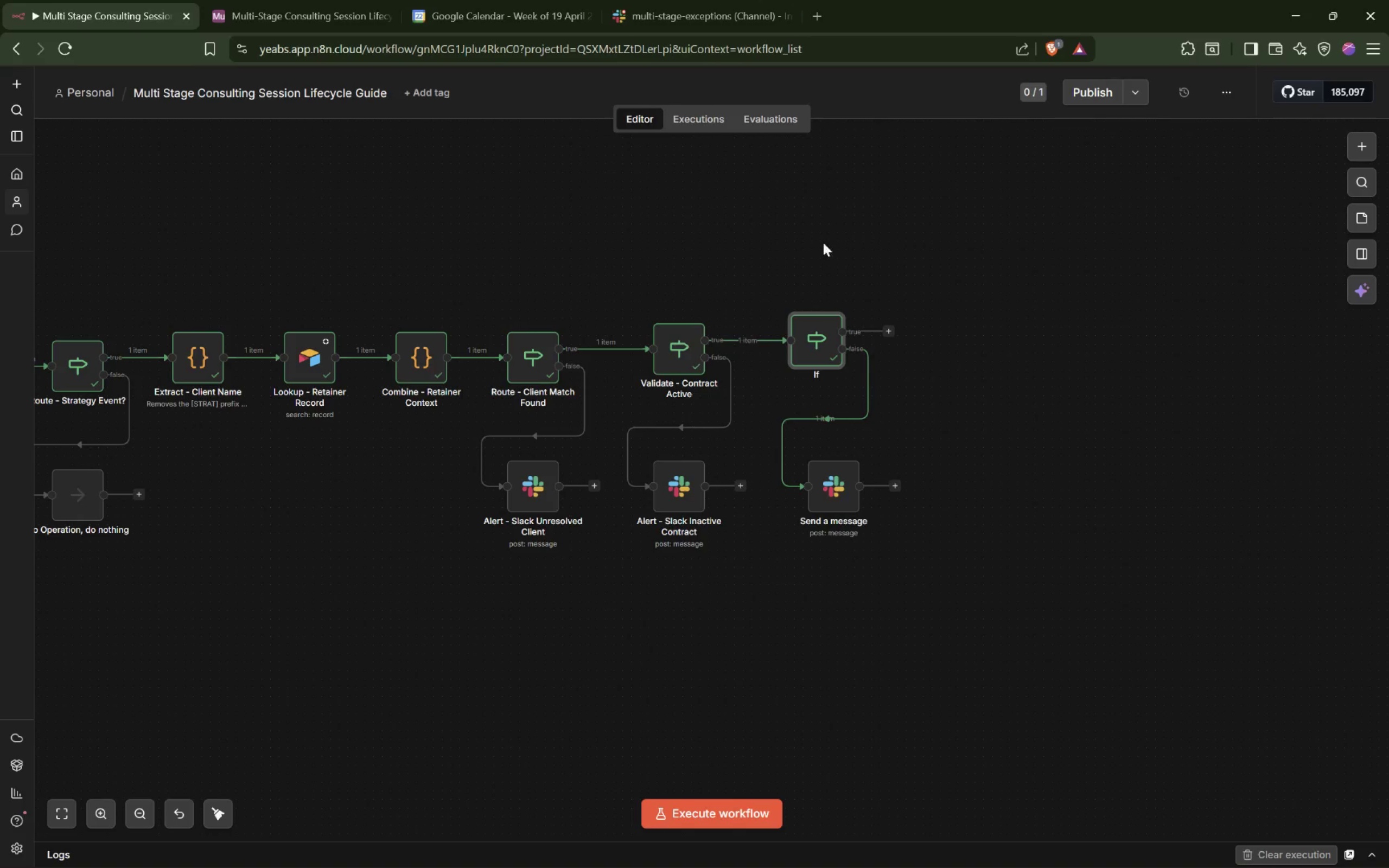 
double_click([833, 497])
 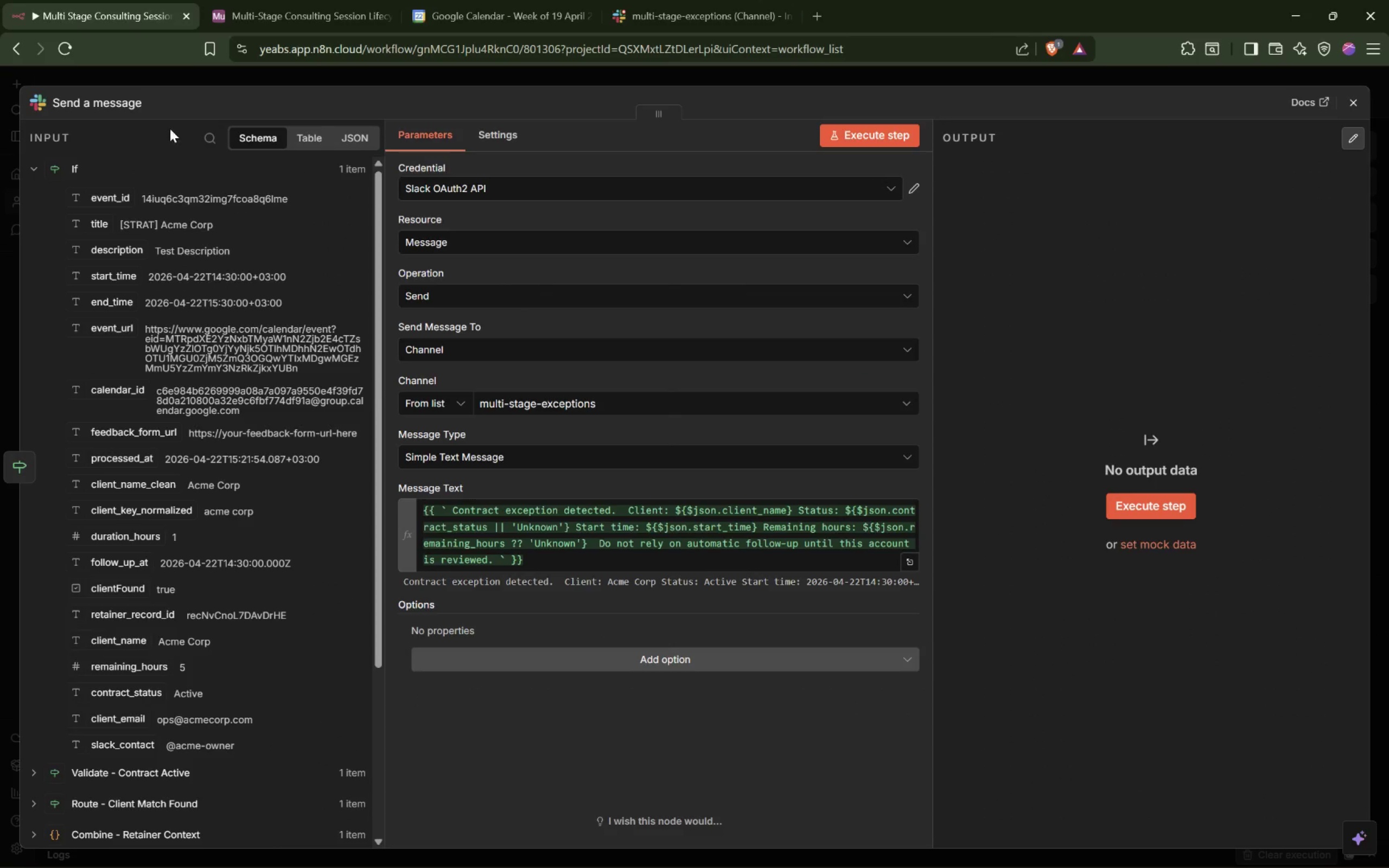 
left_click([125, 100])
 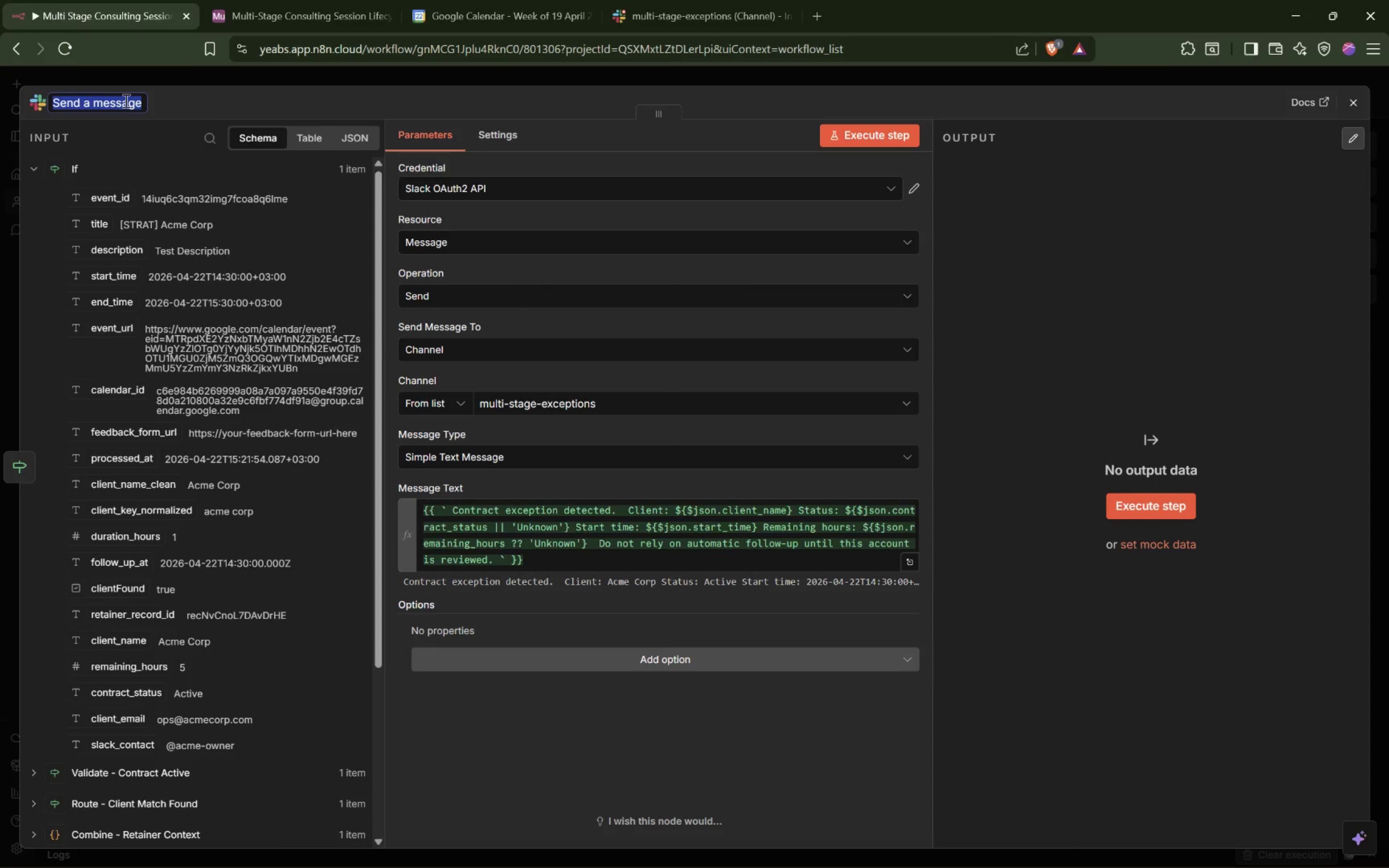 
type(Alert - Slack Healthy Balance)
 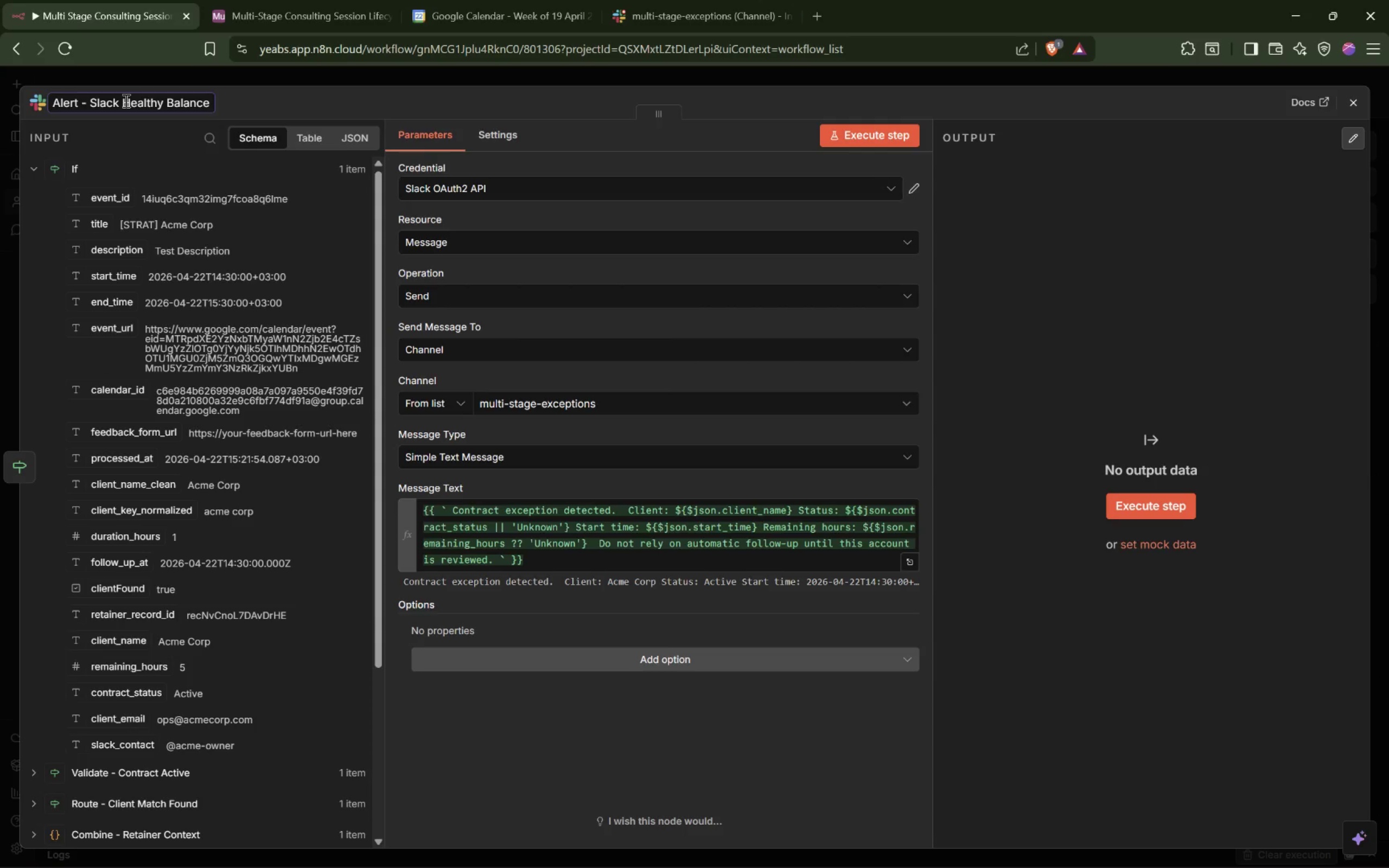 
key(Enter)
 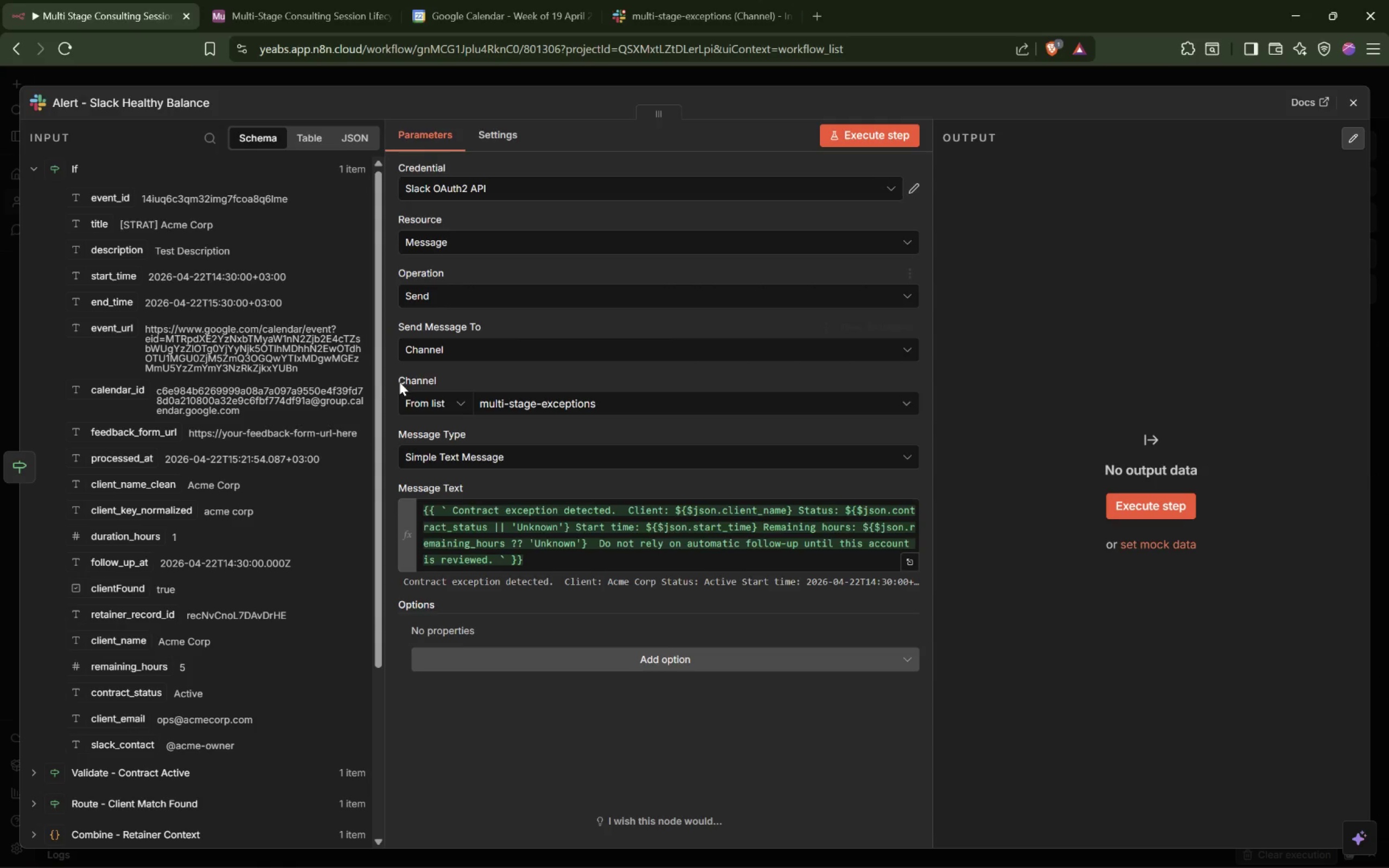 
wait(5.18)
 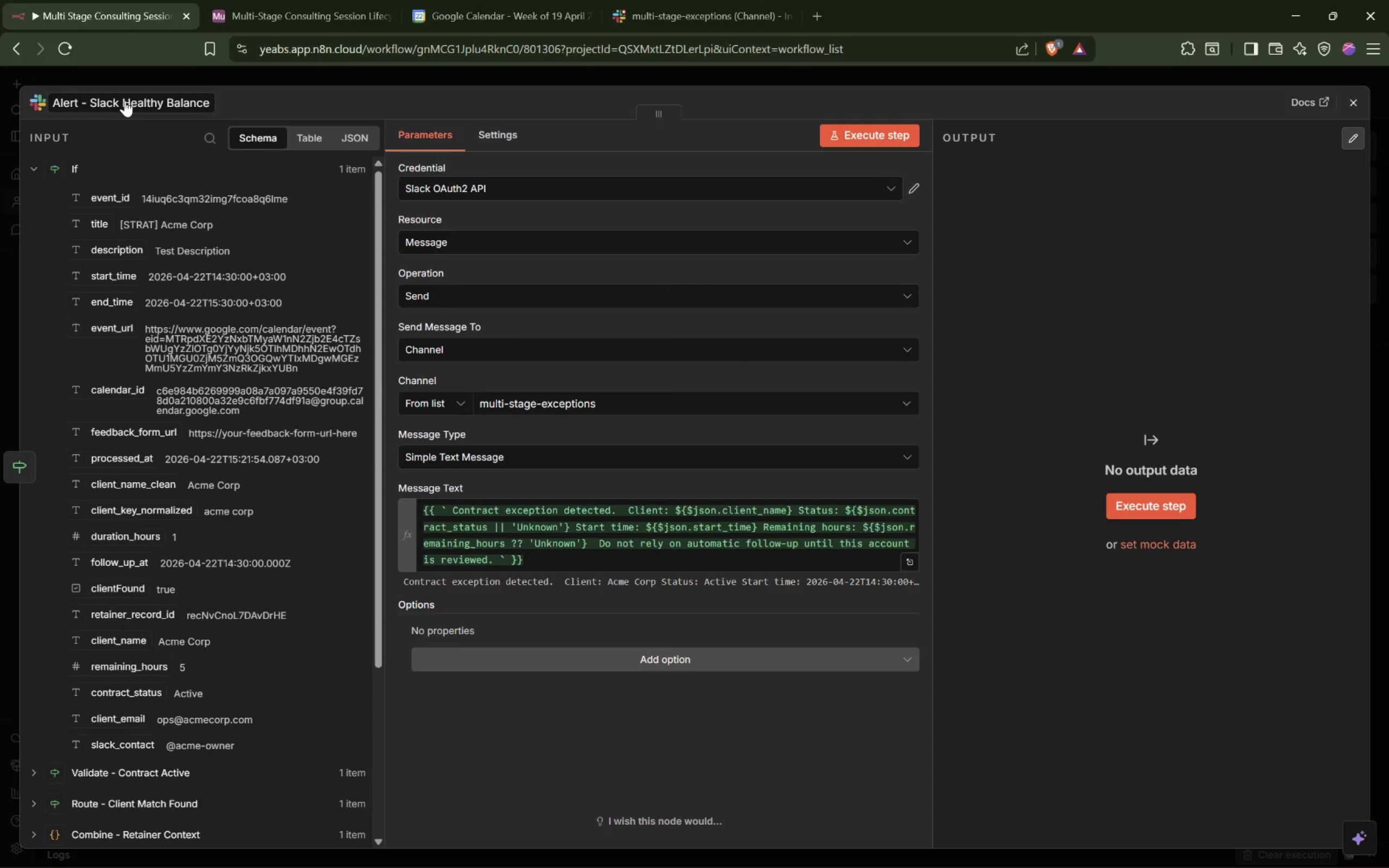 
left_click_drag(start_coordinate=[453, 510], to_coordinate=[611, 517])
 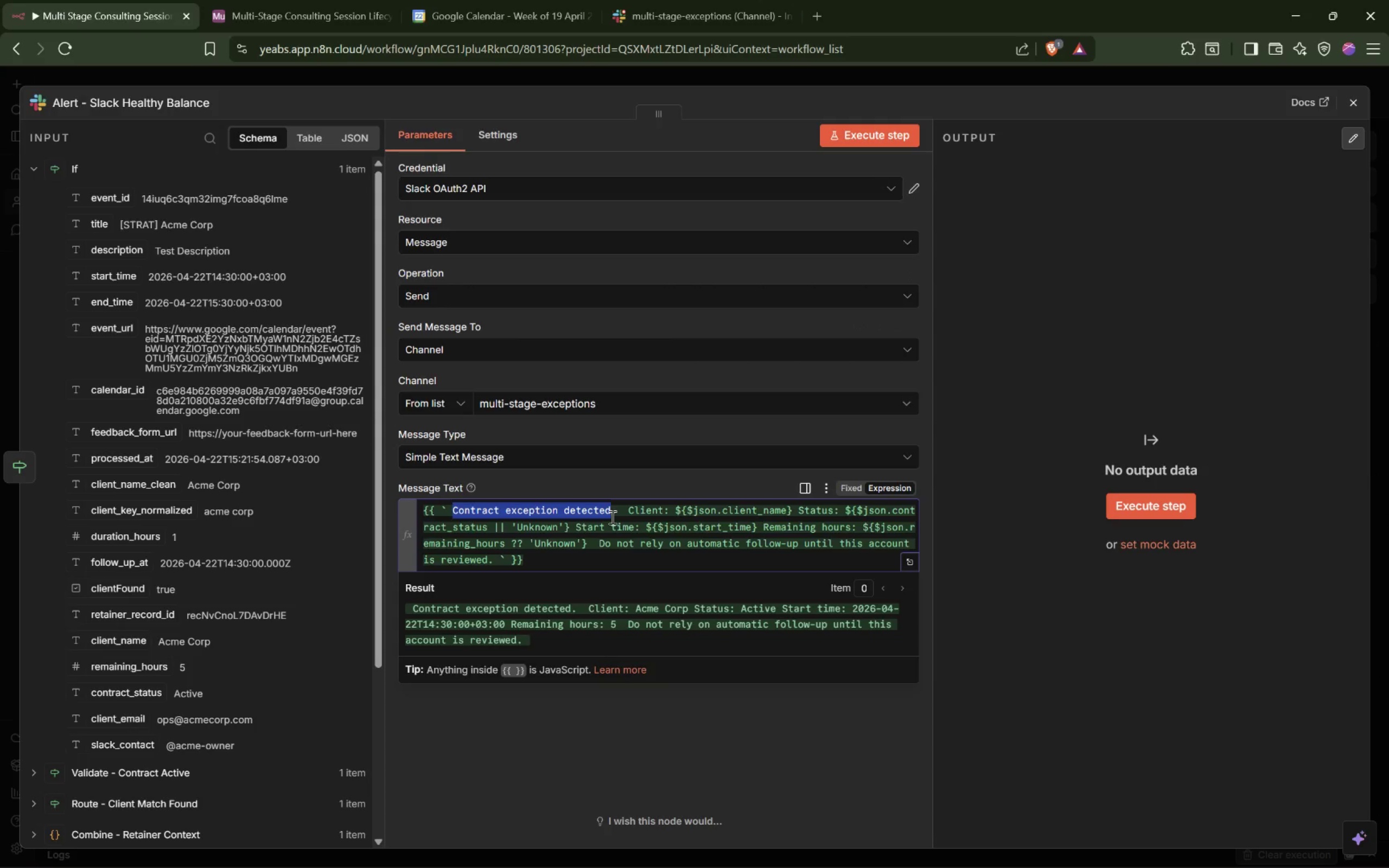 
type(Strag)
key(Backspace)
type(tey)
key(Backspace)
type(gy)
 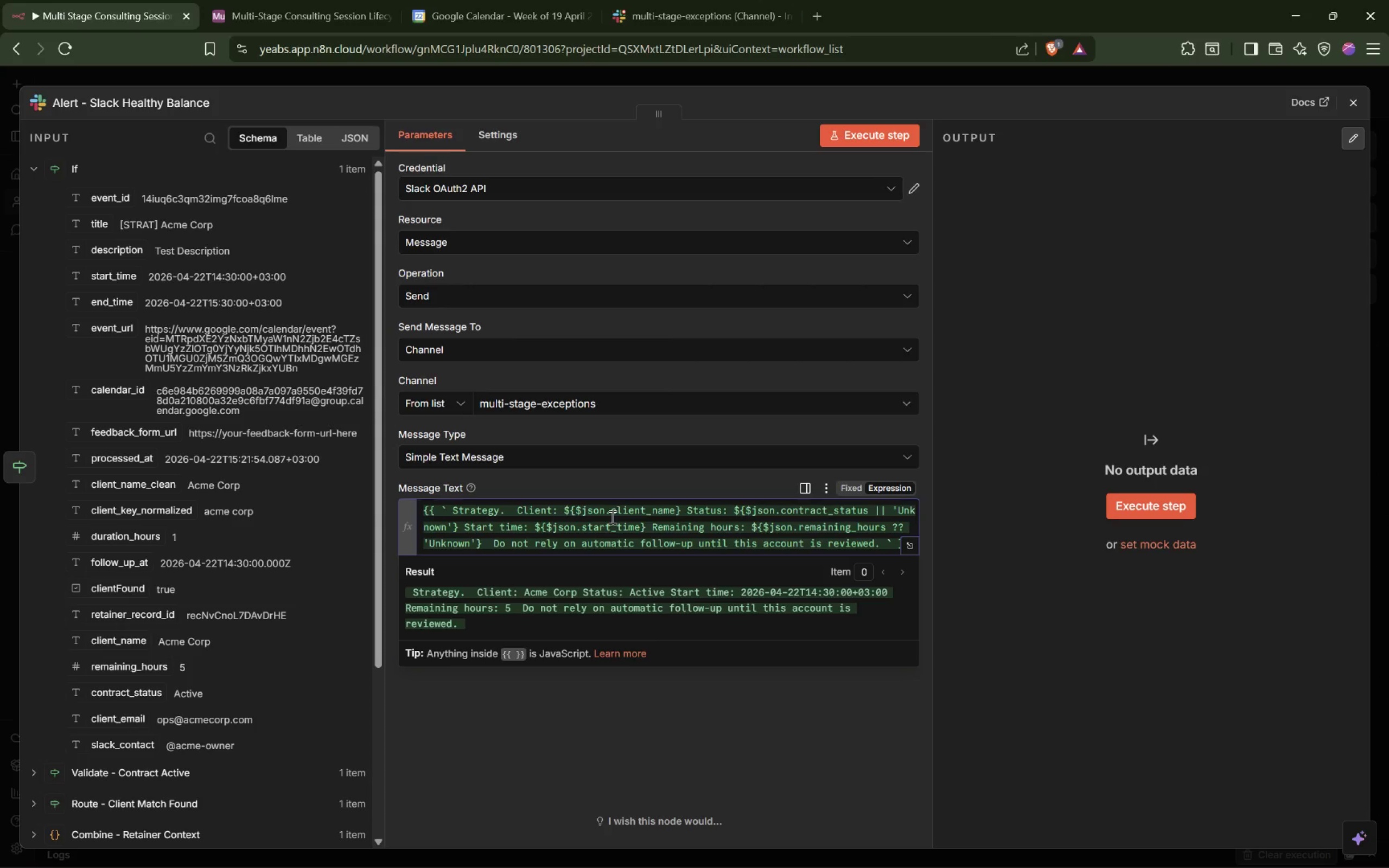 
key(Meta+MetaLeft)
 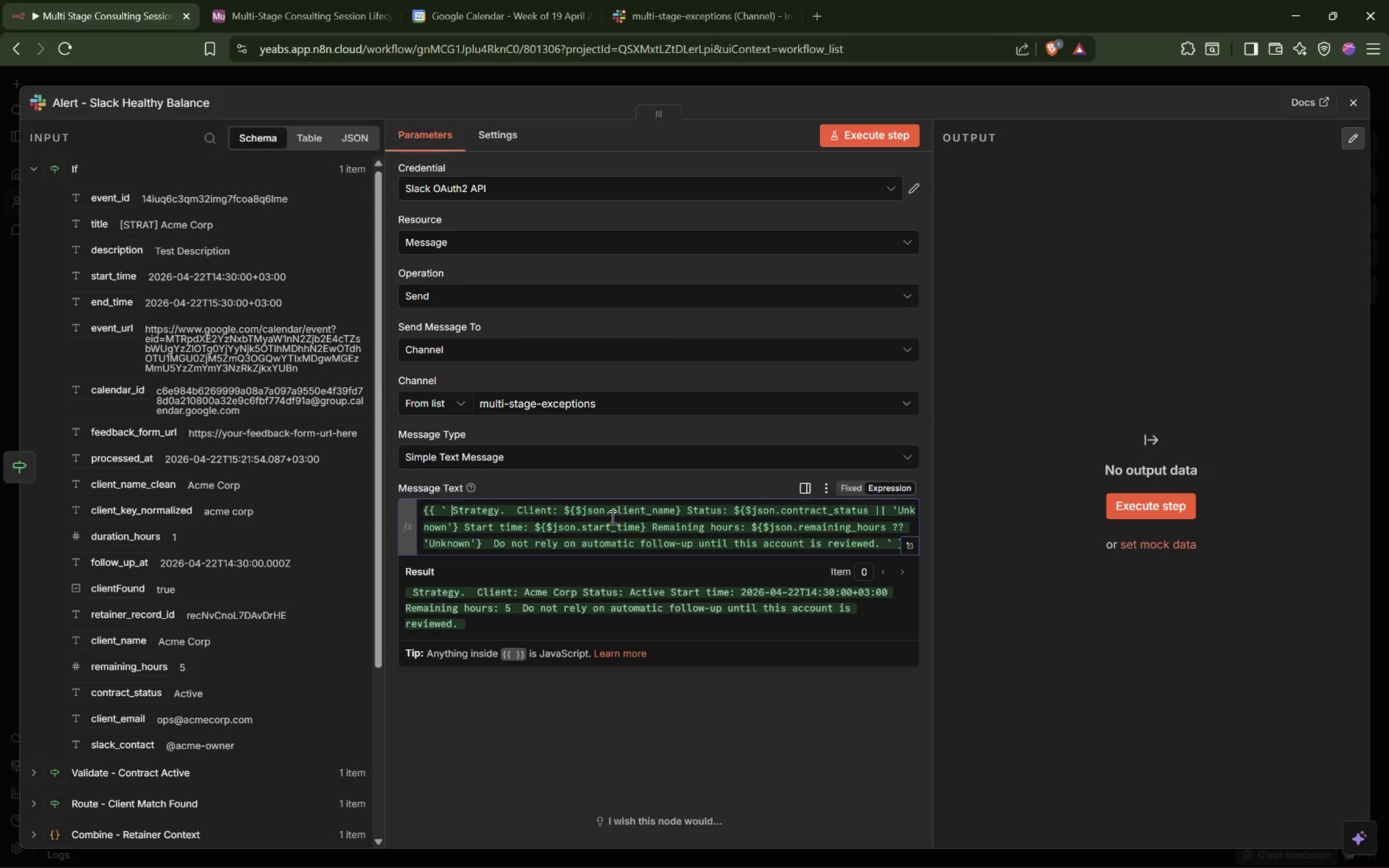 
key(Meta+Shift+ShiftLeft)
 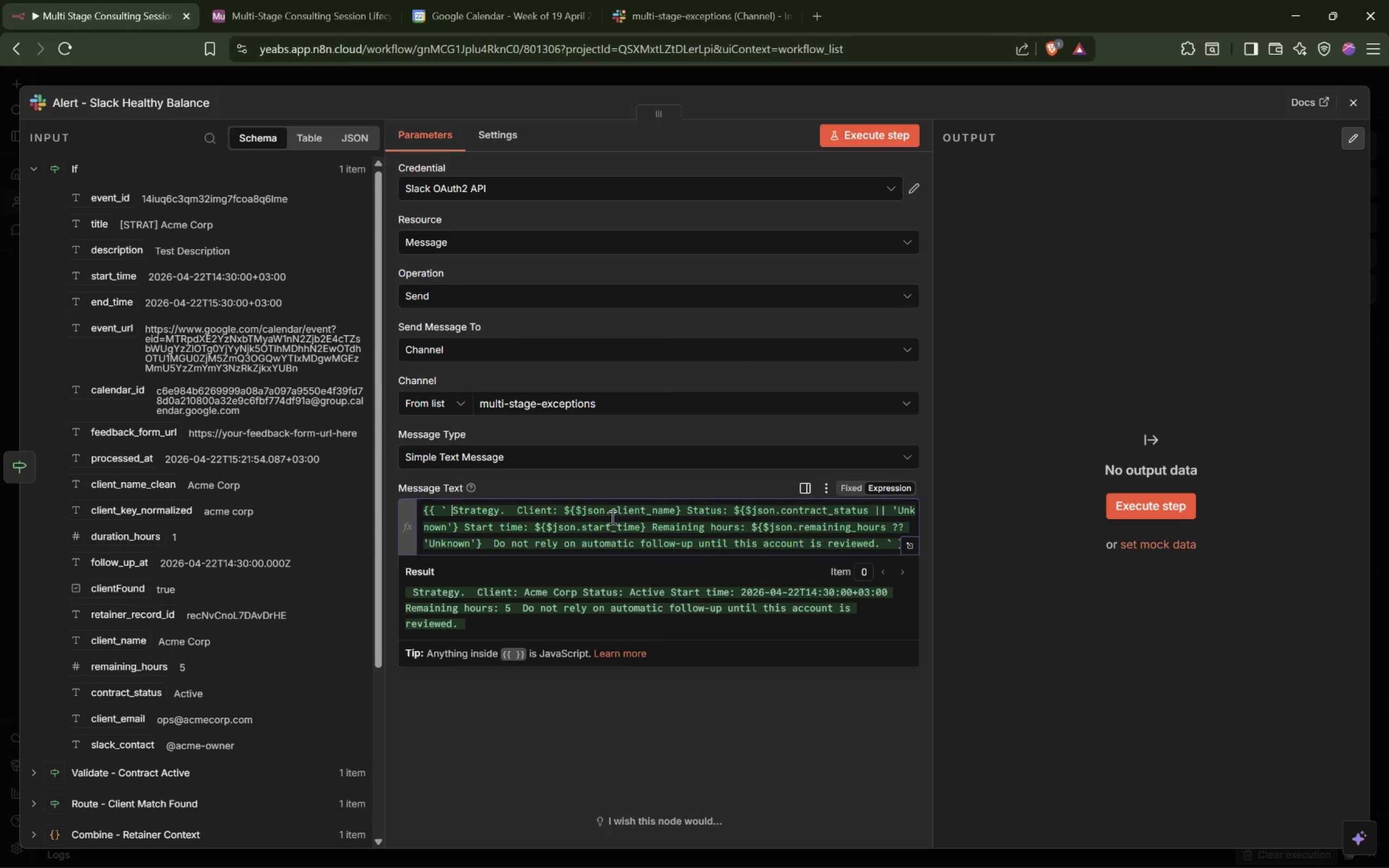 
hold_key(key=F23, duration=0.38)
 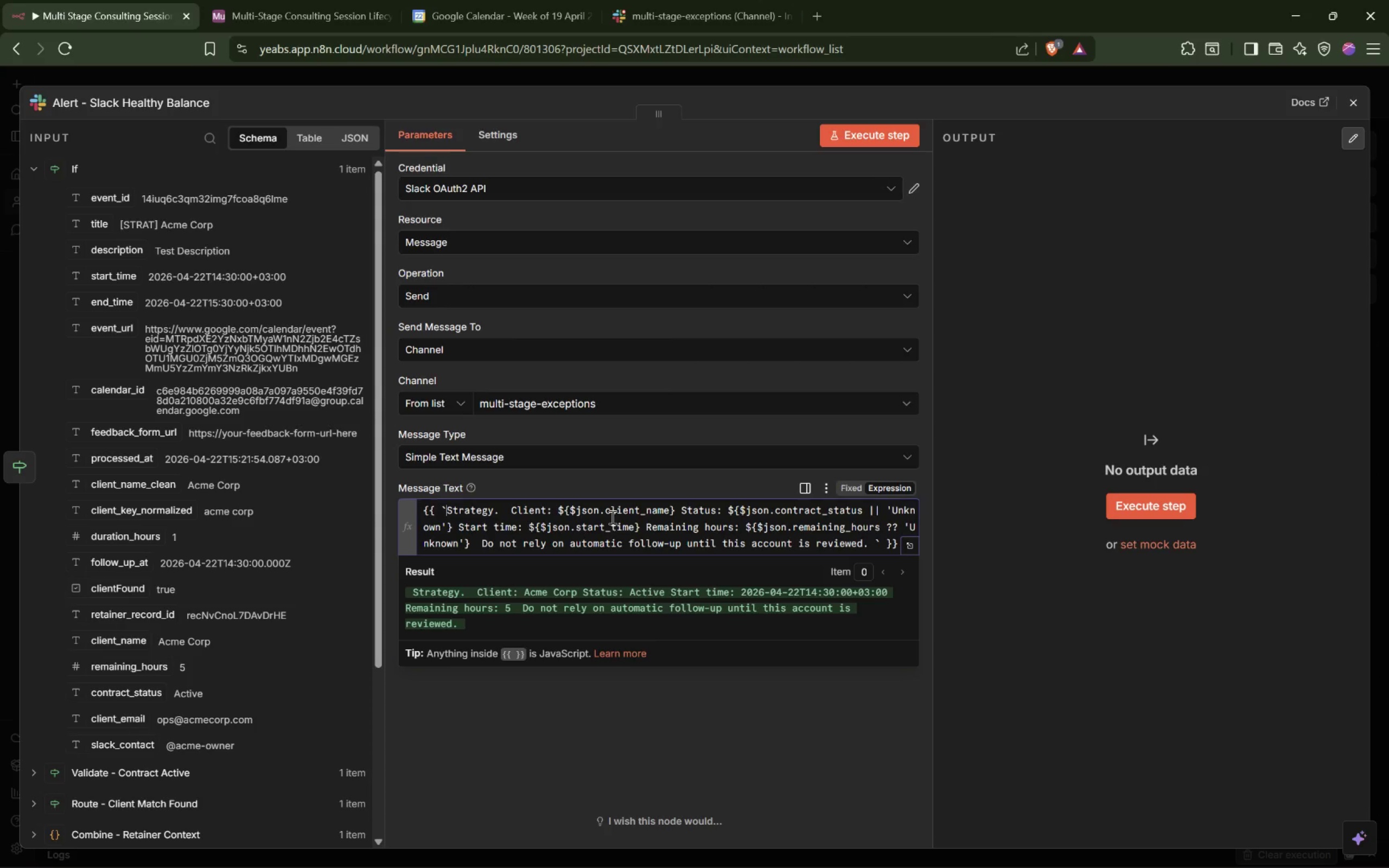 
key(Meta+Shift+Unknown)
 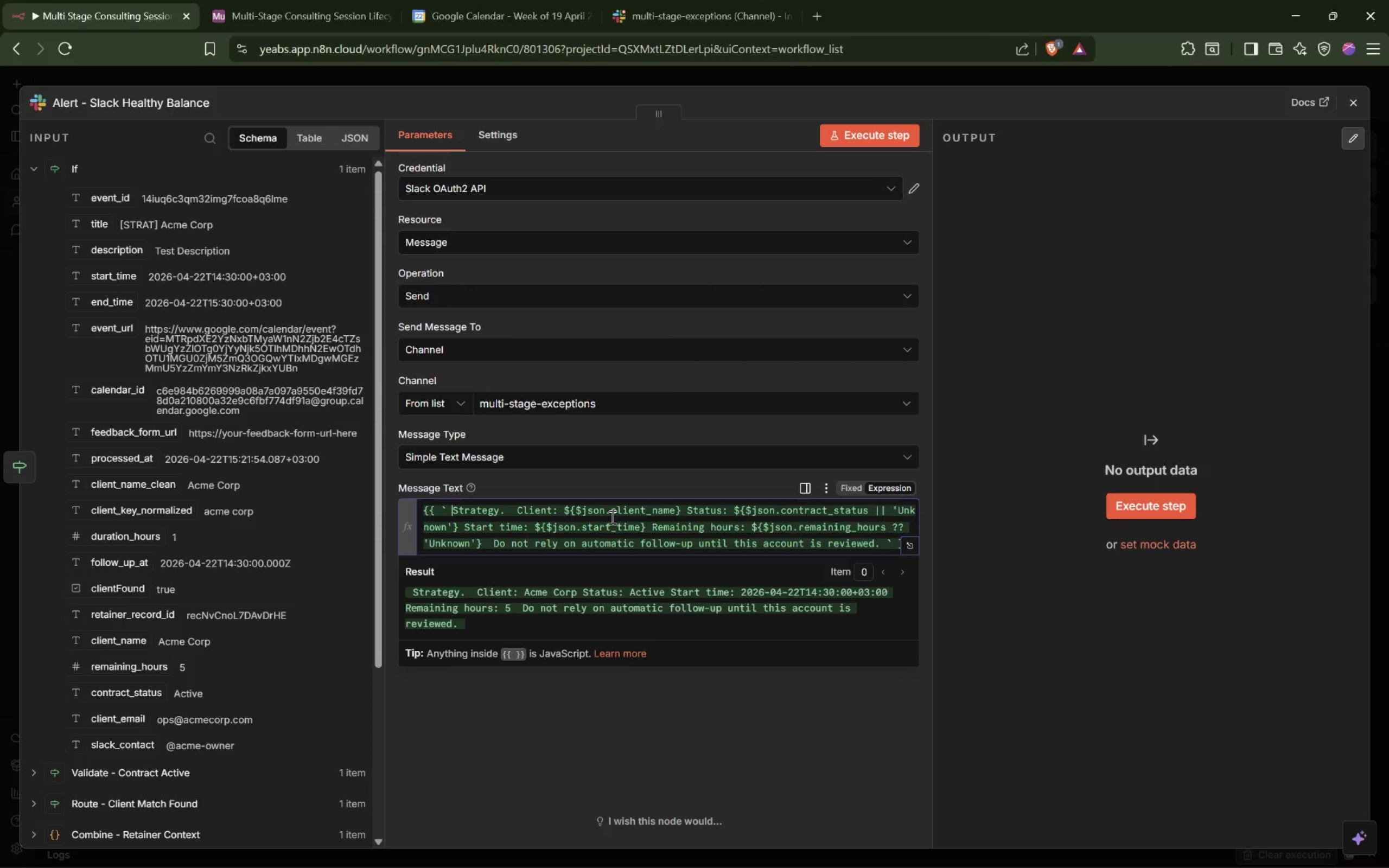 
key(Control+ArrowLeft)
 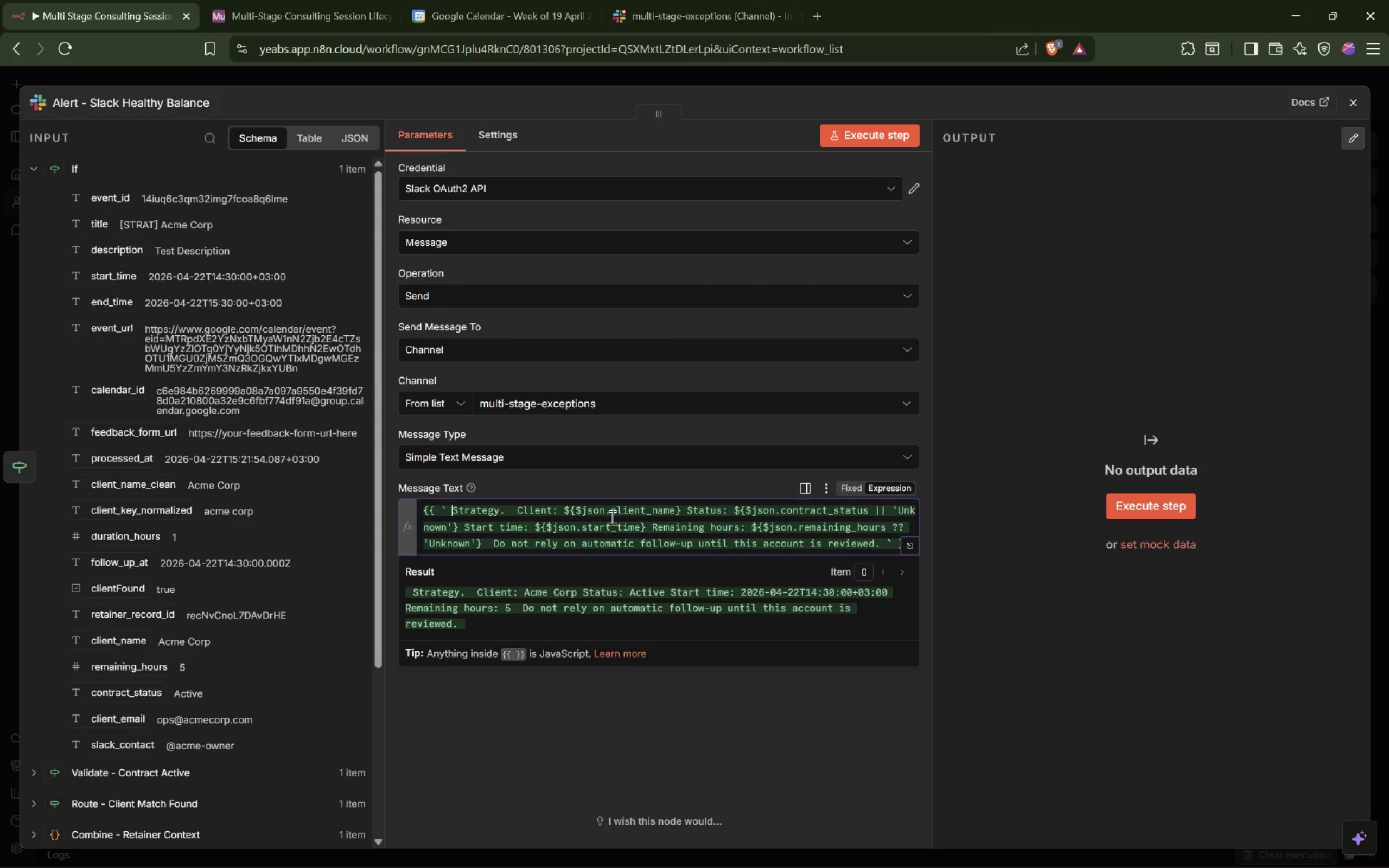 
key(Meta+MetaLeft)
 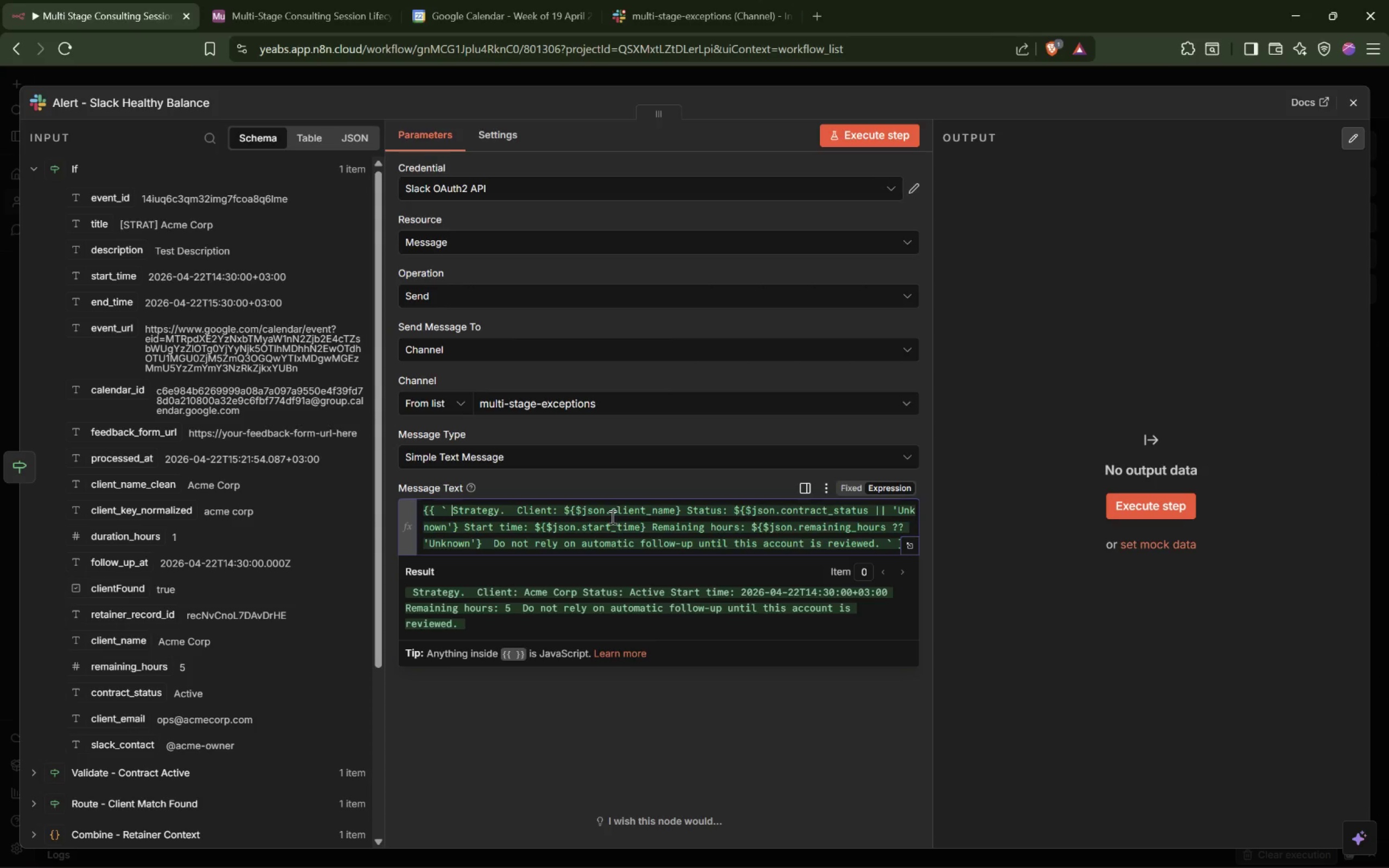 
key(Meta+Unknown)
 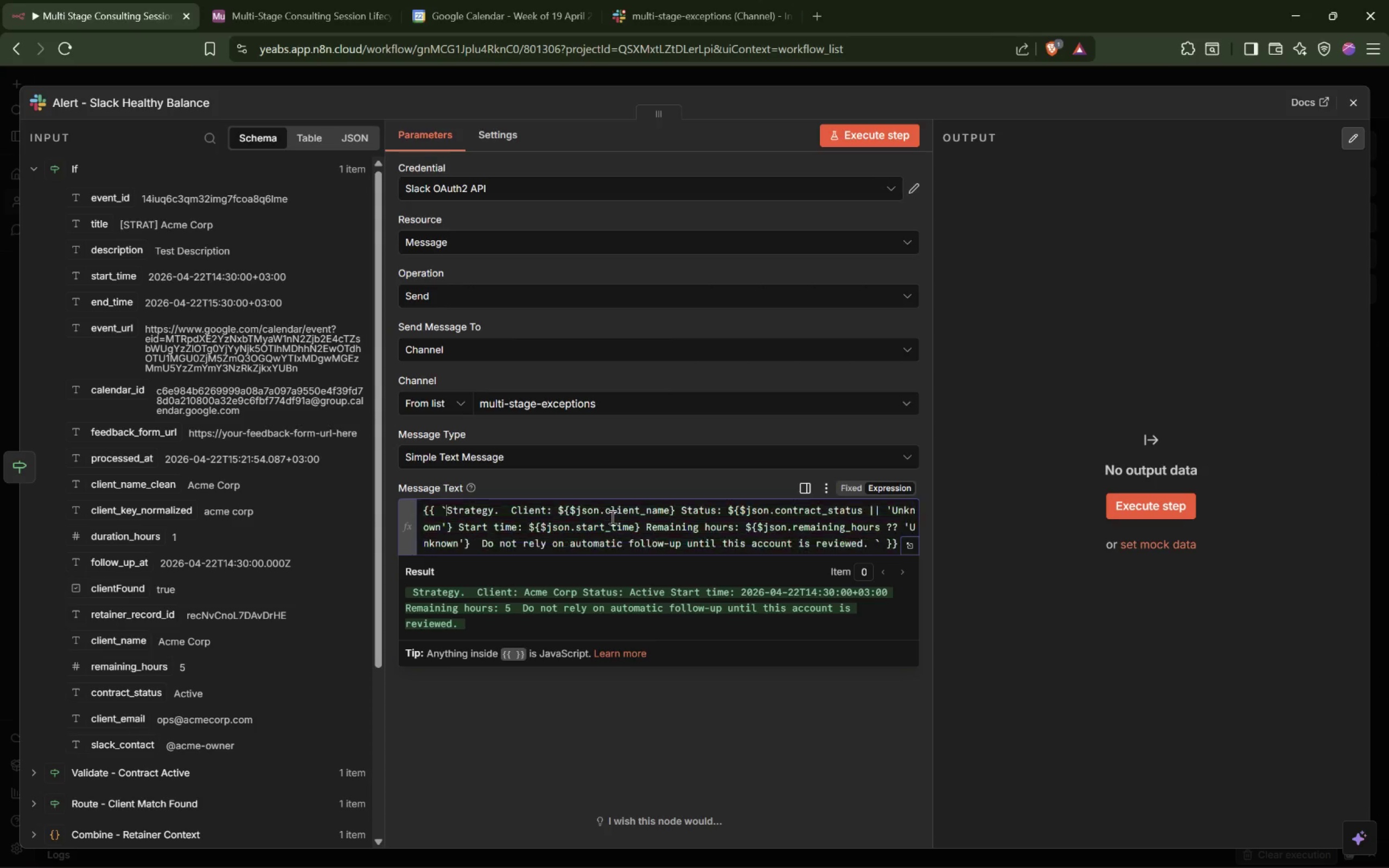 
key(Backspace)
 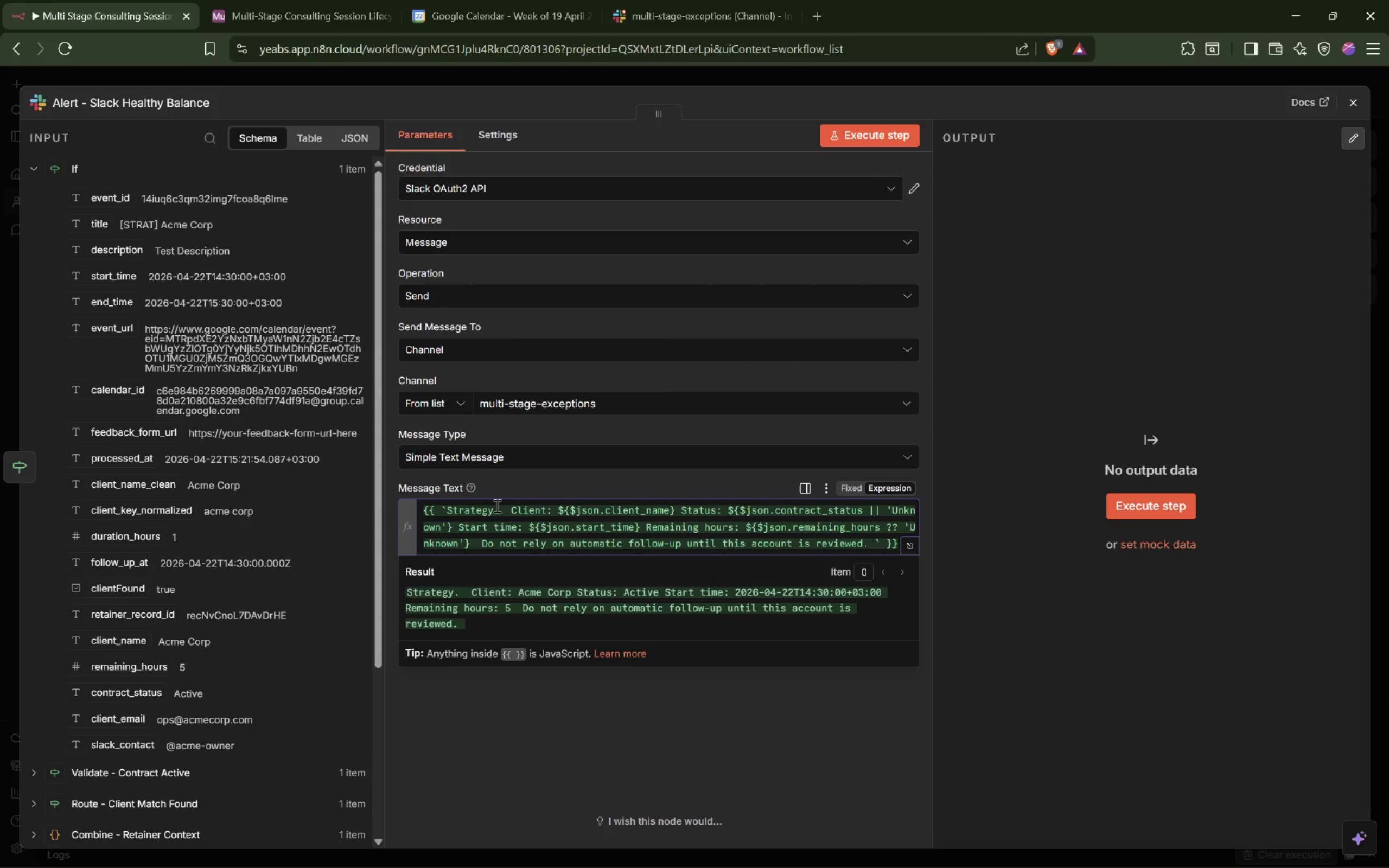 
left_click([496, 510])
 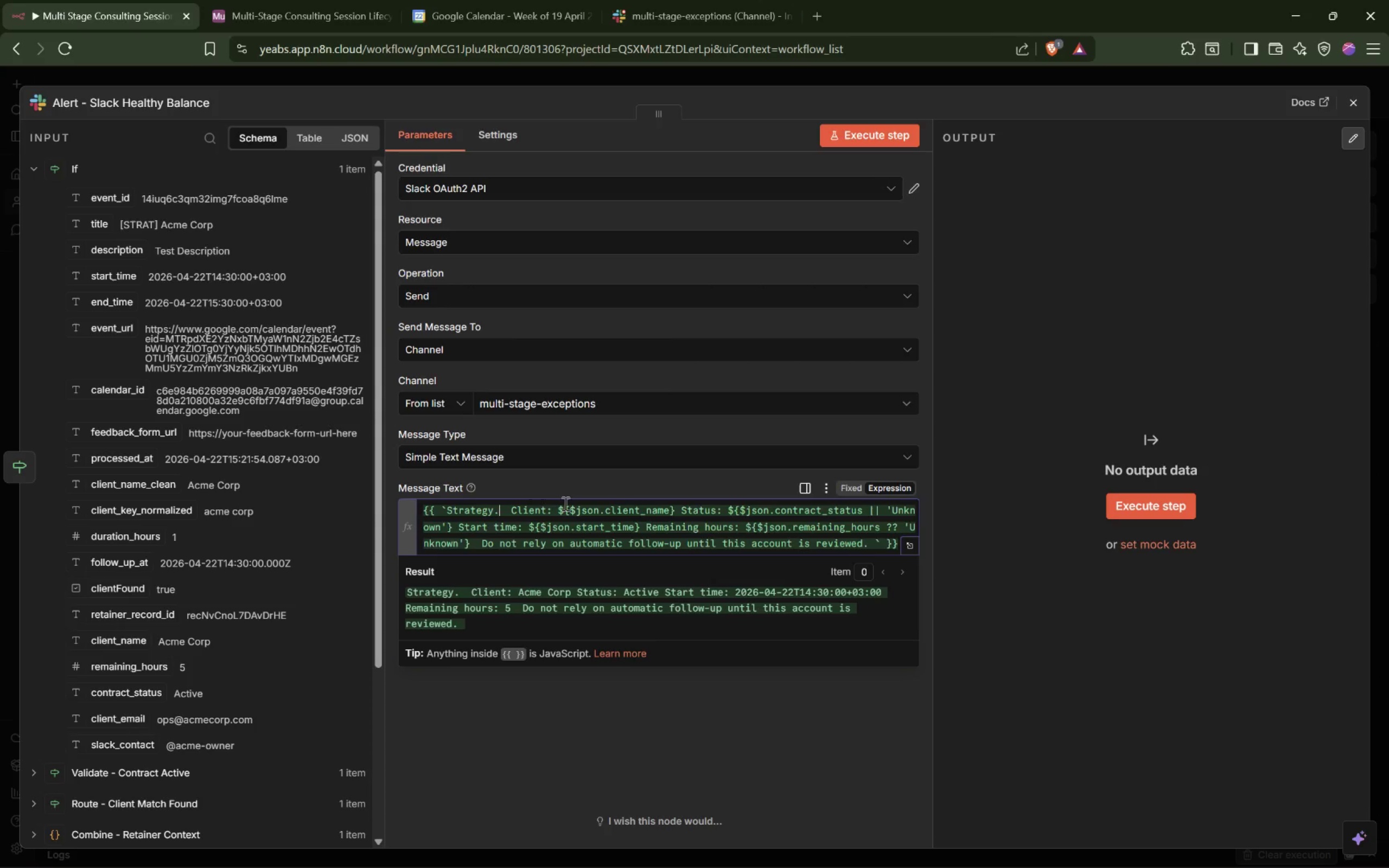 
key(Backspace)
type( session started for ${$json.clientn)
key(Backspace)
type(_name)
 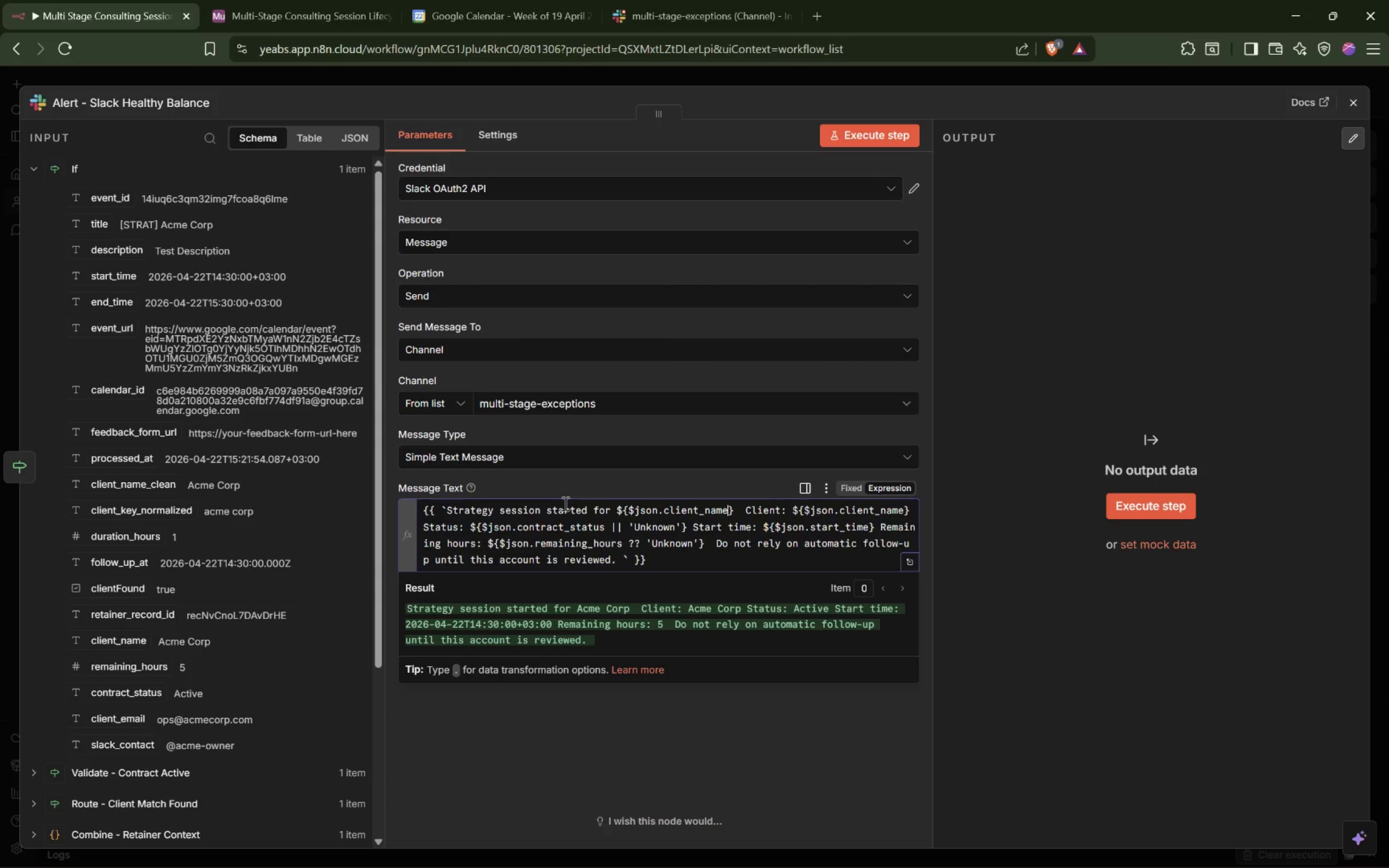 
 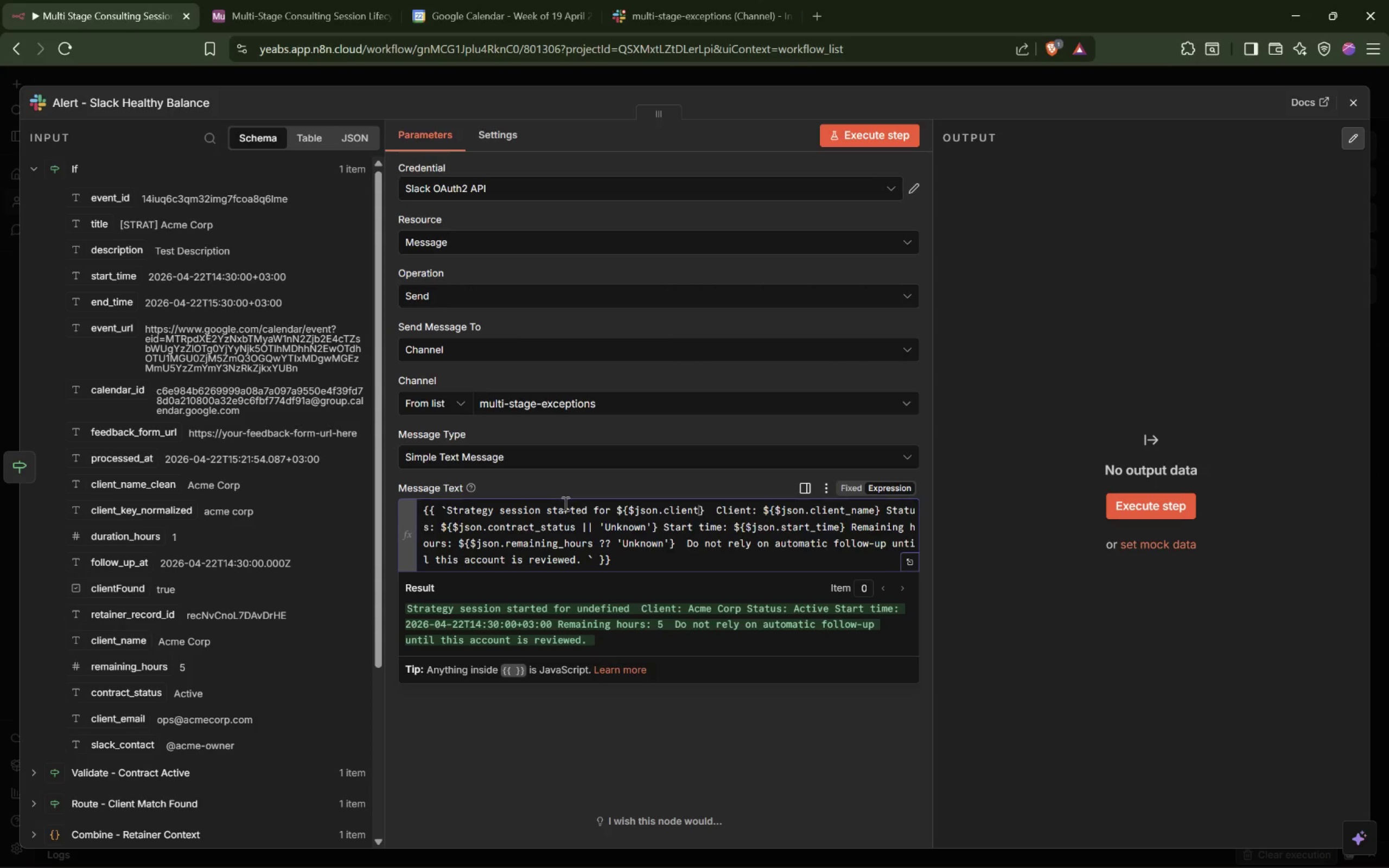 
key(Enter)
 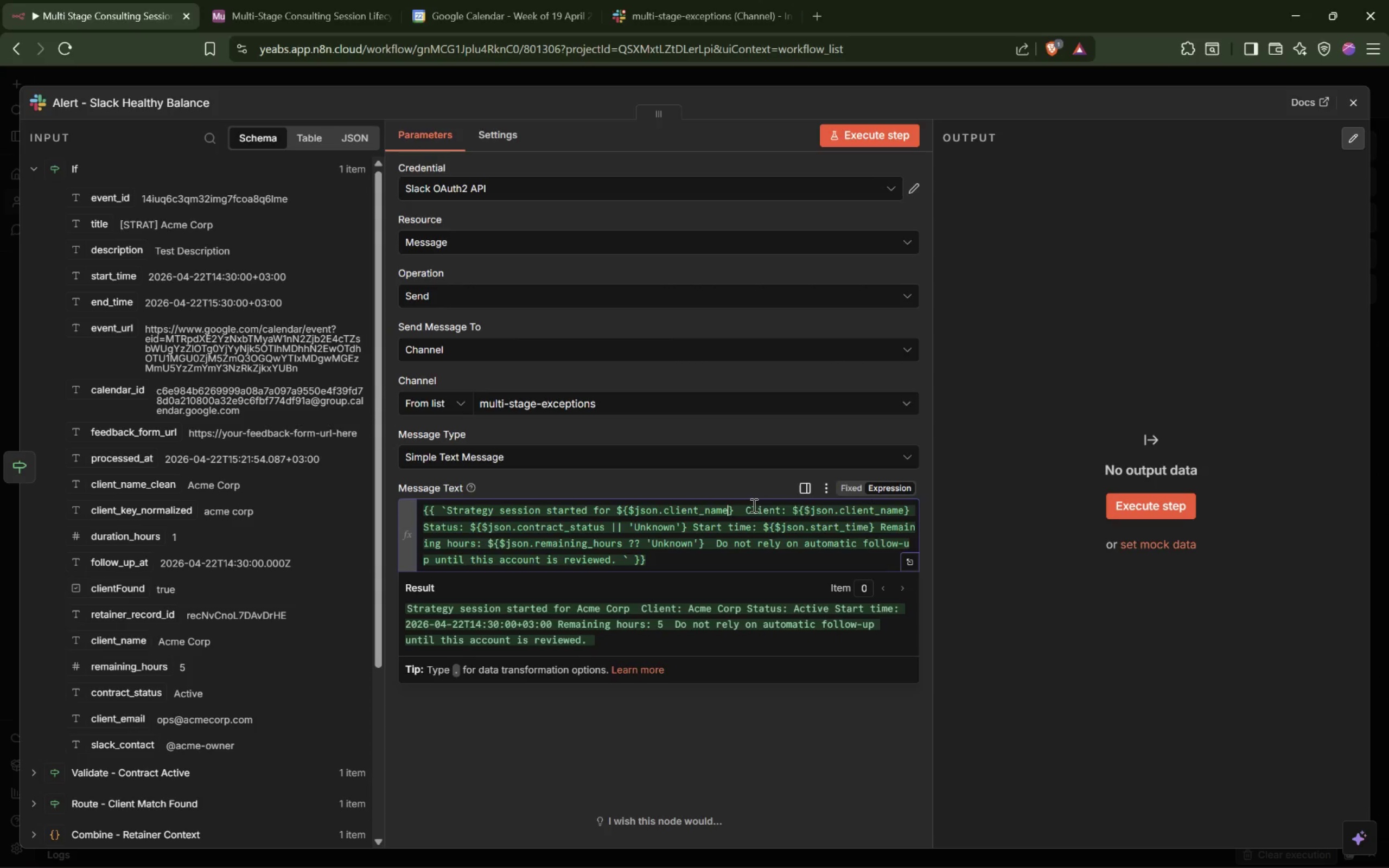 
left_click_drag(start_coordinate=[743, 508], to_coordinate=[619, 559])
 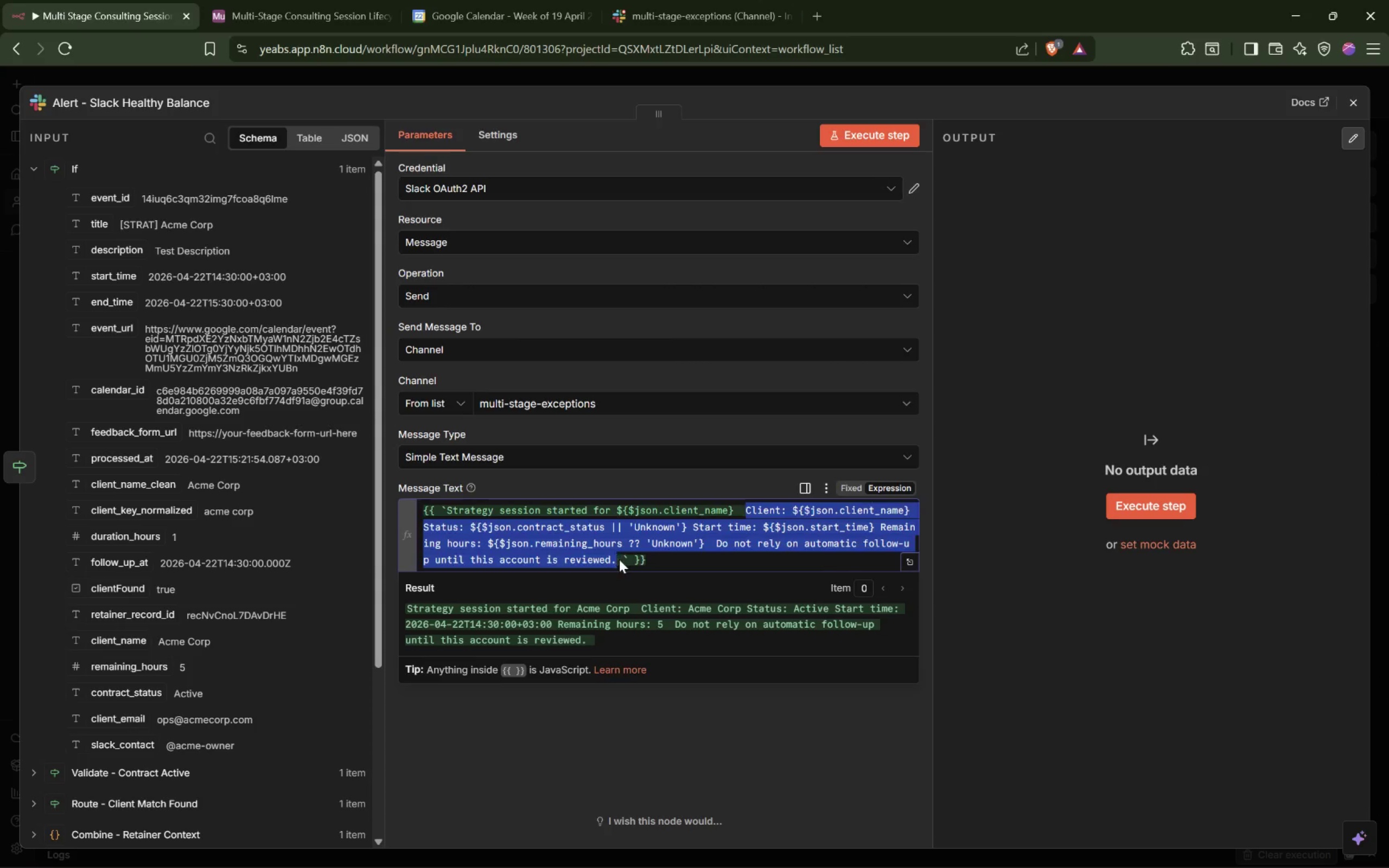 
key(Enter)
 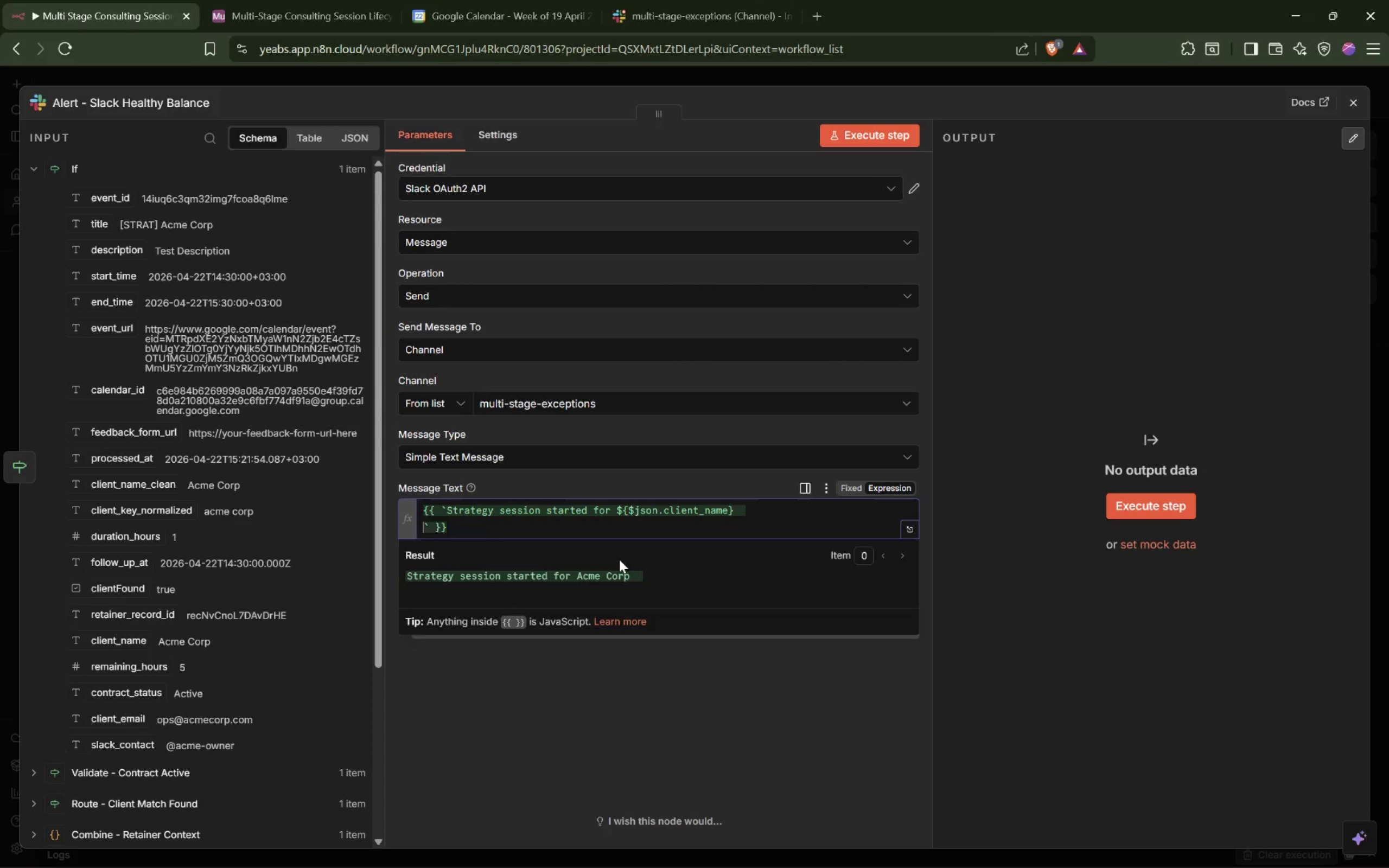 
key(Enter)
 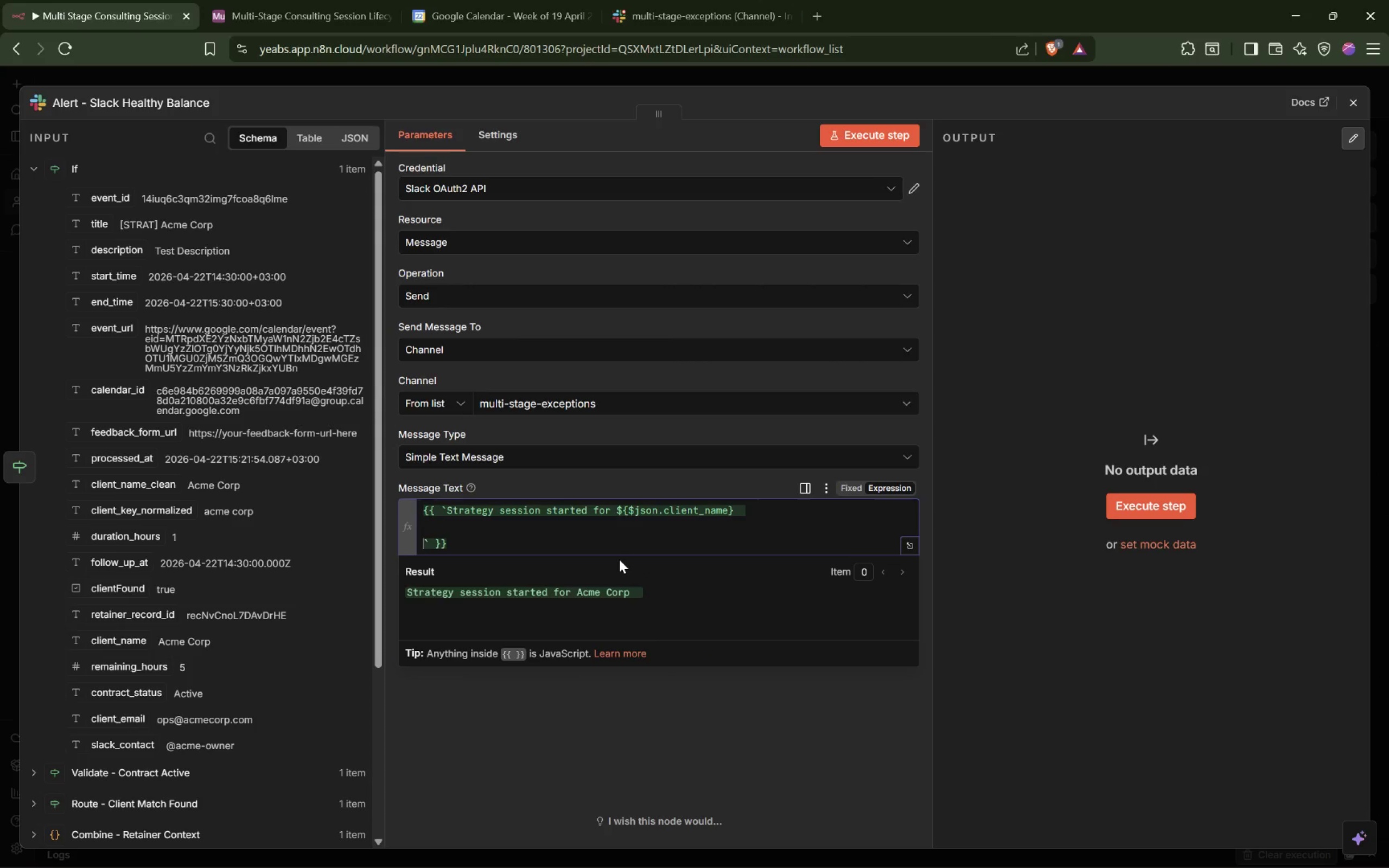 
key(ArrowUp)
 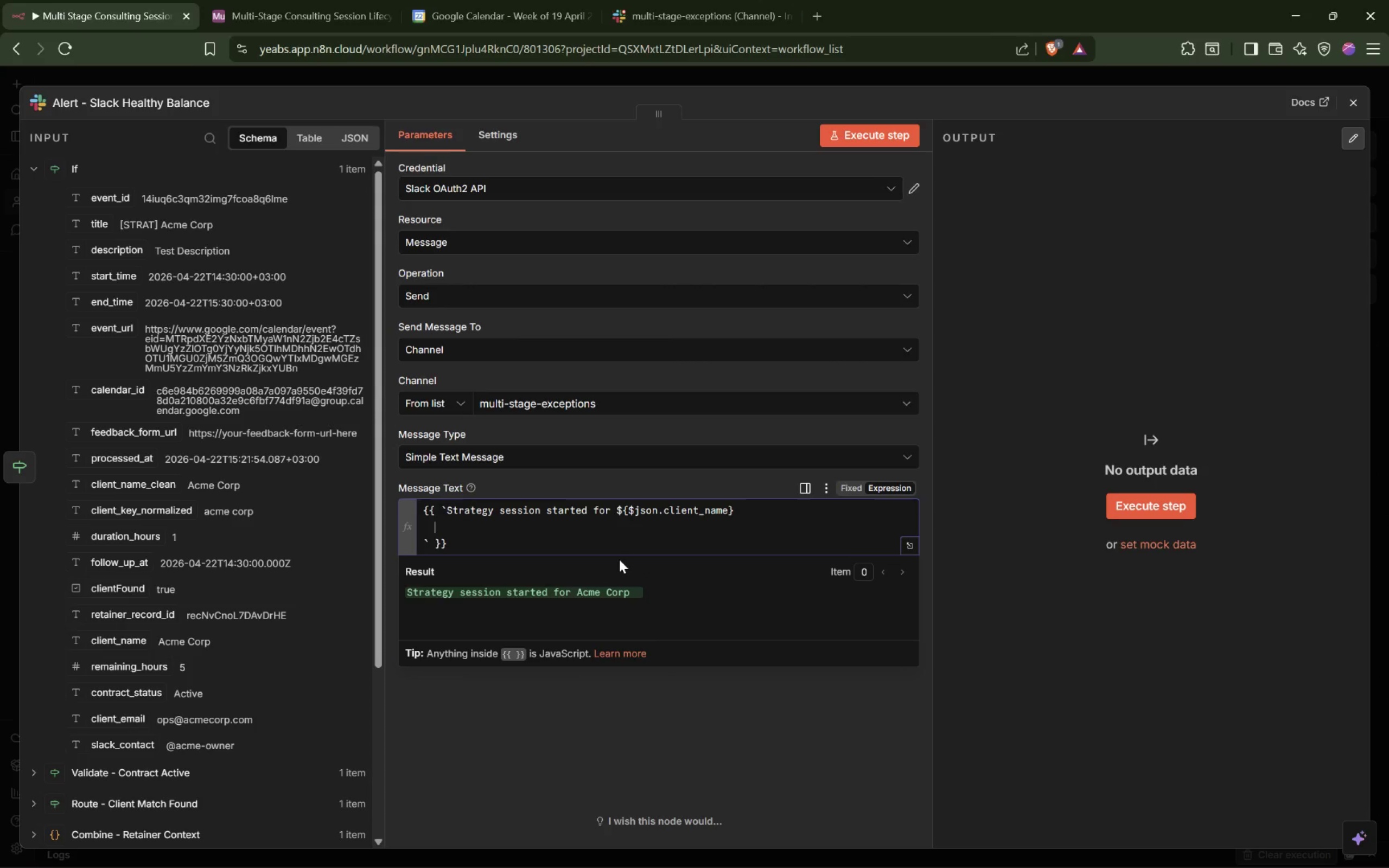 
key(Tab)
type(Start time: $($json)
key(Backspace)
key(Backspace)
key(Backspace)
key(Backspace)
key(Backspace)
key(Backspace)
type({$json.star)
 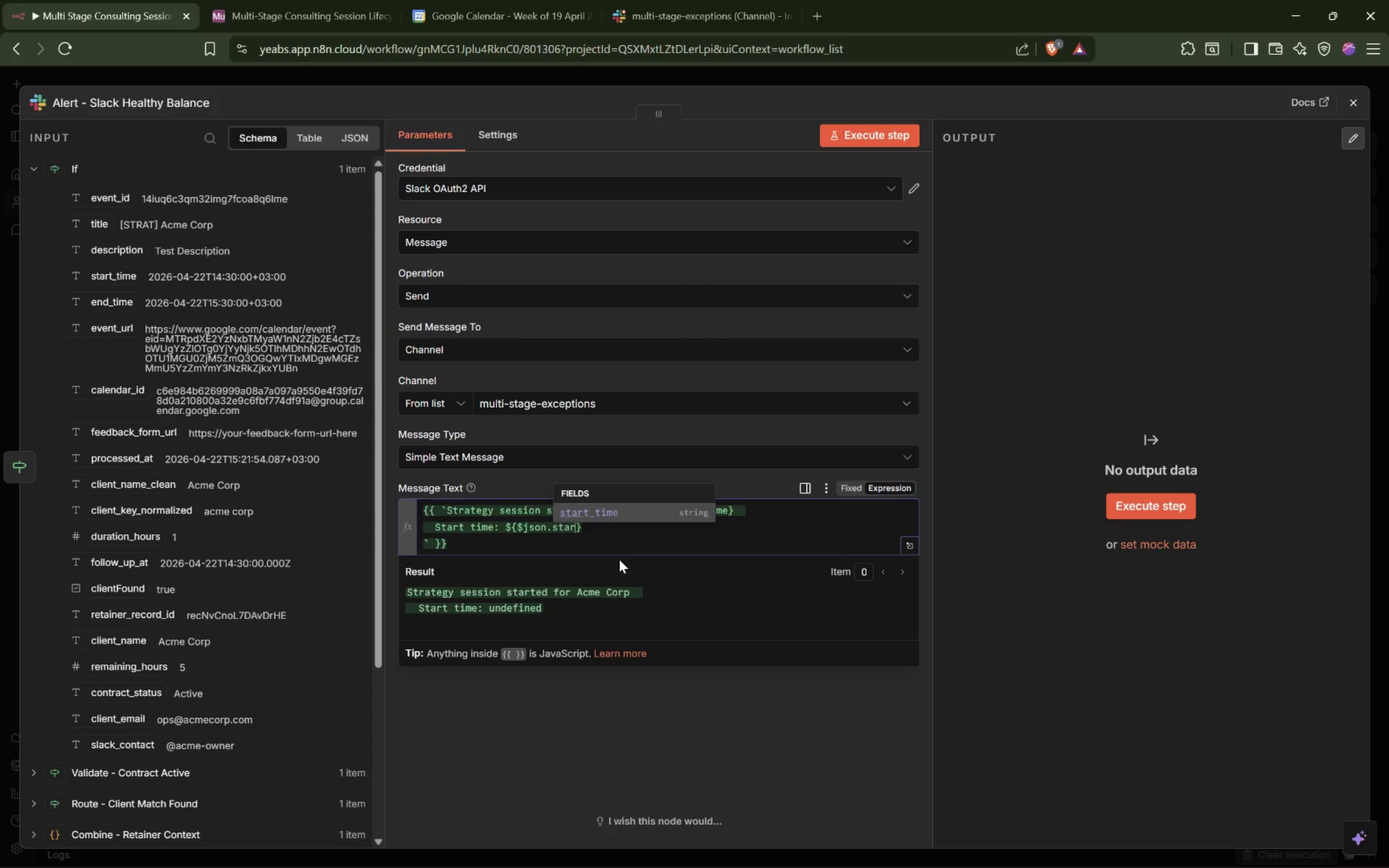 
key(Enter)
 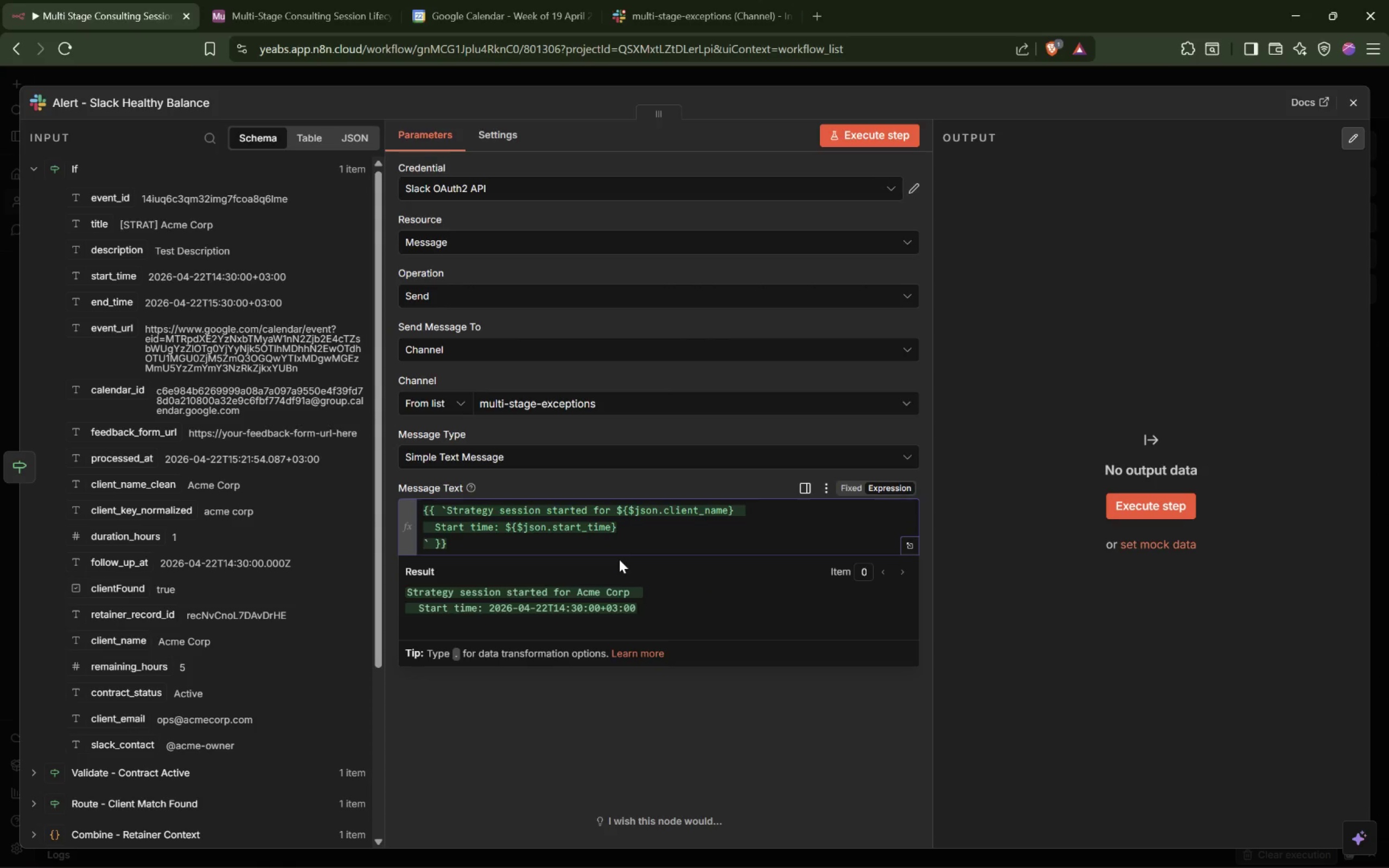 
key(End)
 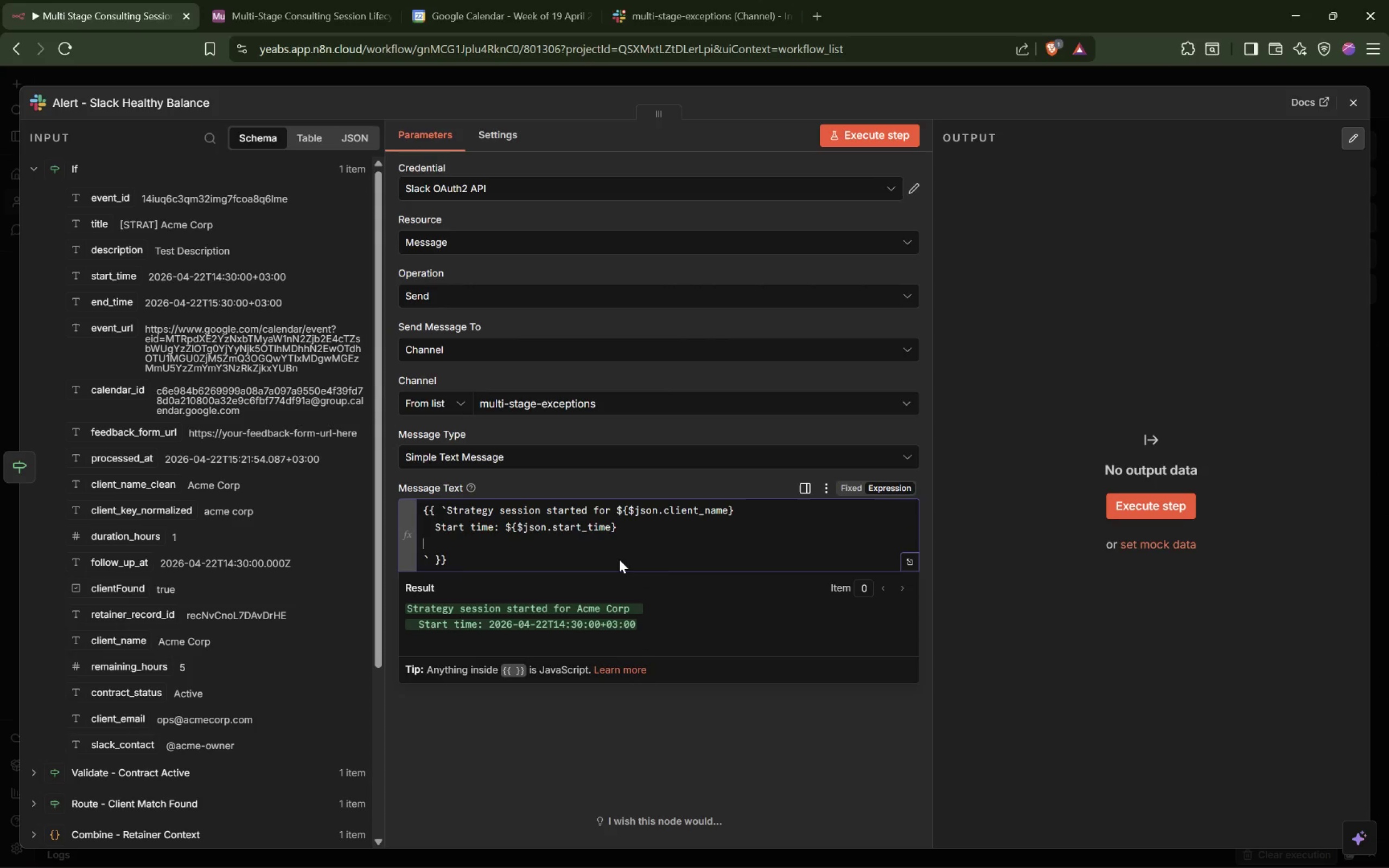 
key(Enter)
 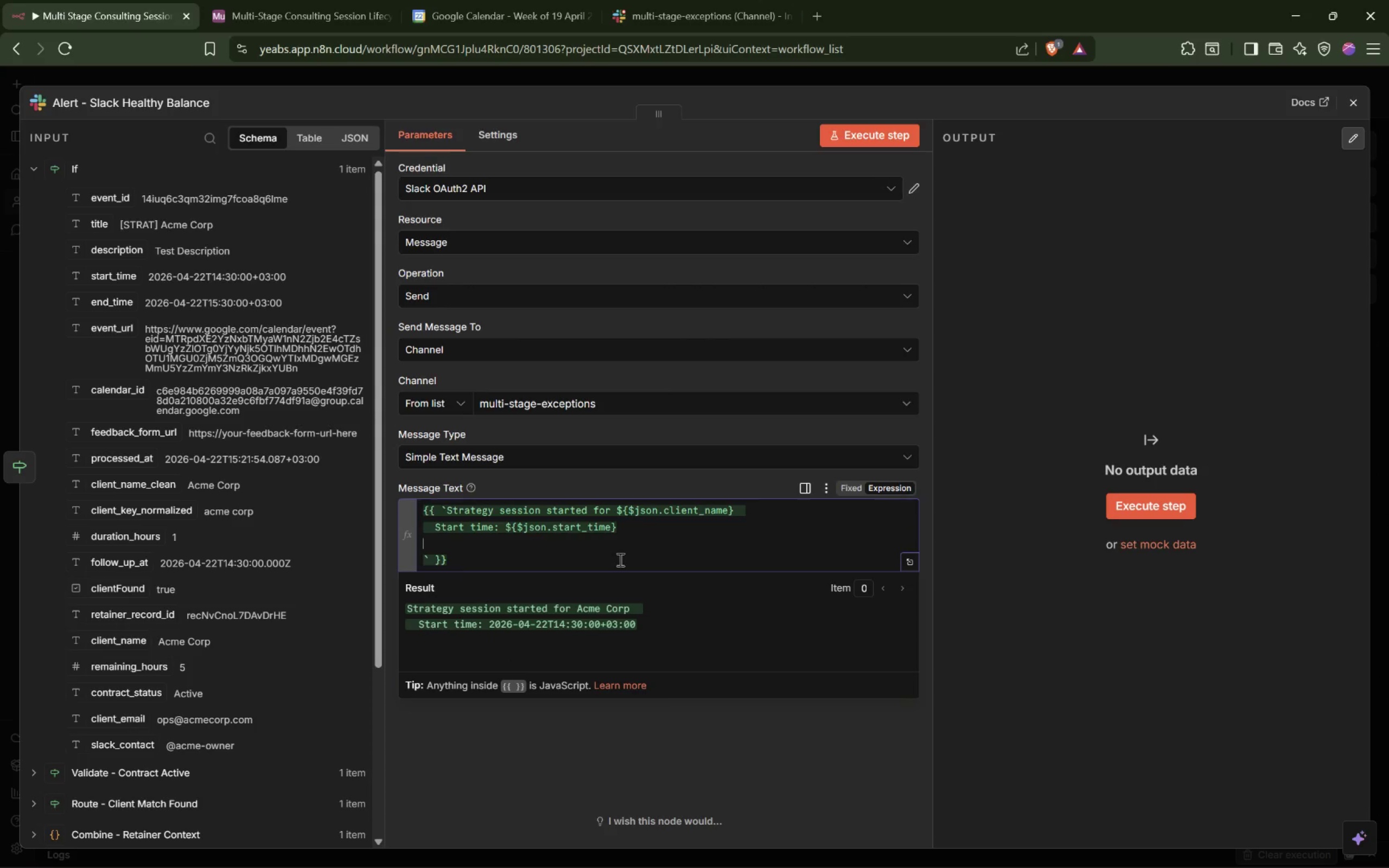 
key(Tab)
type(Remaining )
 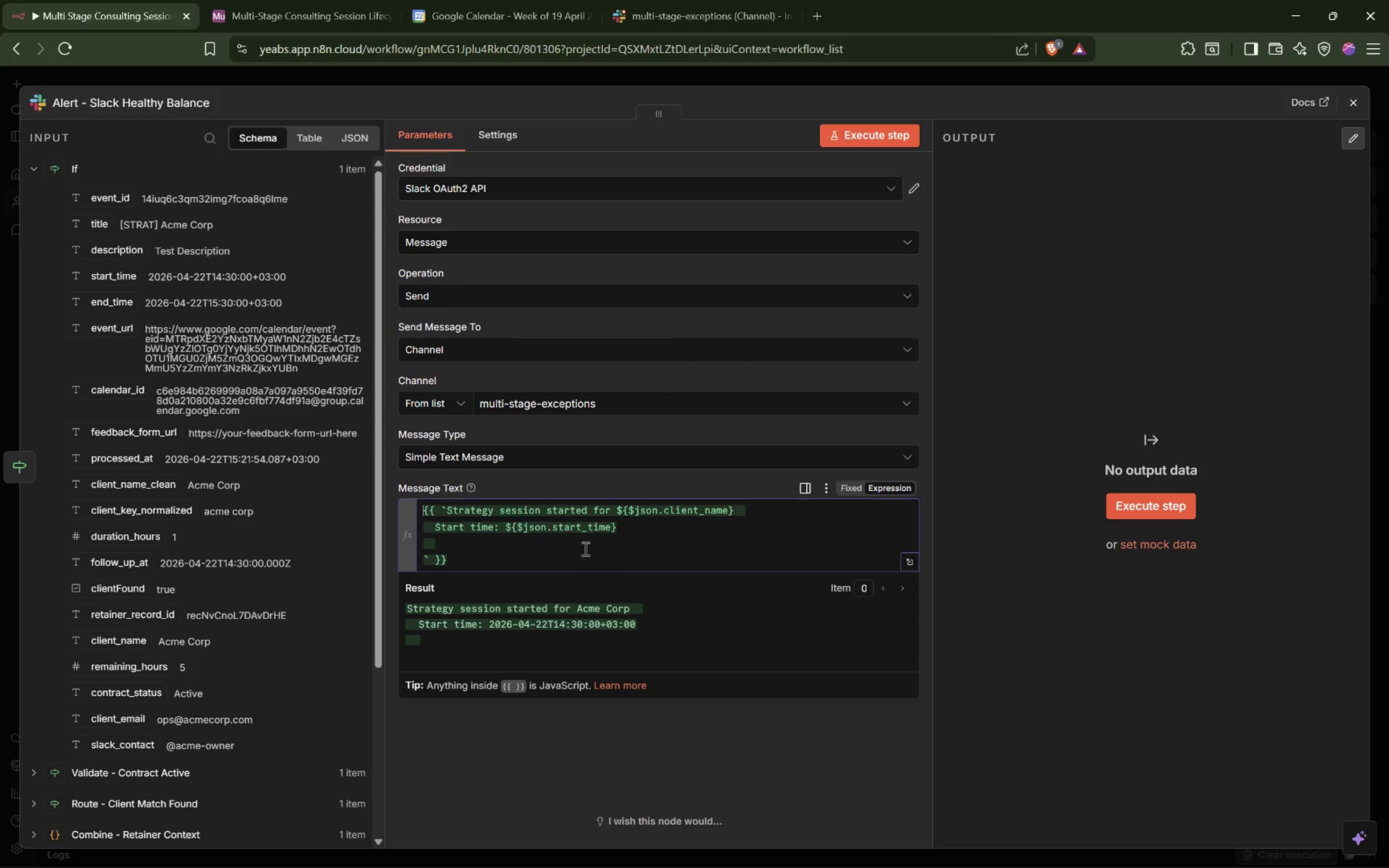 
left_click([583, 549])
 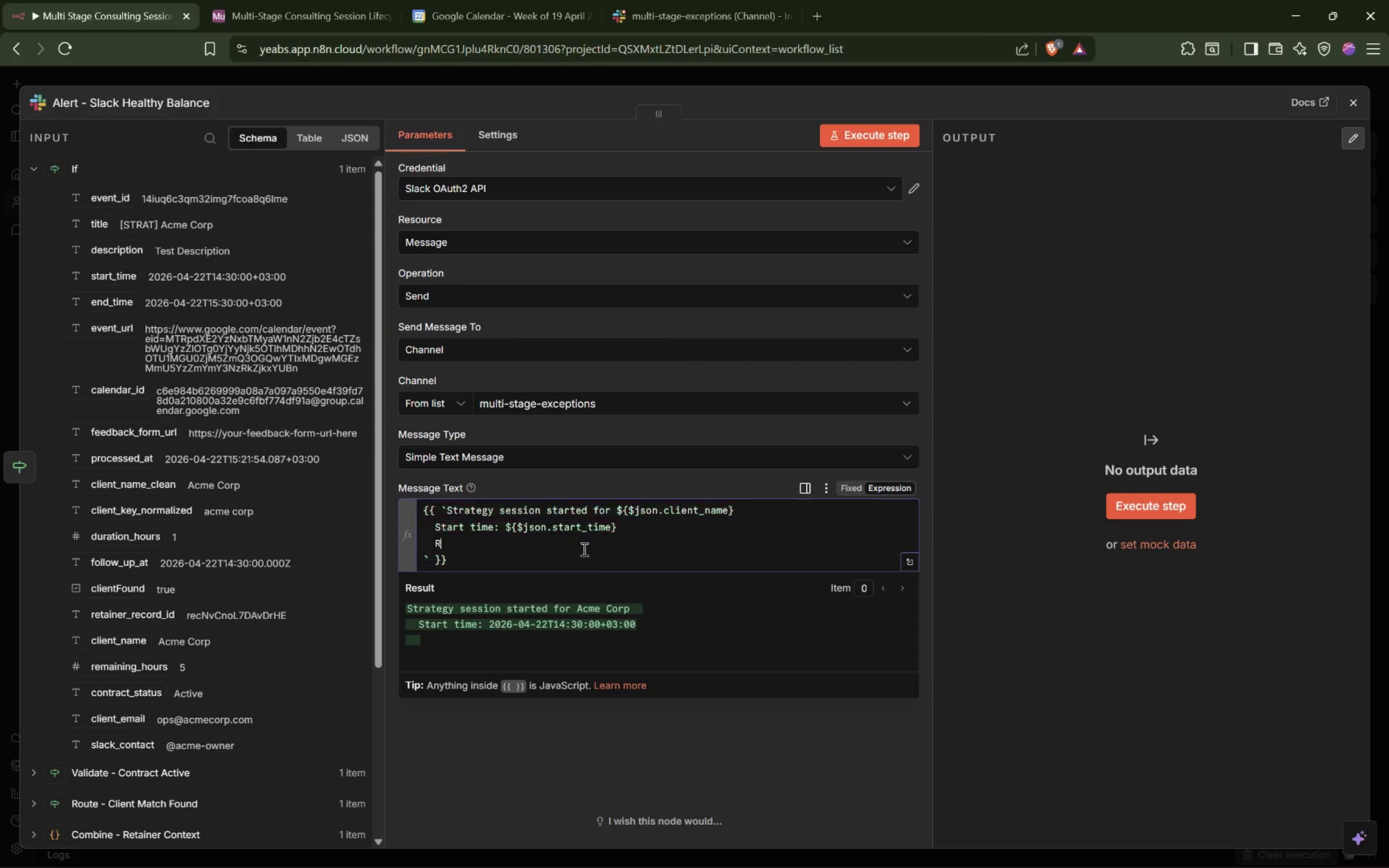 
type(Remaining Hours: ${$json.remain)
 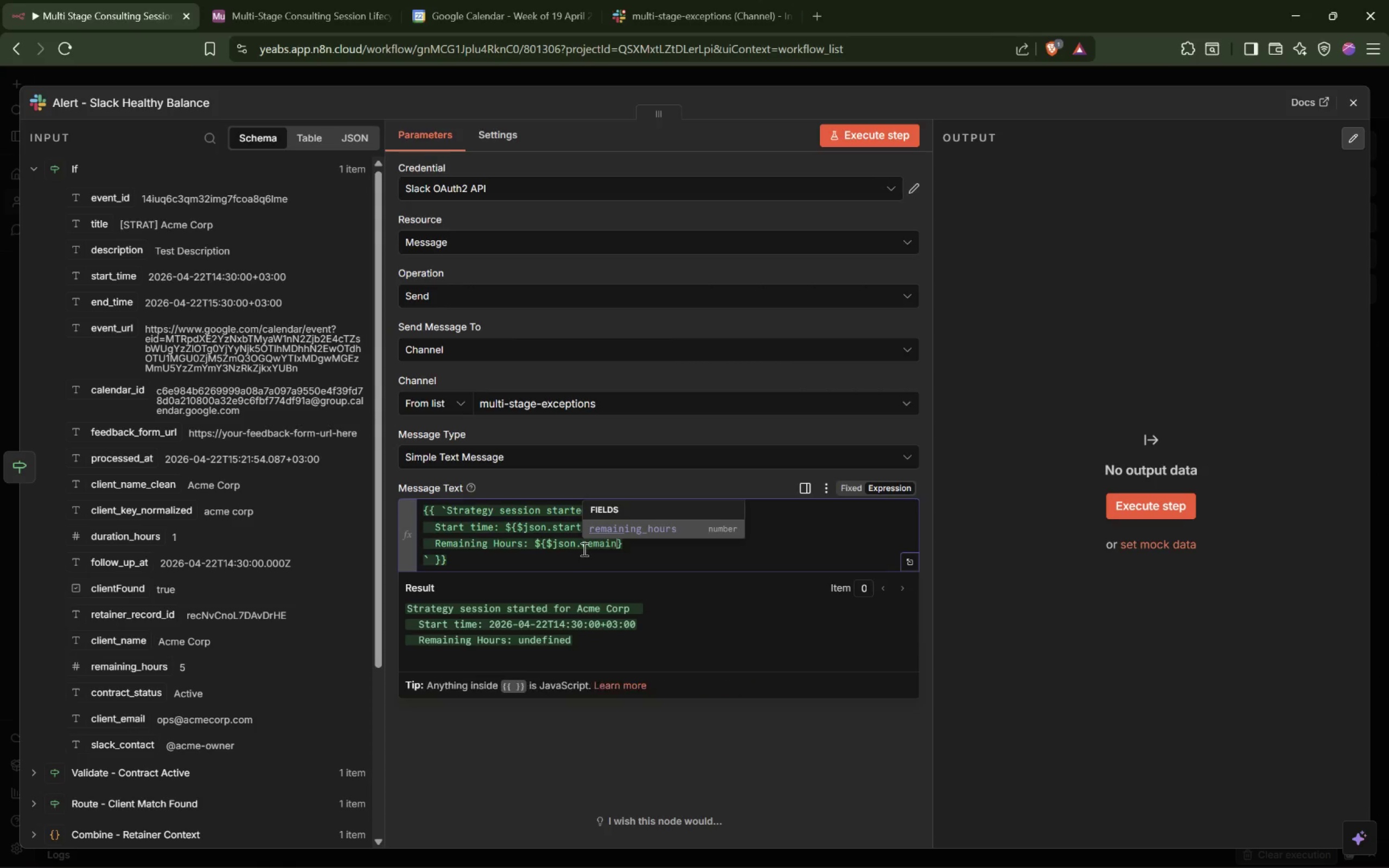 
key(Enter)
 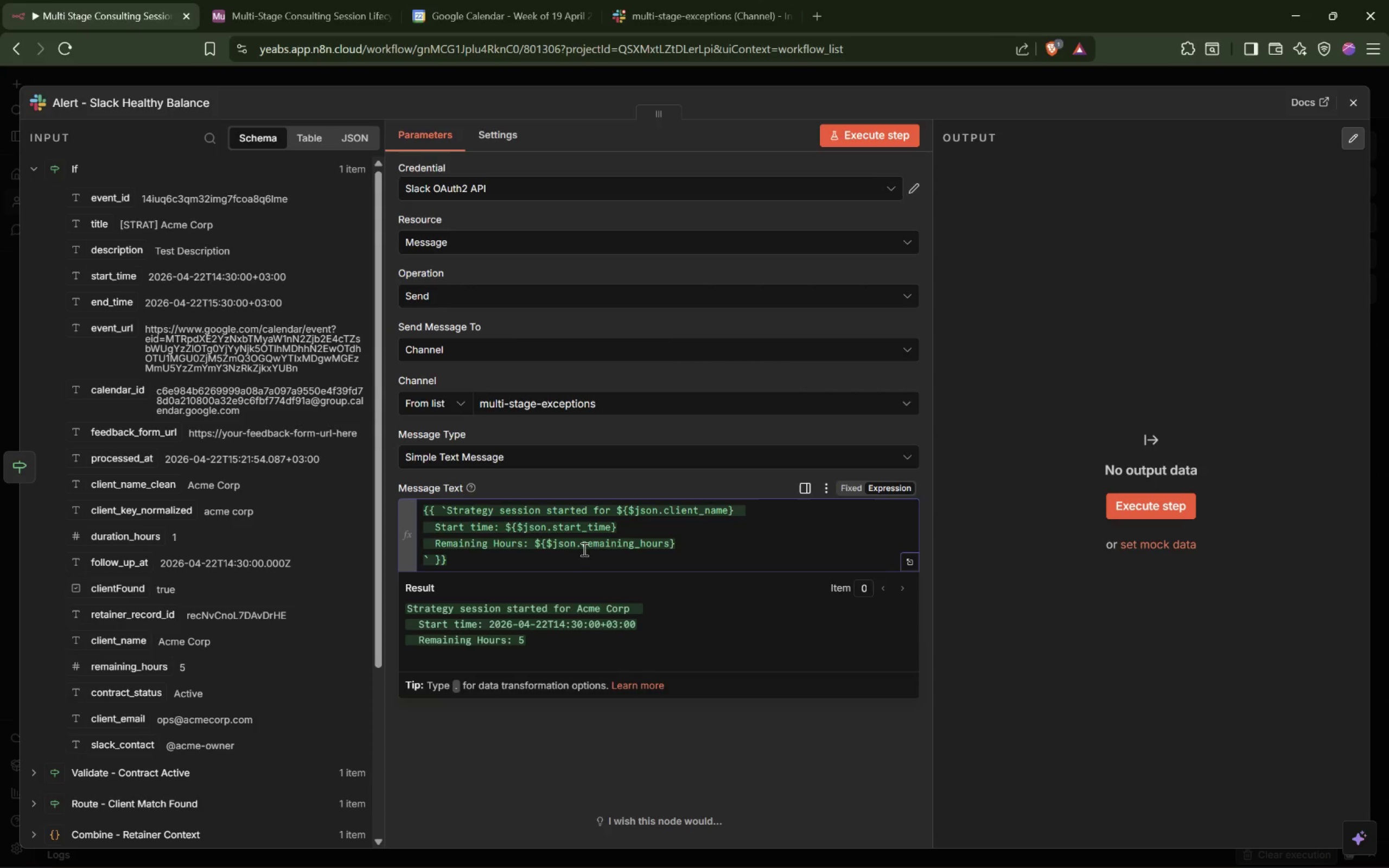 
key(End)
 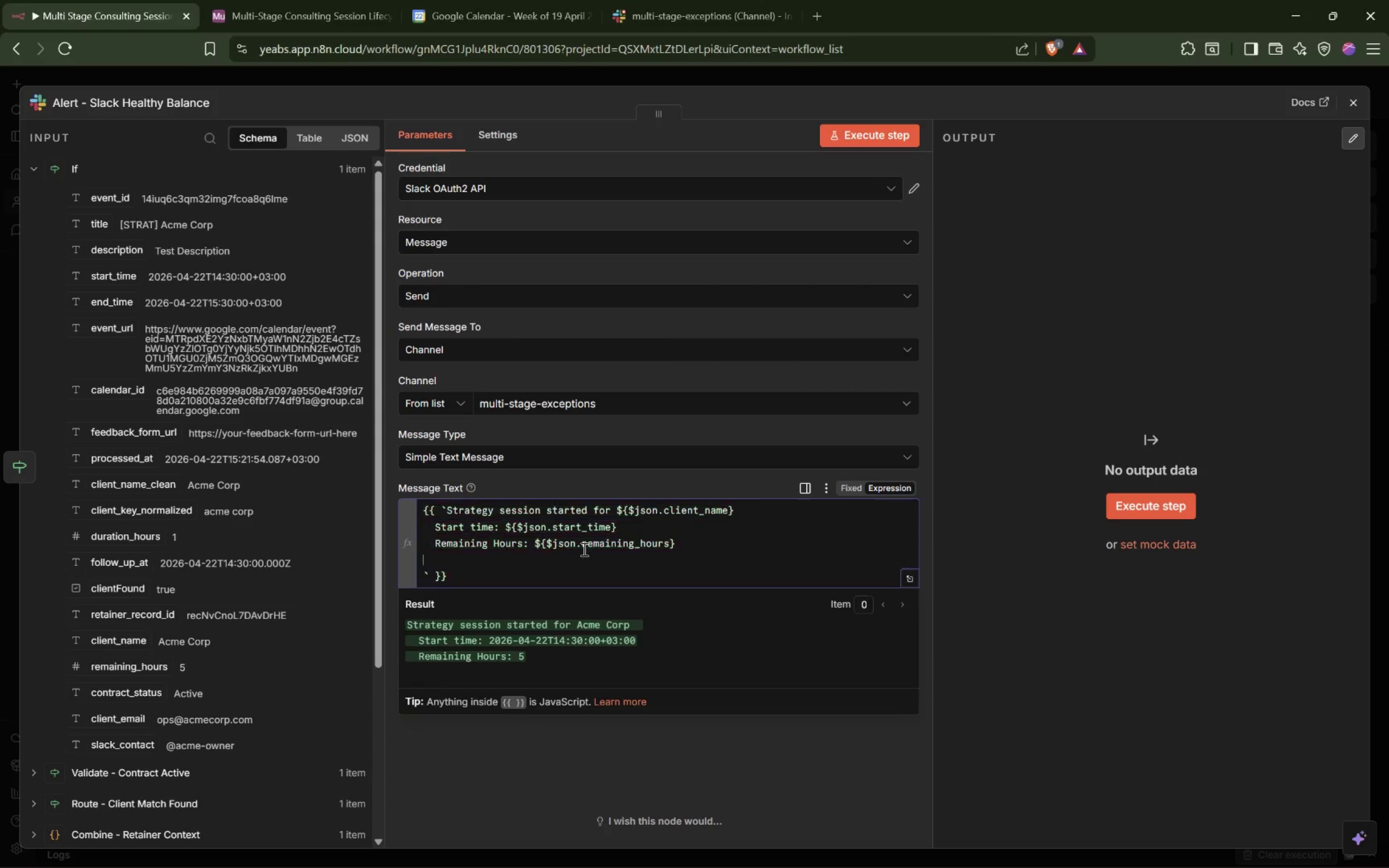 
key(Enter)
 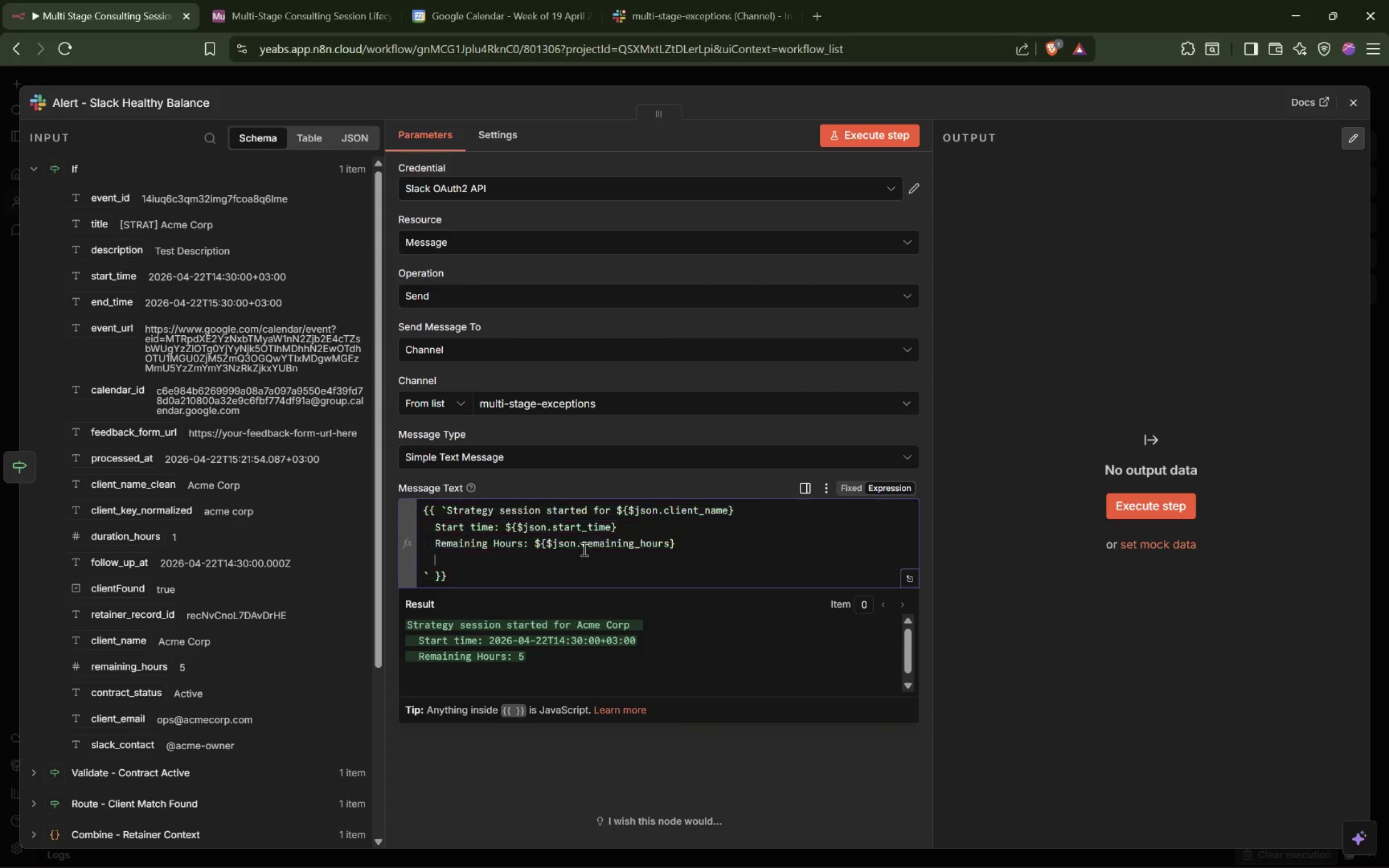 
key(Tab)
type(Status: Healty balance)
 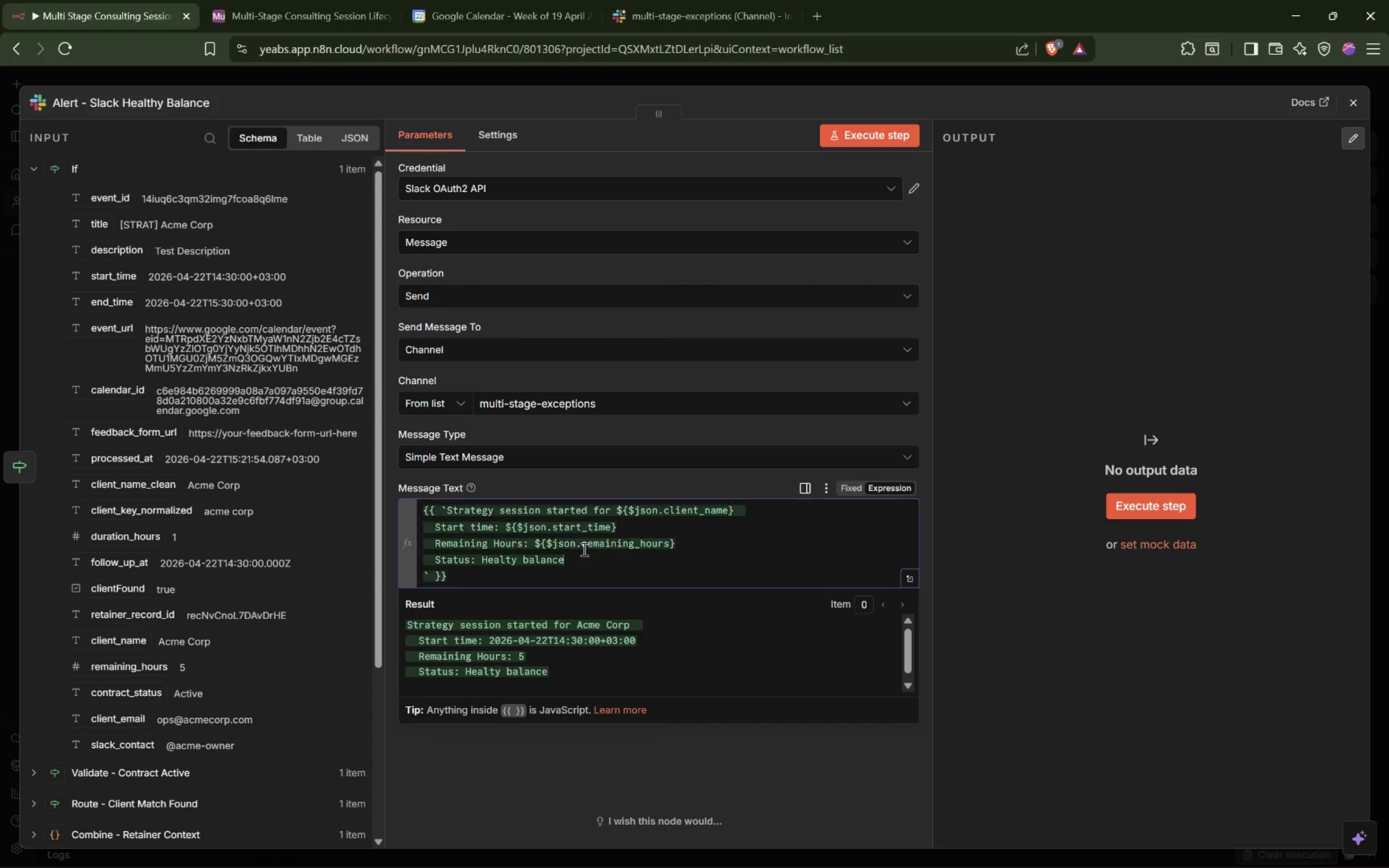 
wait(5.86)
 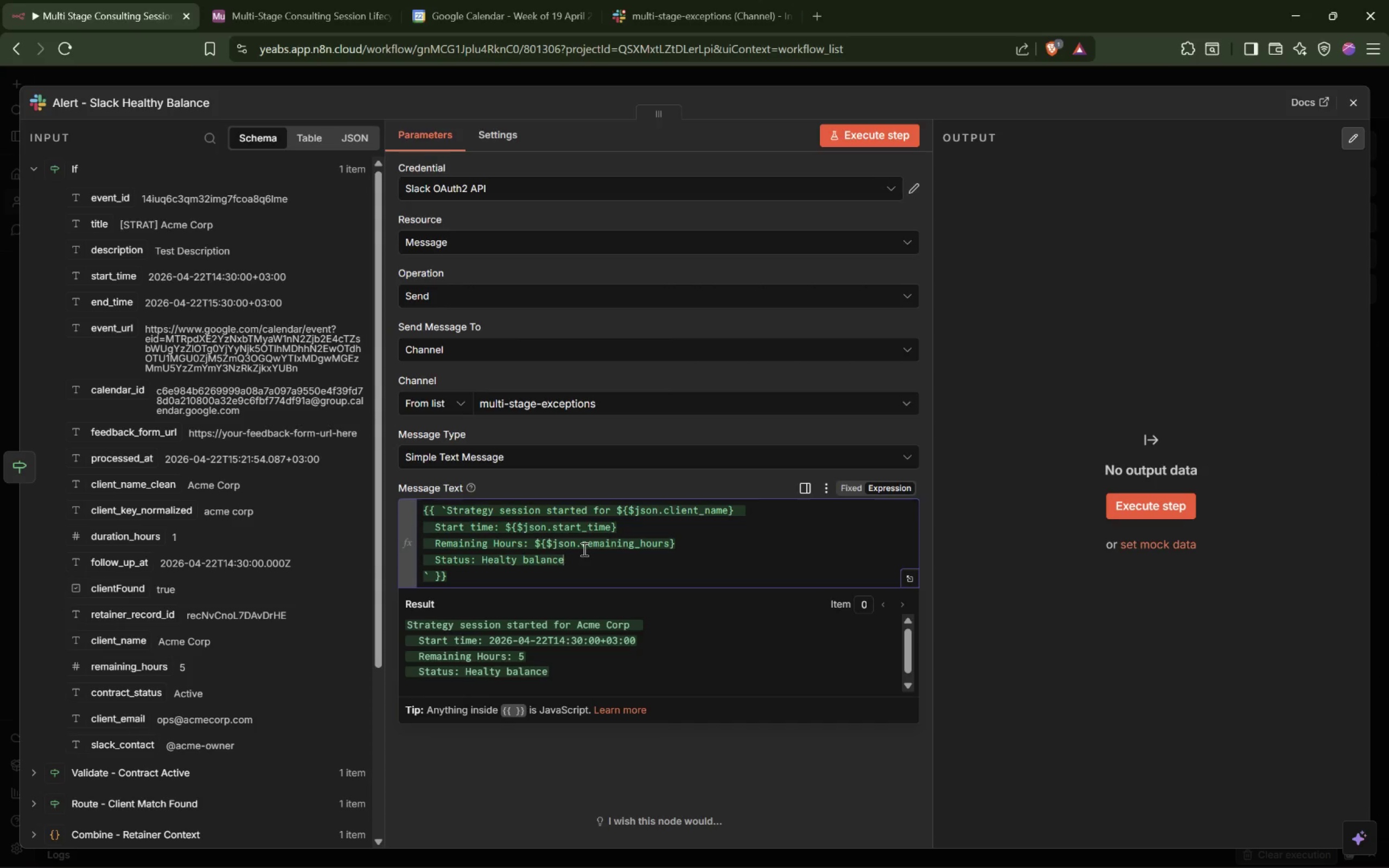 
left_click([476, 579])
 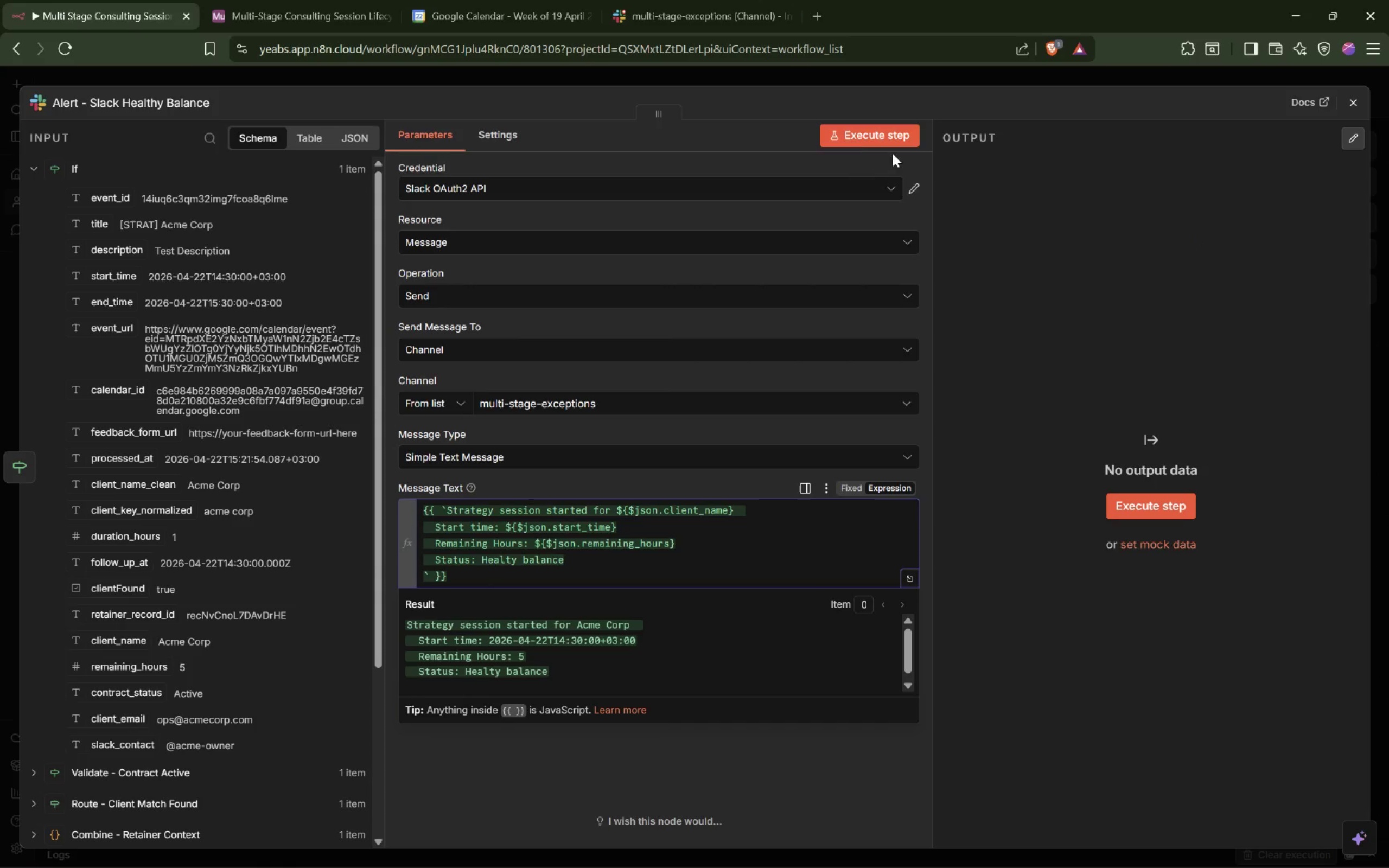 
left_click([856, 142])
 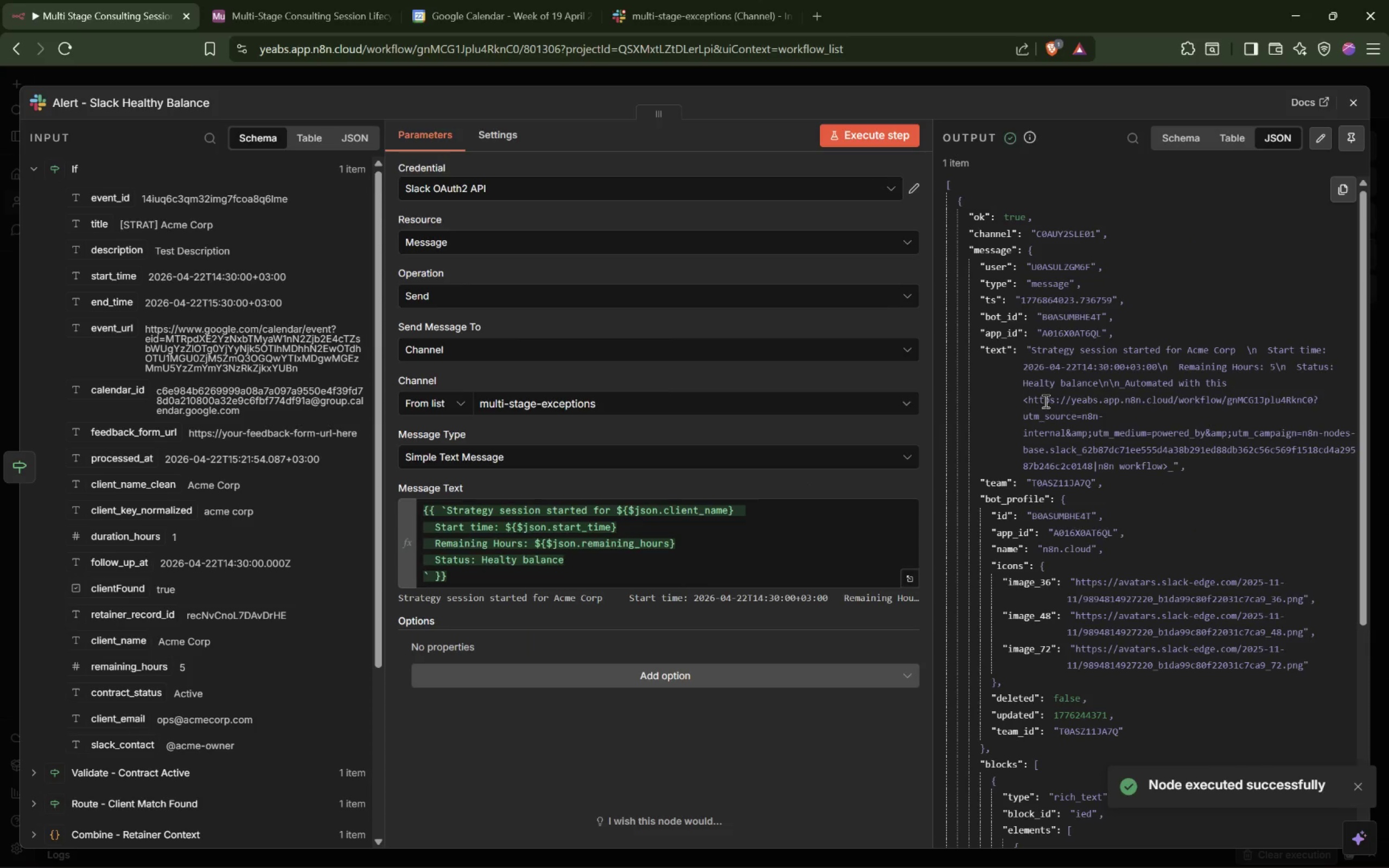 
scroll: coordinate [1046, 399], scroll_direction: down, amount: 14.0
 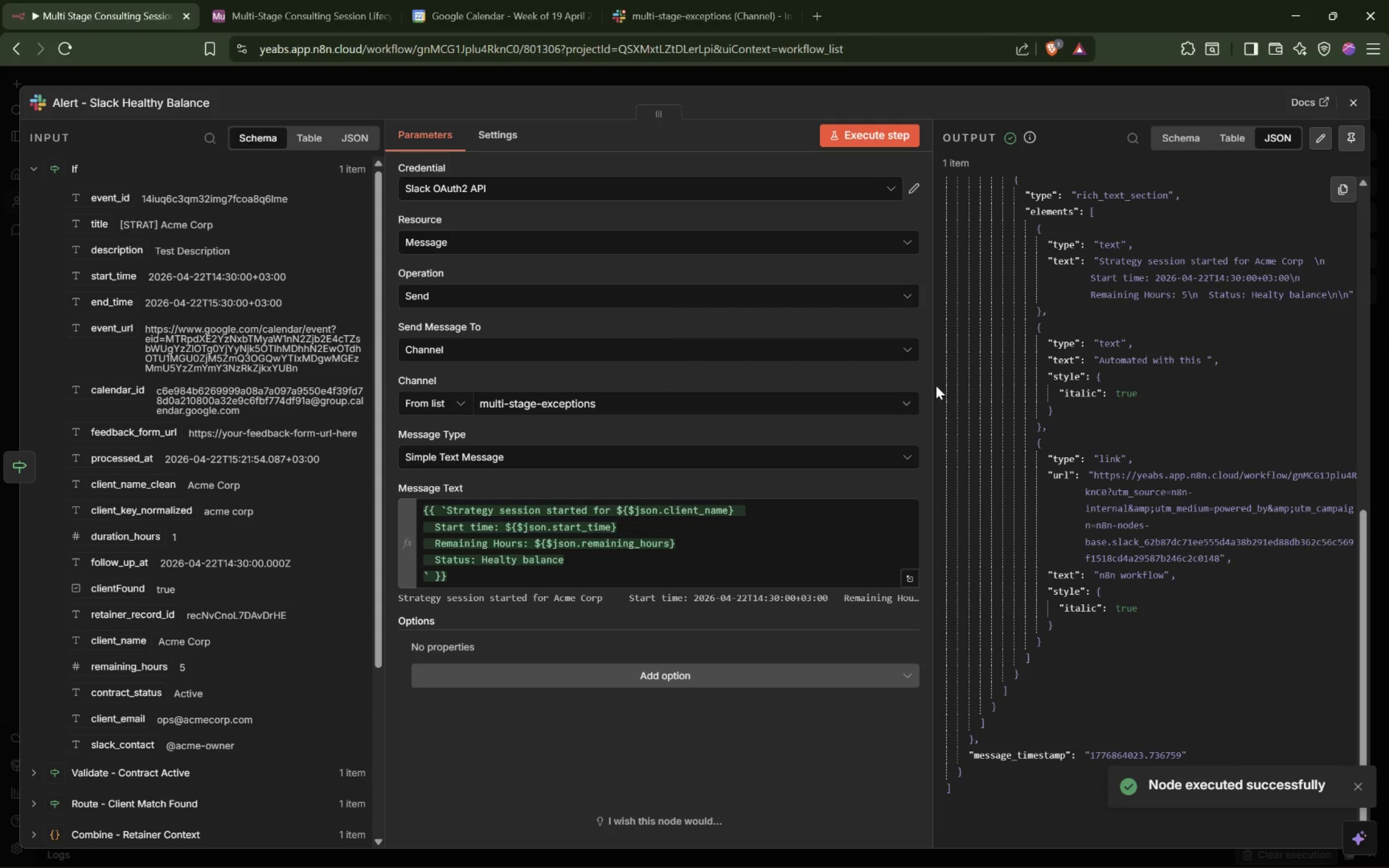 
left_click_drag(start_coordinate=[931, 386], to_coordinate=[826, 385])
 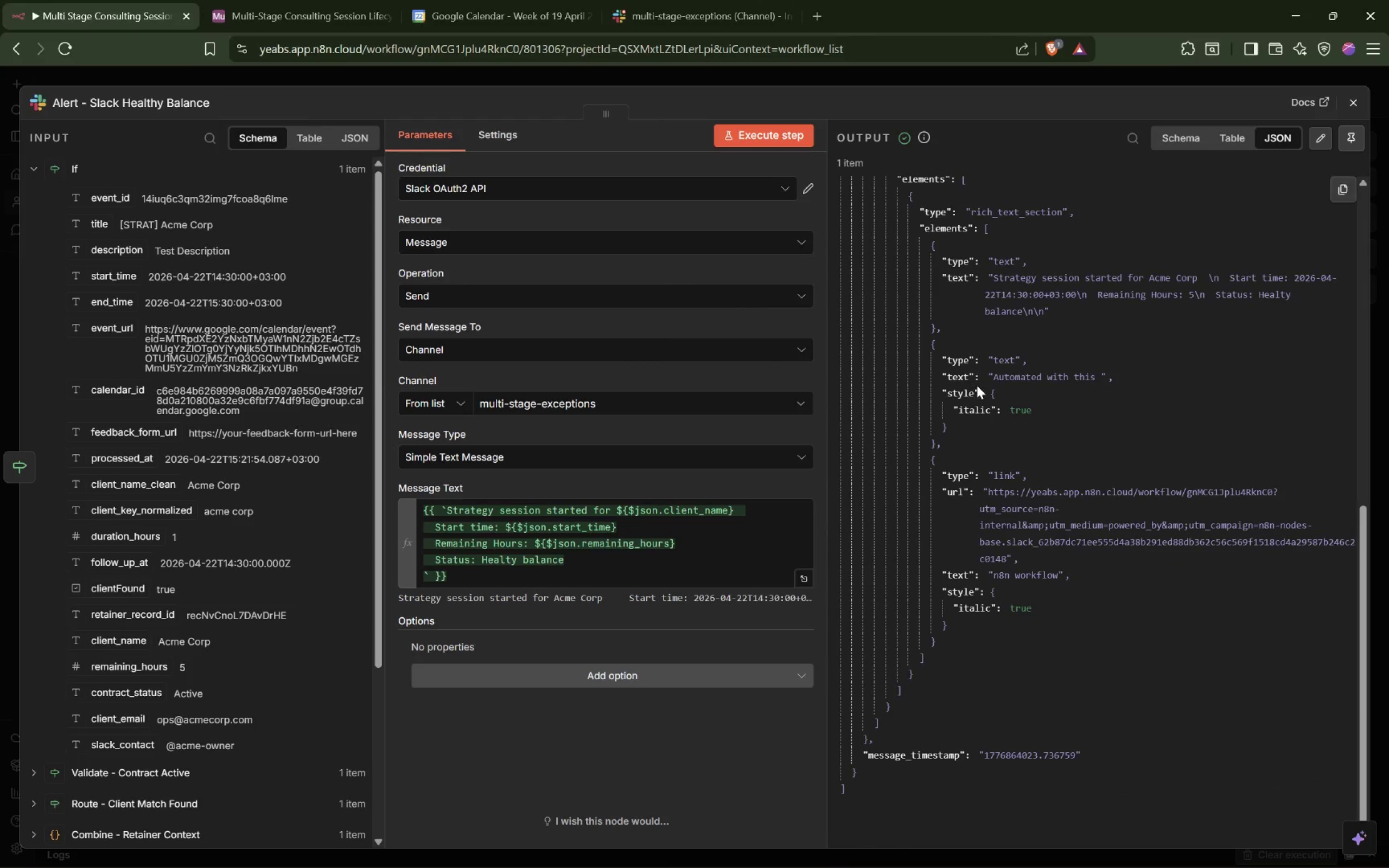 
scroll: coordinate [977, 385], scroll_direction: up, amount: 13.0
 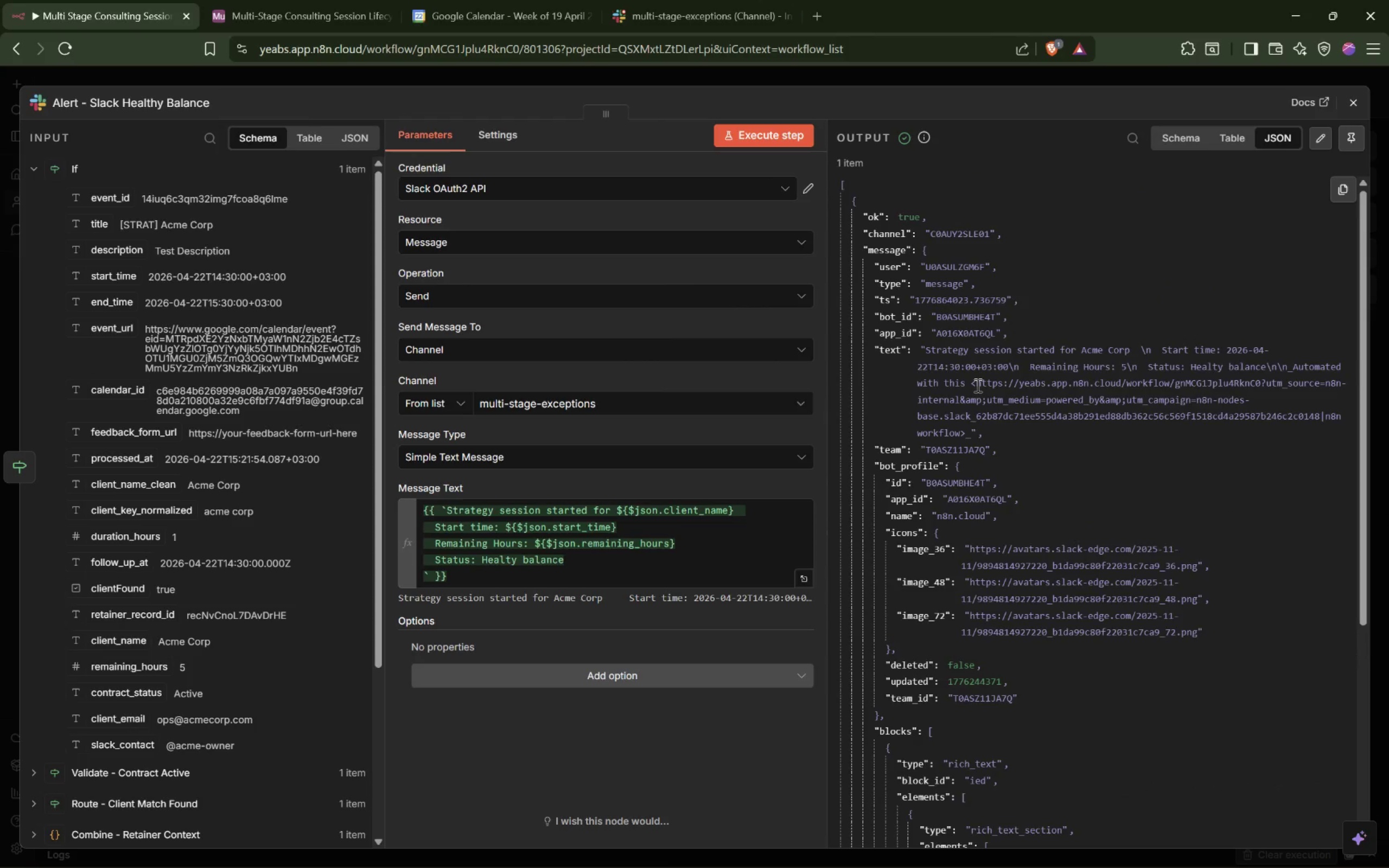 
wait(5.43)
 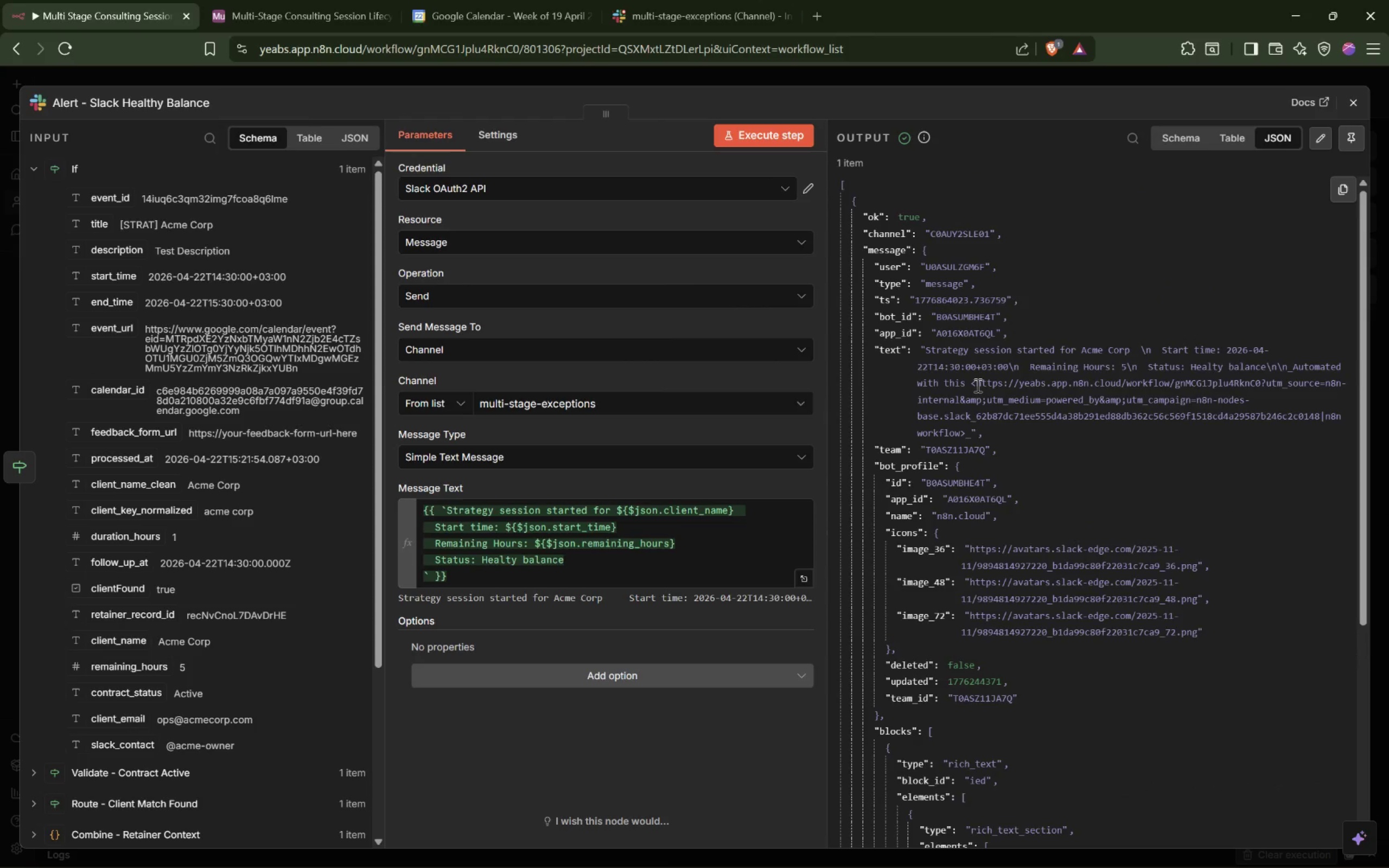 
left_click([689, 1])
 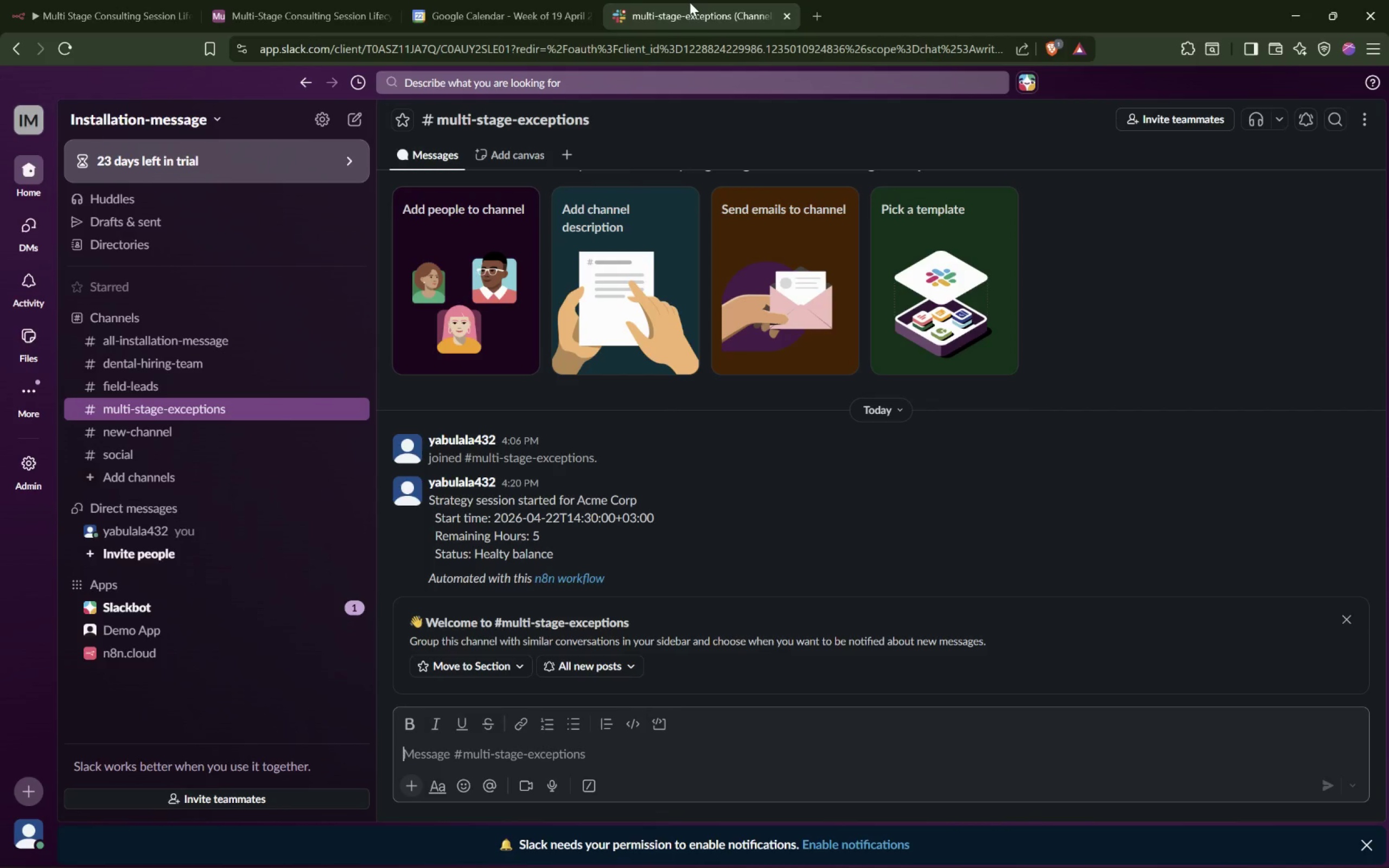 
scroll: coordinate [615, 406], scroll_direction: down, amount: 10.0
 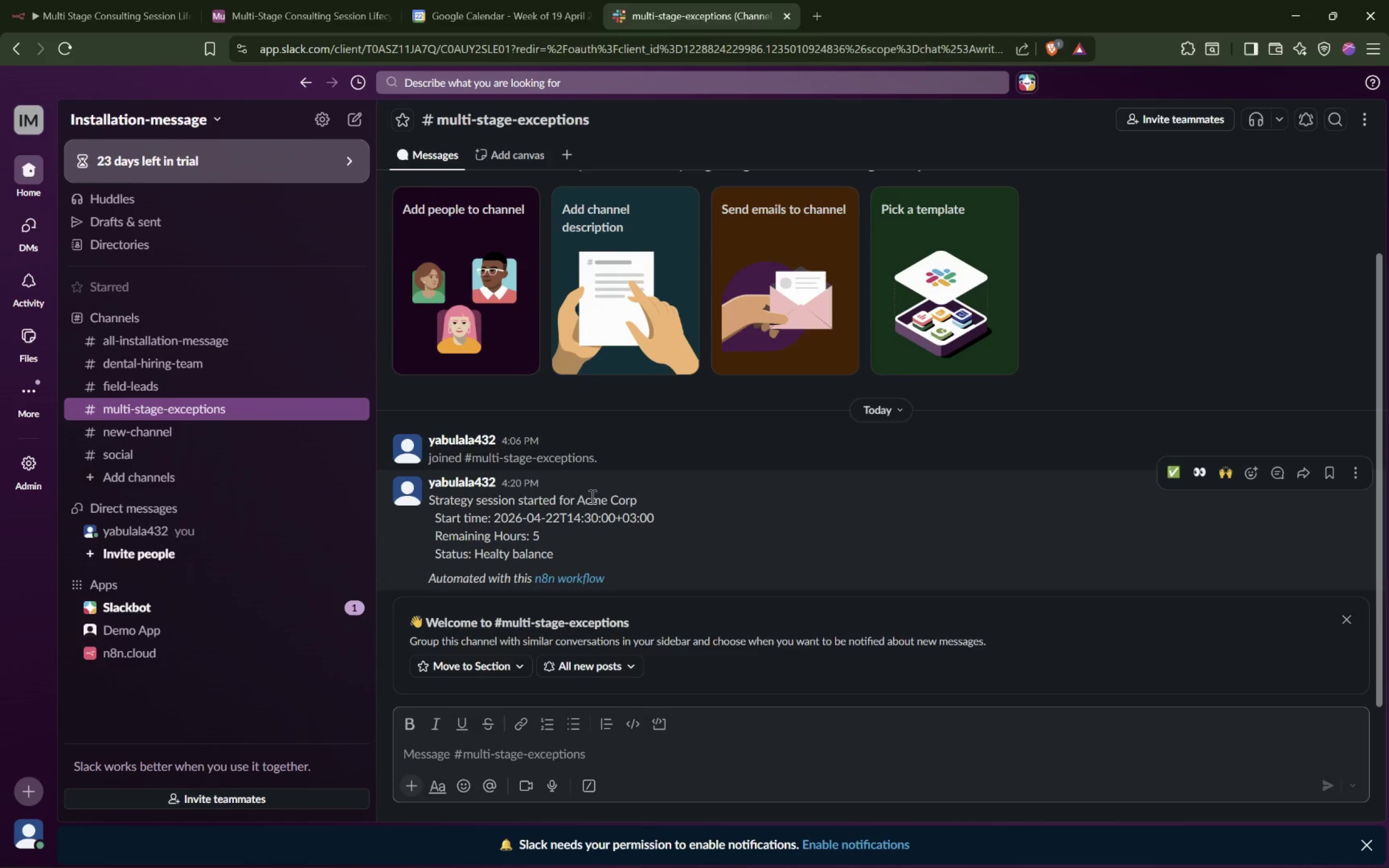 
double_click([582, 495])
 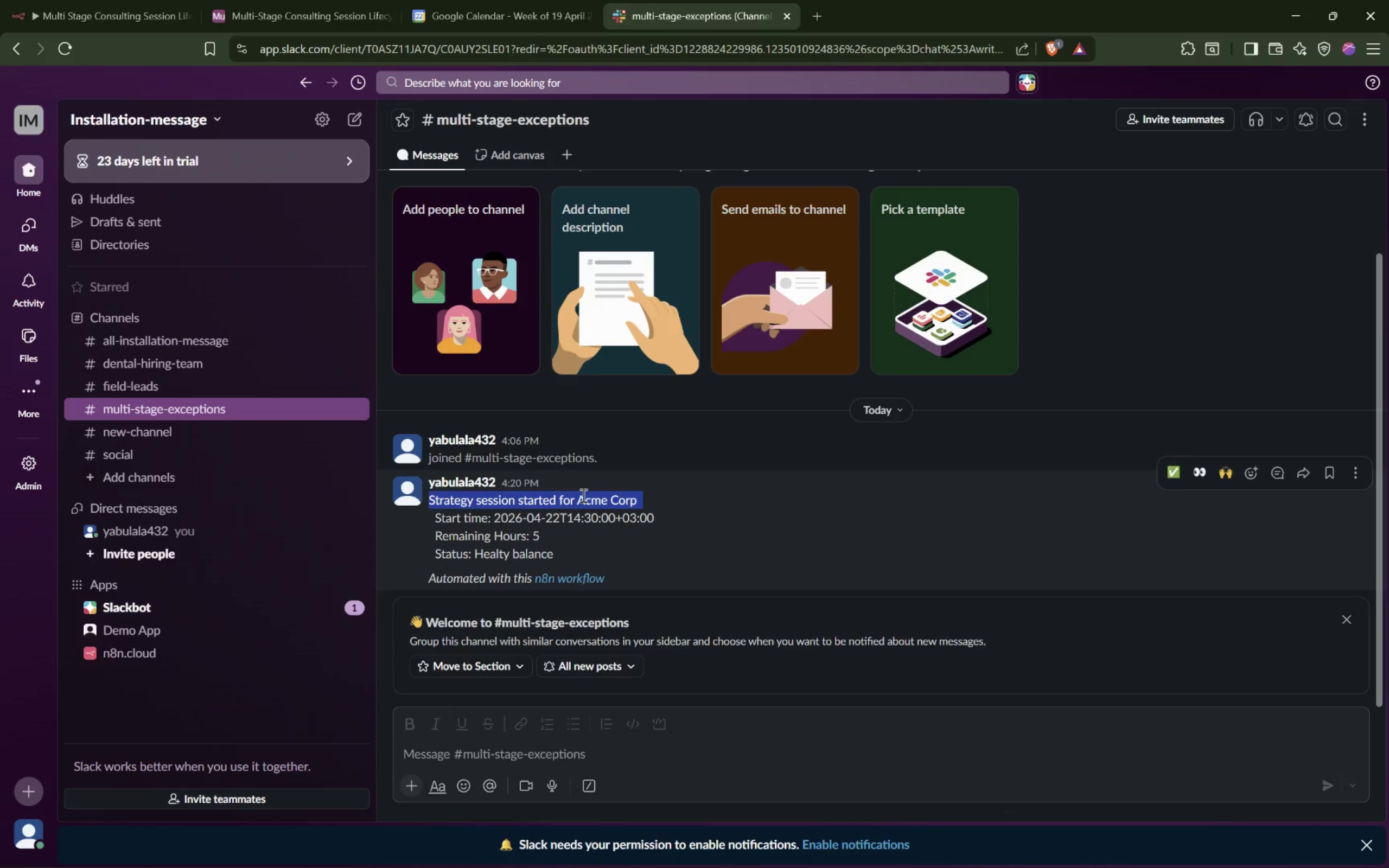 
triple_click([582, 495])
 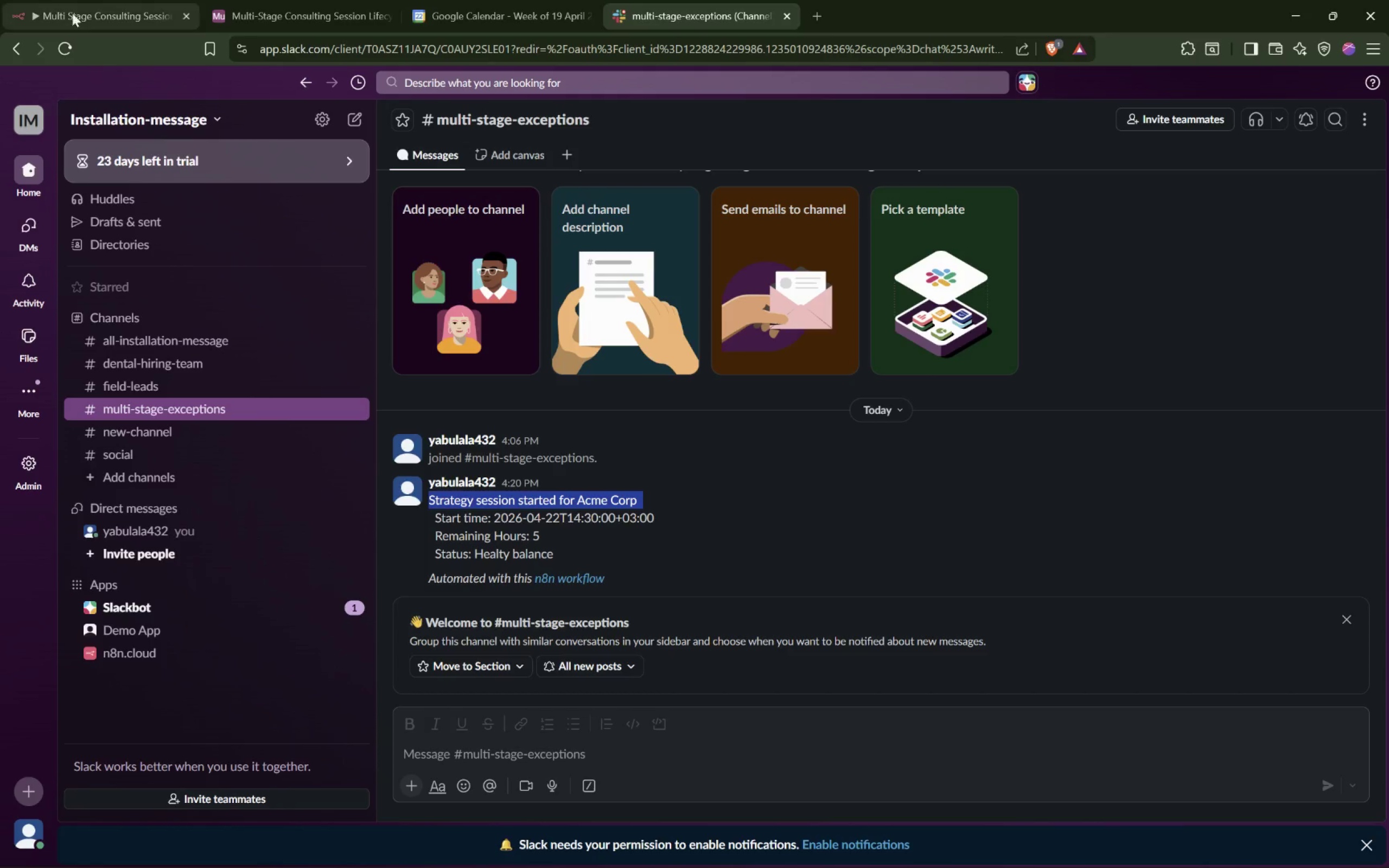 
left_click([62, 4])
 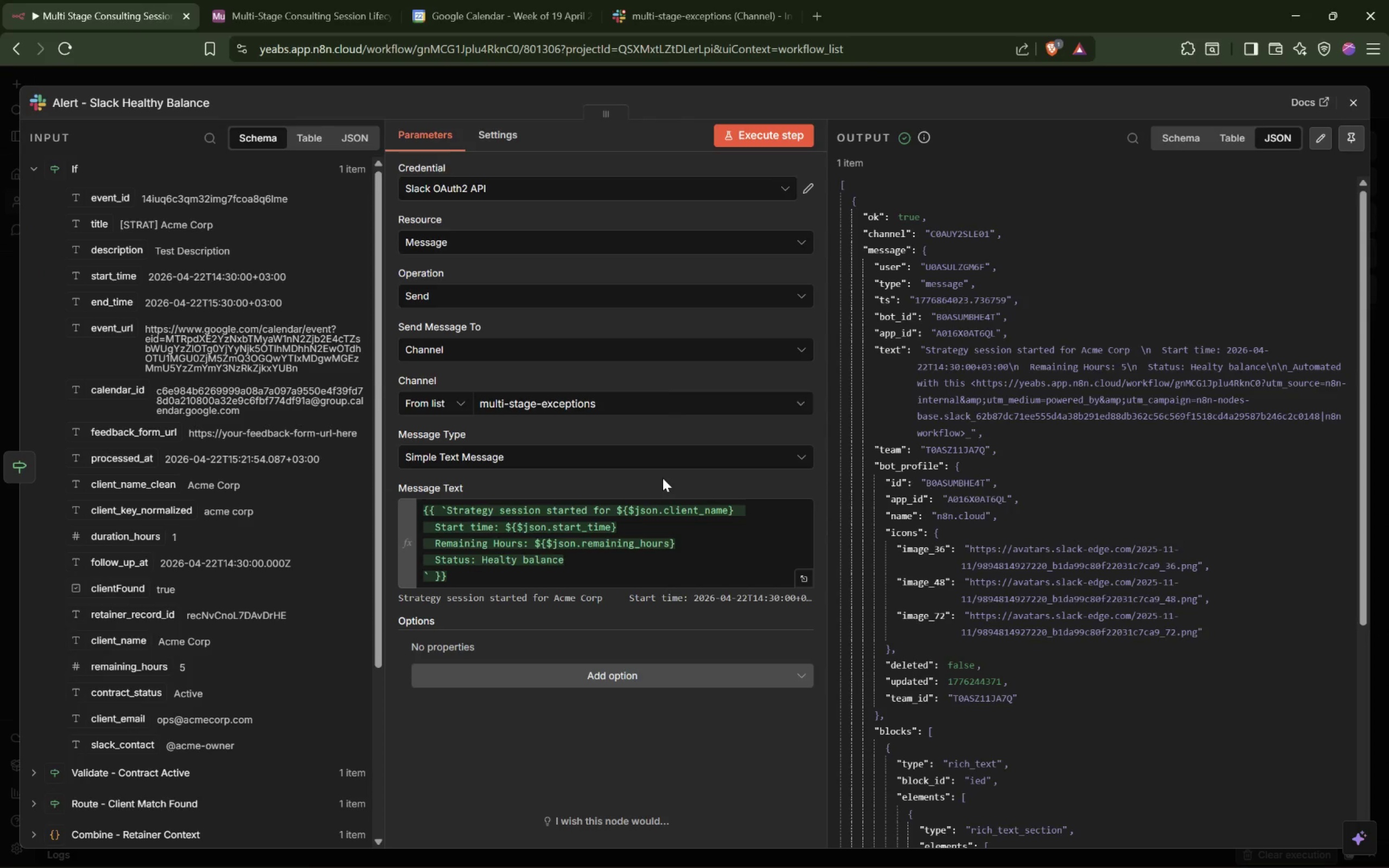 
scroll: coordinate [662, 478], scroll_direction: down, amount: 7.0
 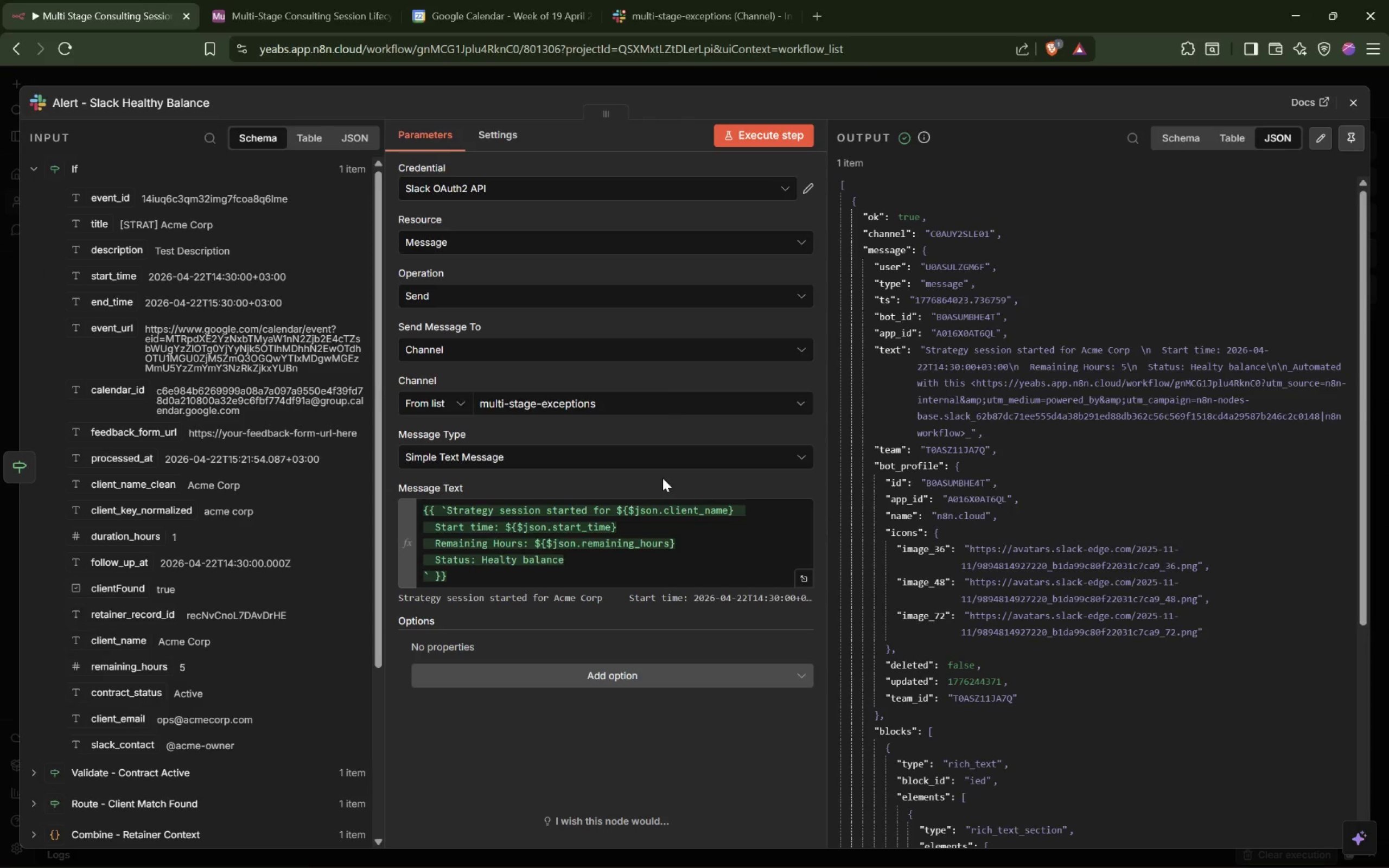 
wait(20.11)
 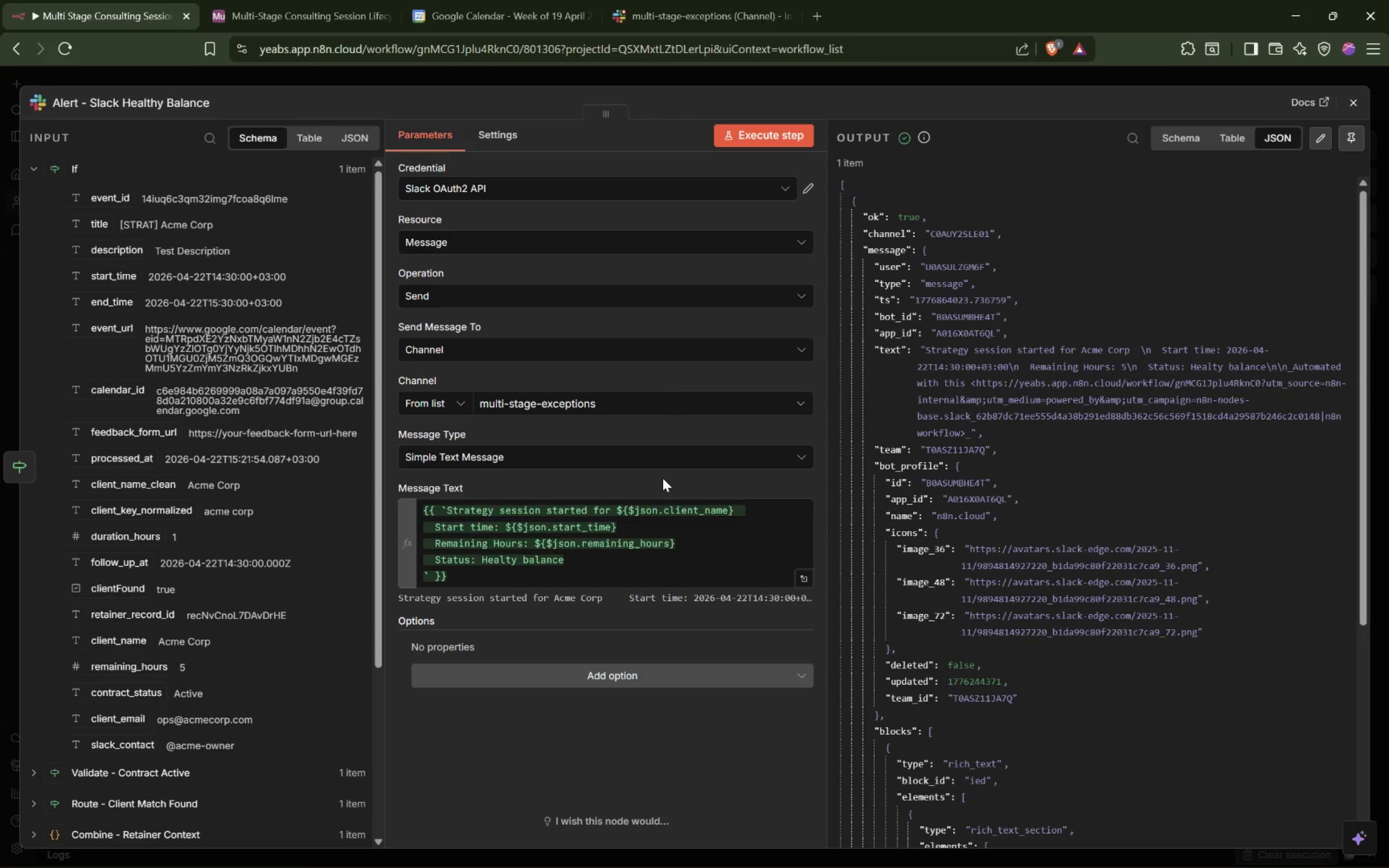 
left_click([676, 14])
 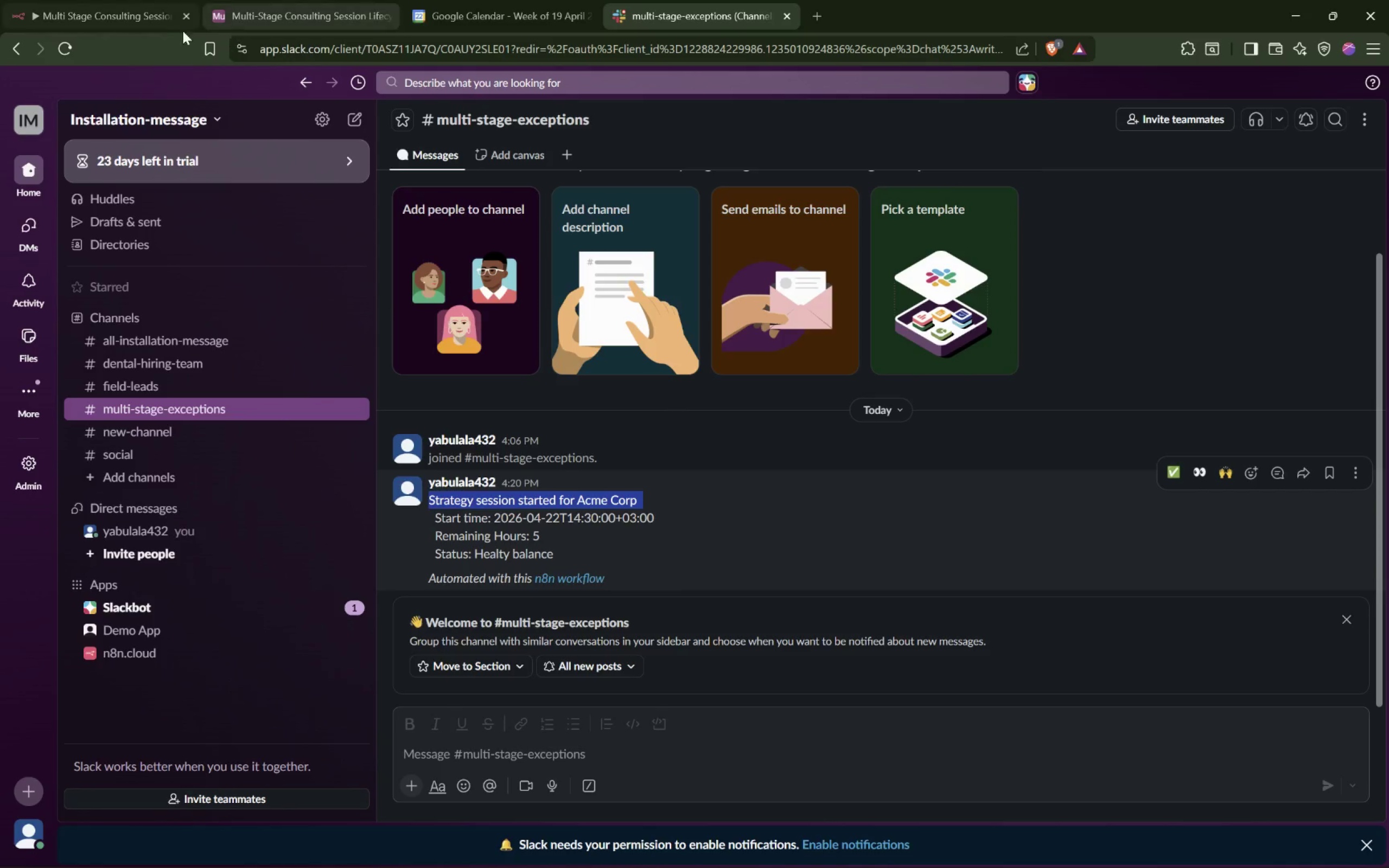 
left_click([146, 25])
 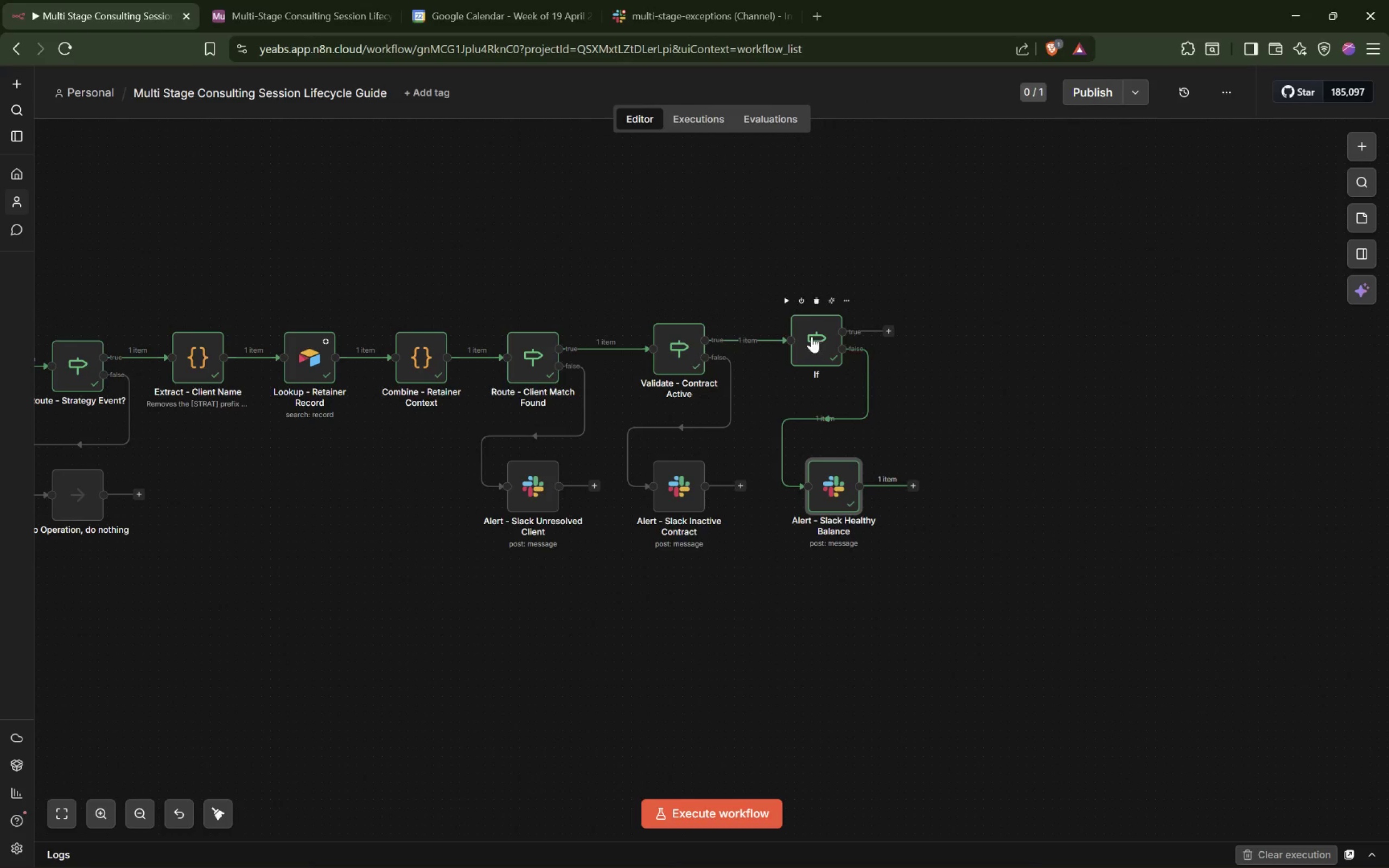 
left_click_drag(start_coordinate=[889, 335], to_coordinate=[967, 432])
 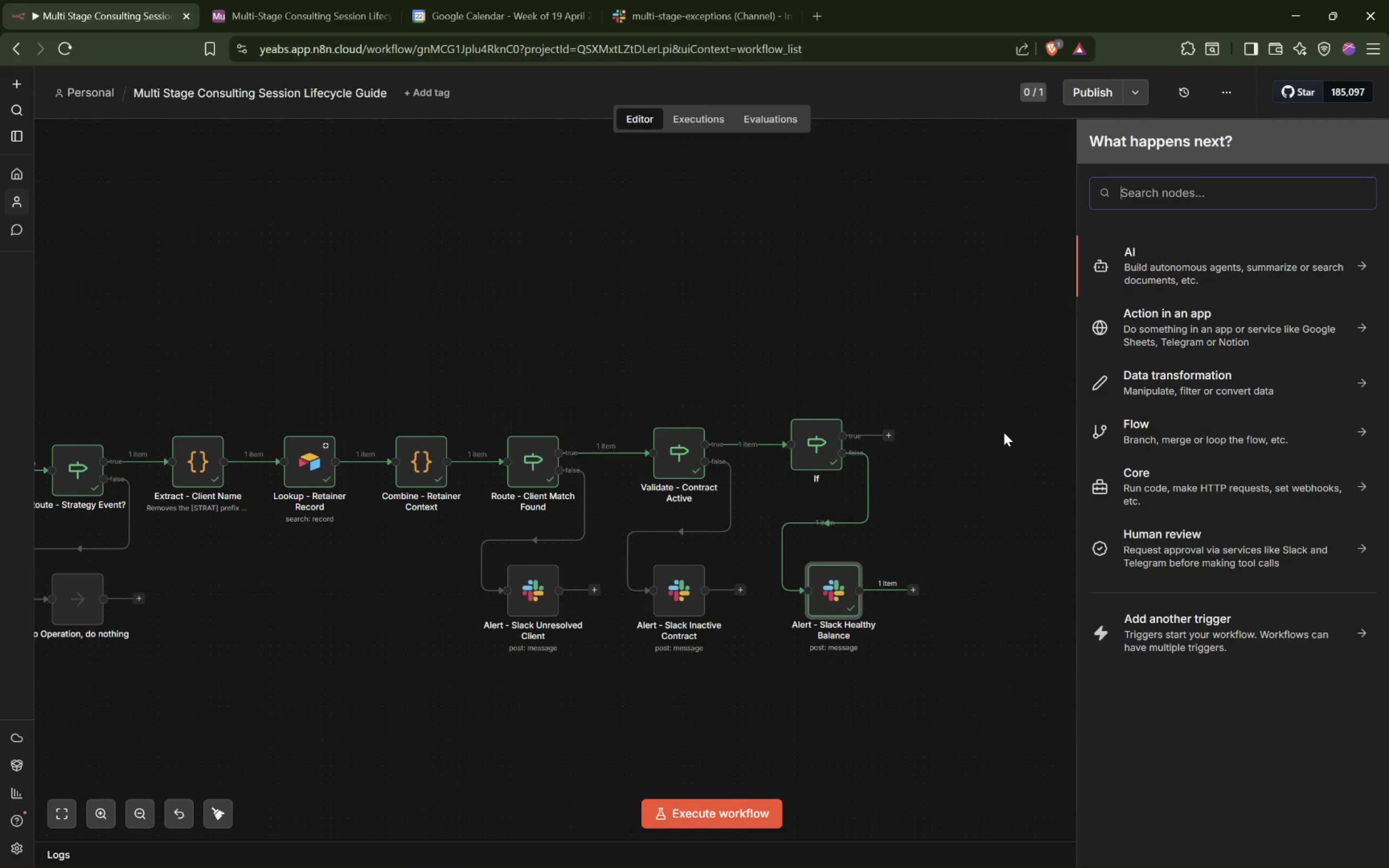 
type(Slack)
 